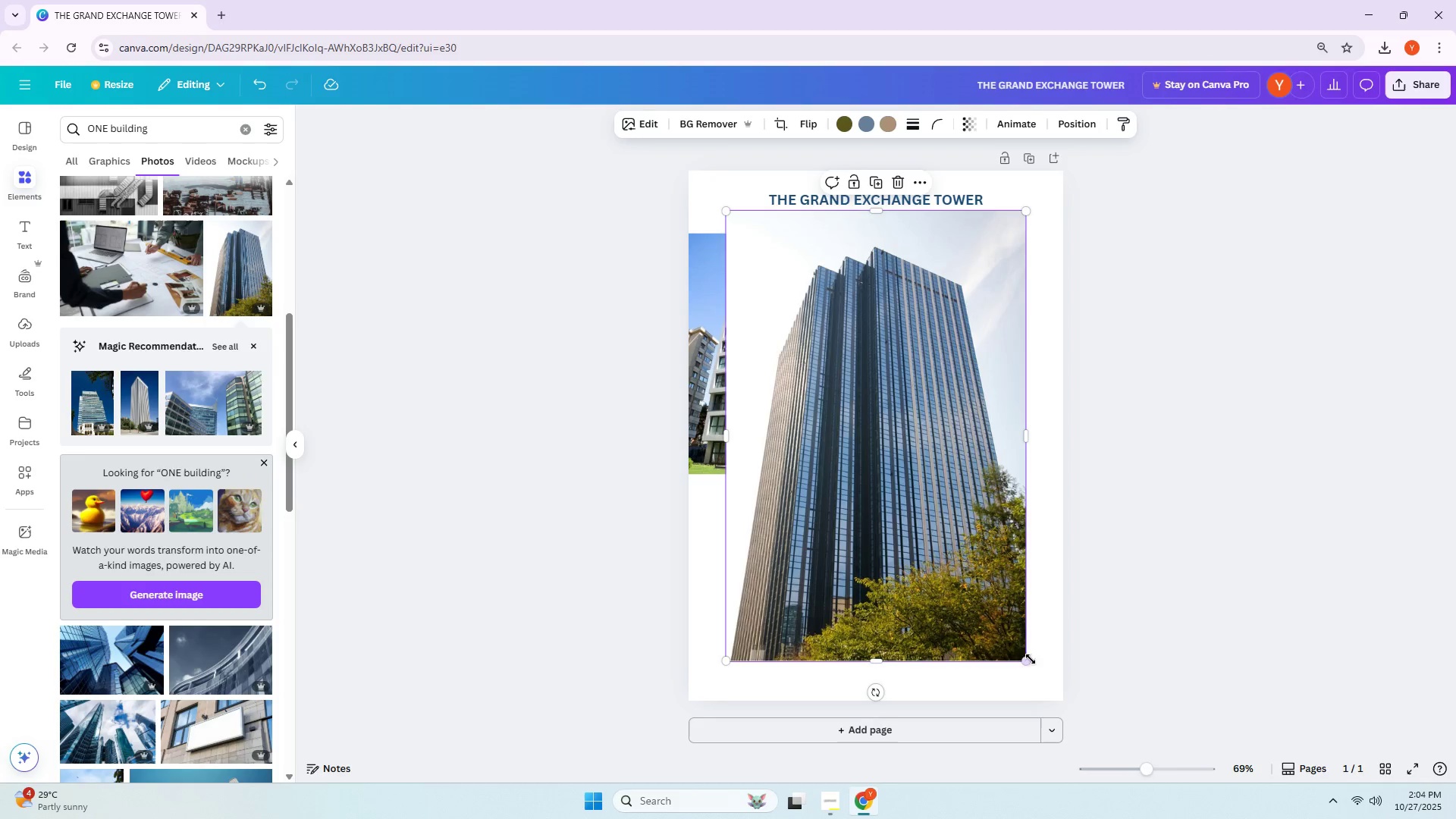 
left_click_drag(start_coordinate=[1025, 659], to_coordinate=[873, 518])
 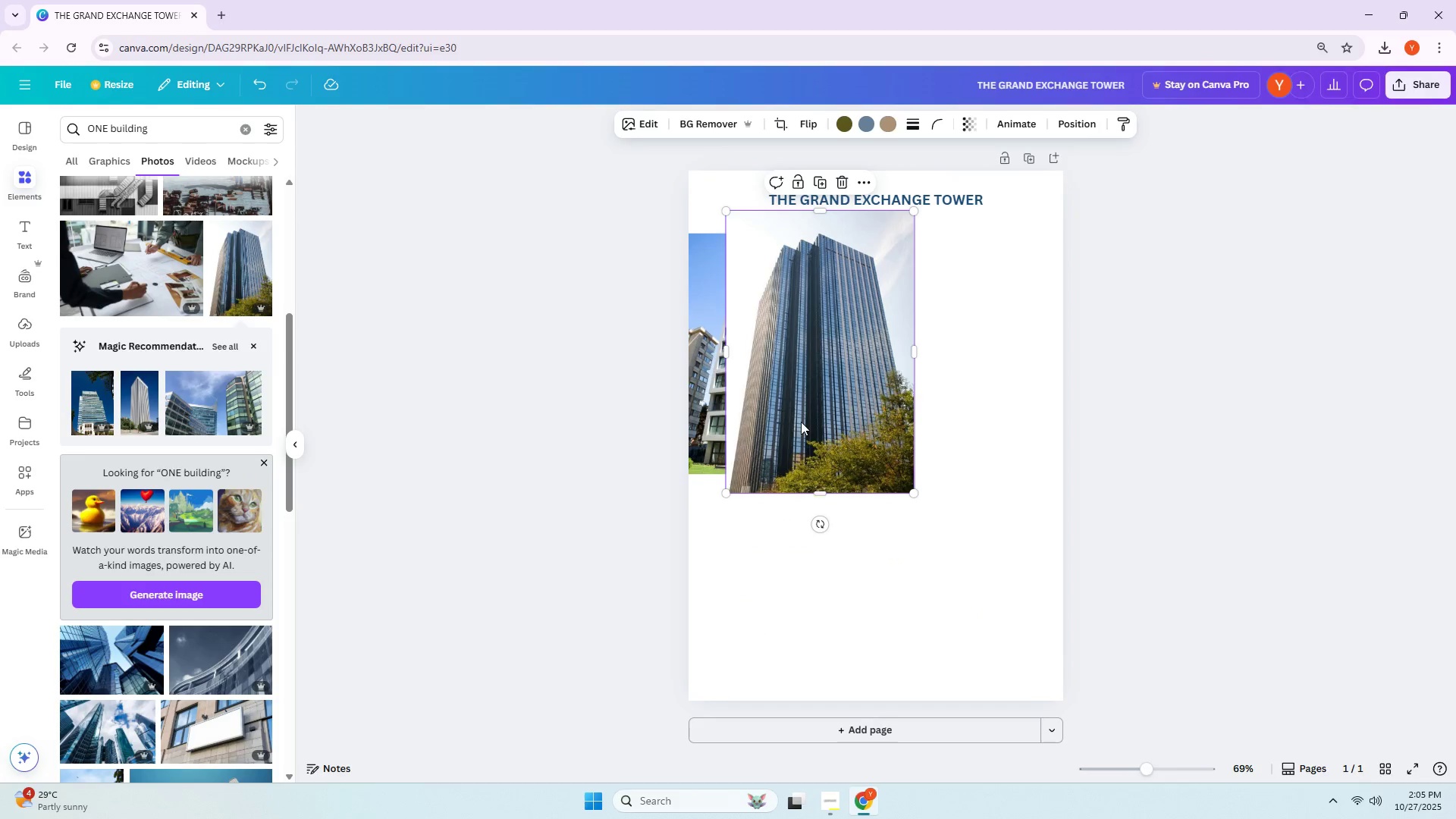 
left_click([716, 363])
 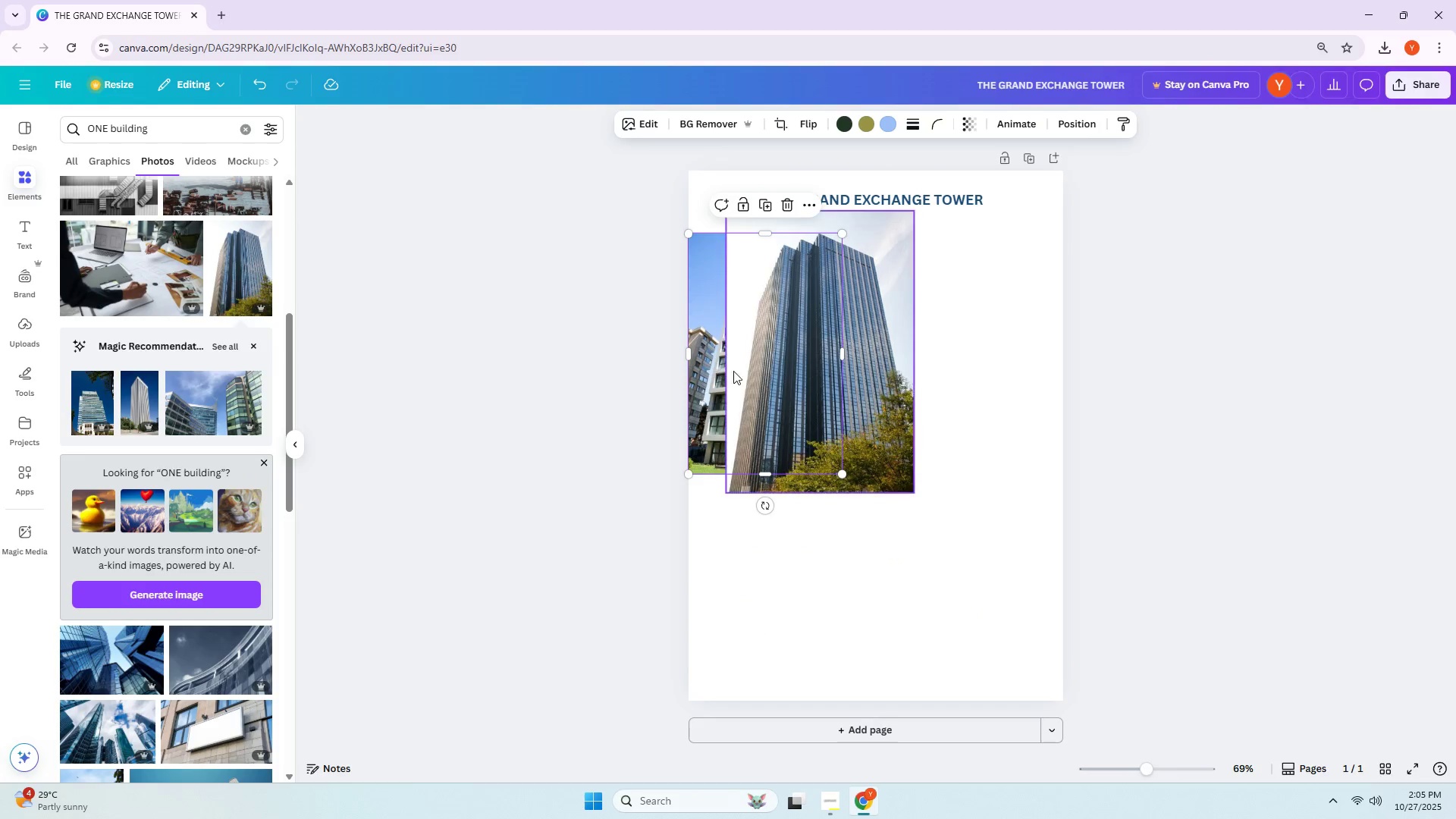 
key(Delete)
 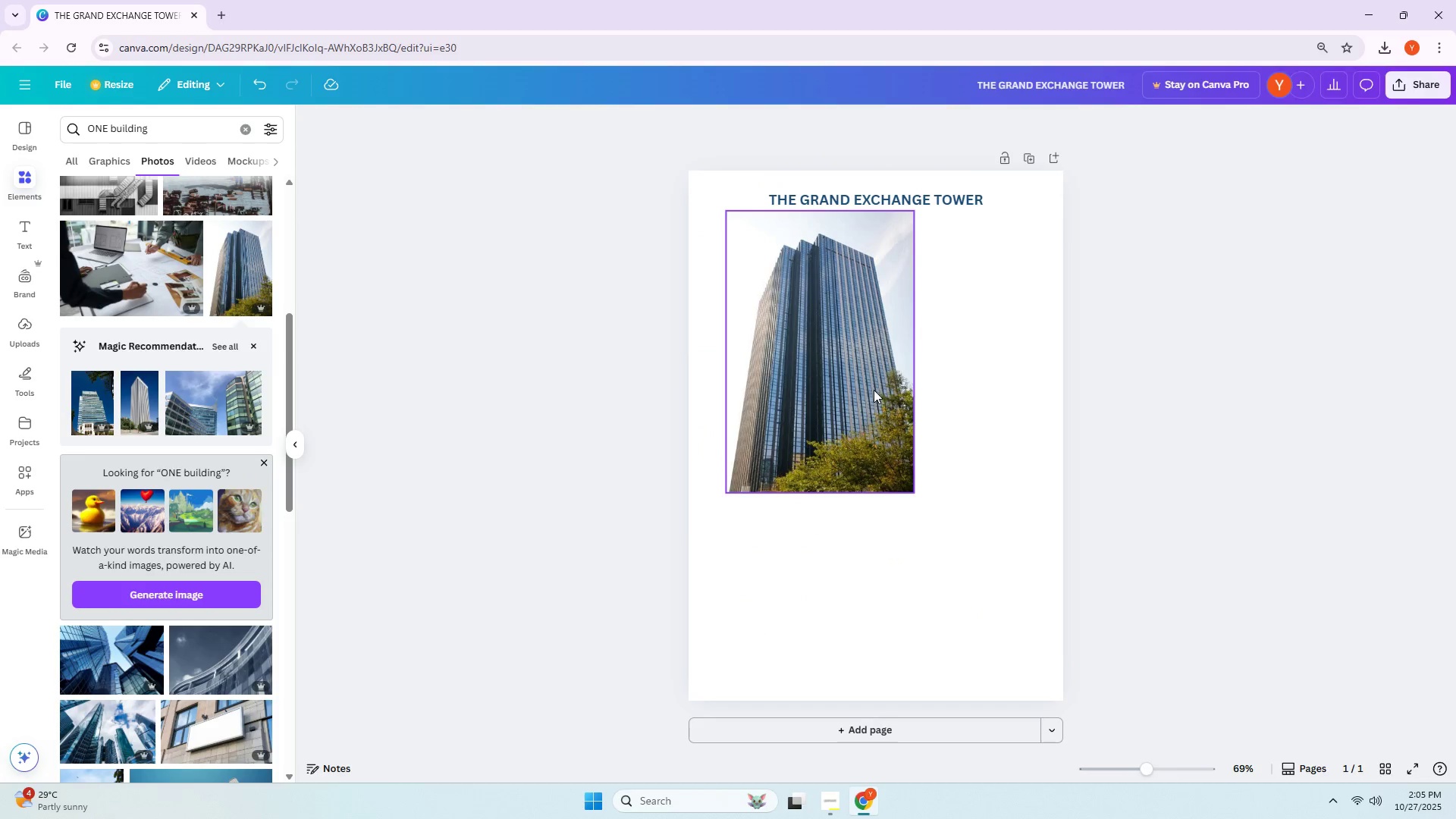 
left_click_drag(start_coordinate=[865, 391], to_coordinate=[826, 416])
 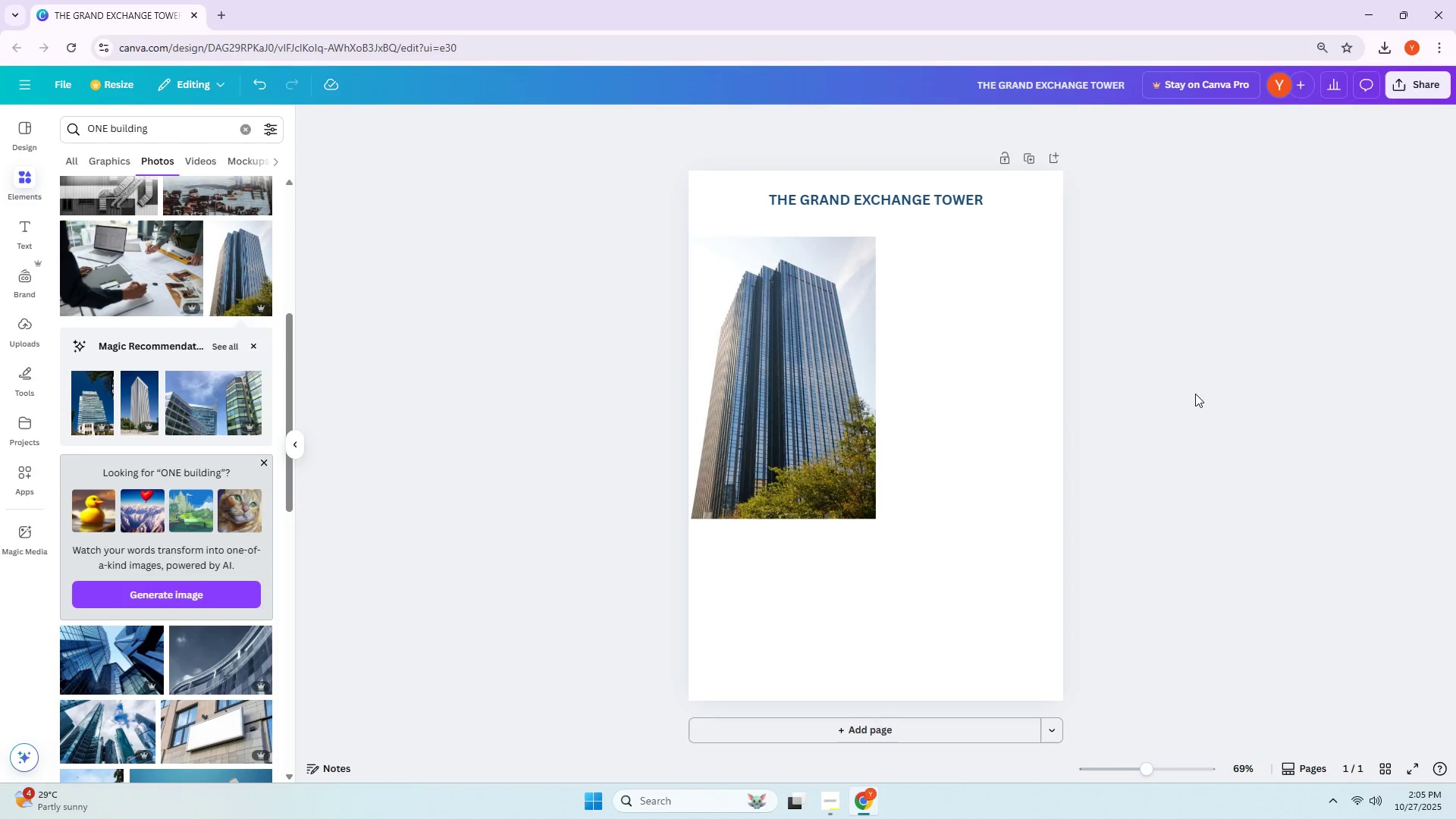 
left_click([734, 369])
 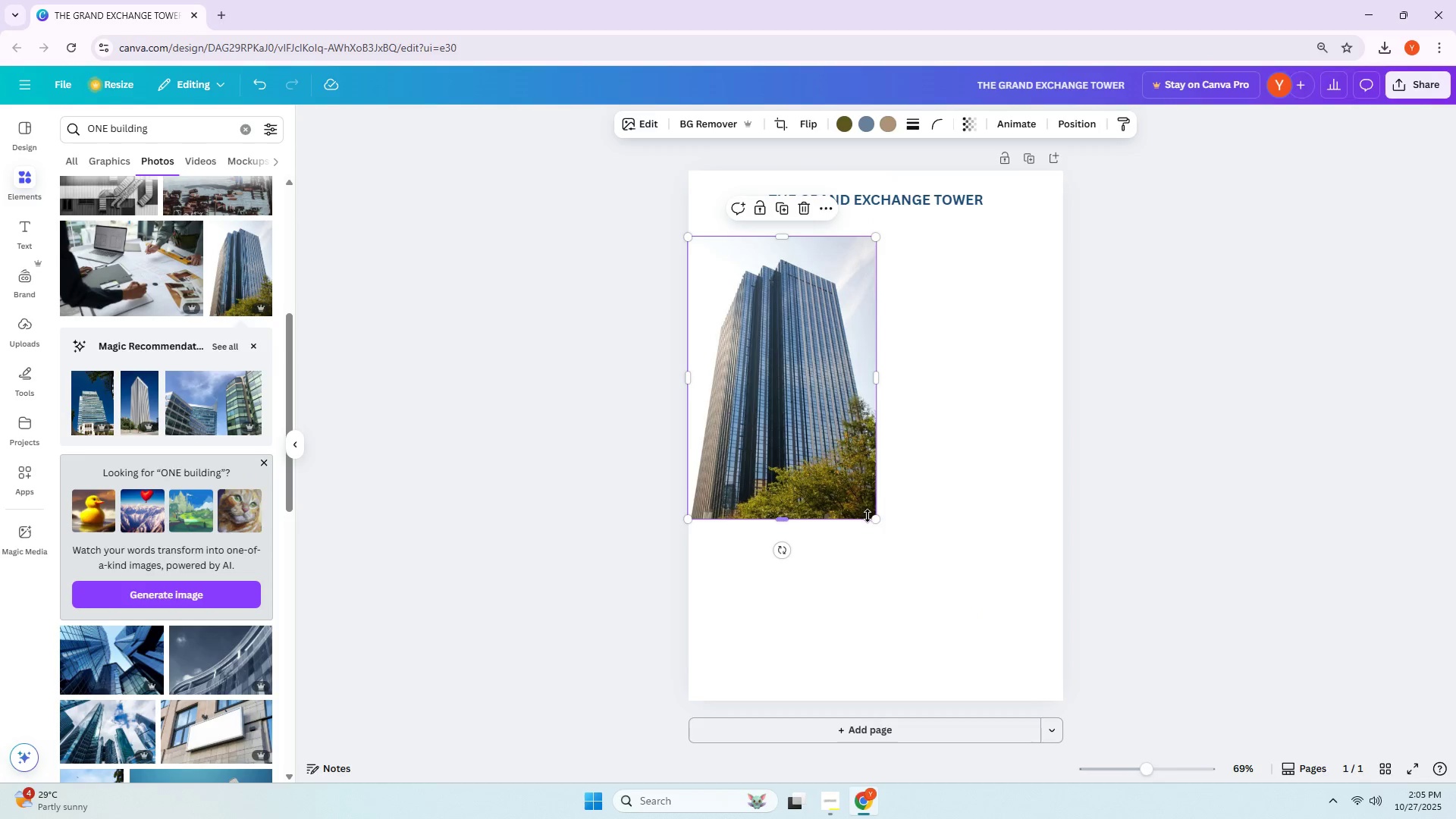 
left_click_drag(start_coordinate=[873, 519], to_coordinate=[843, 481])
 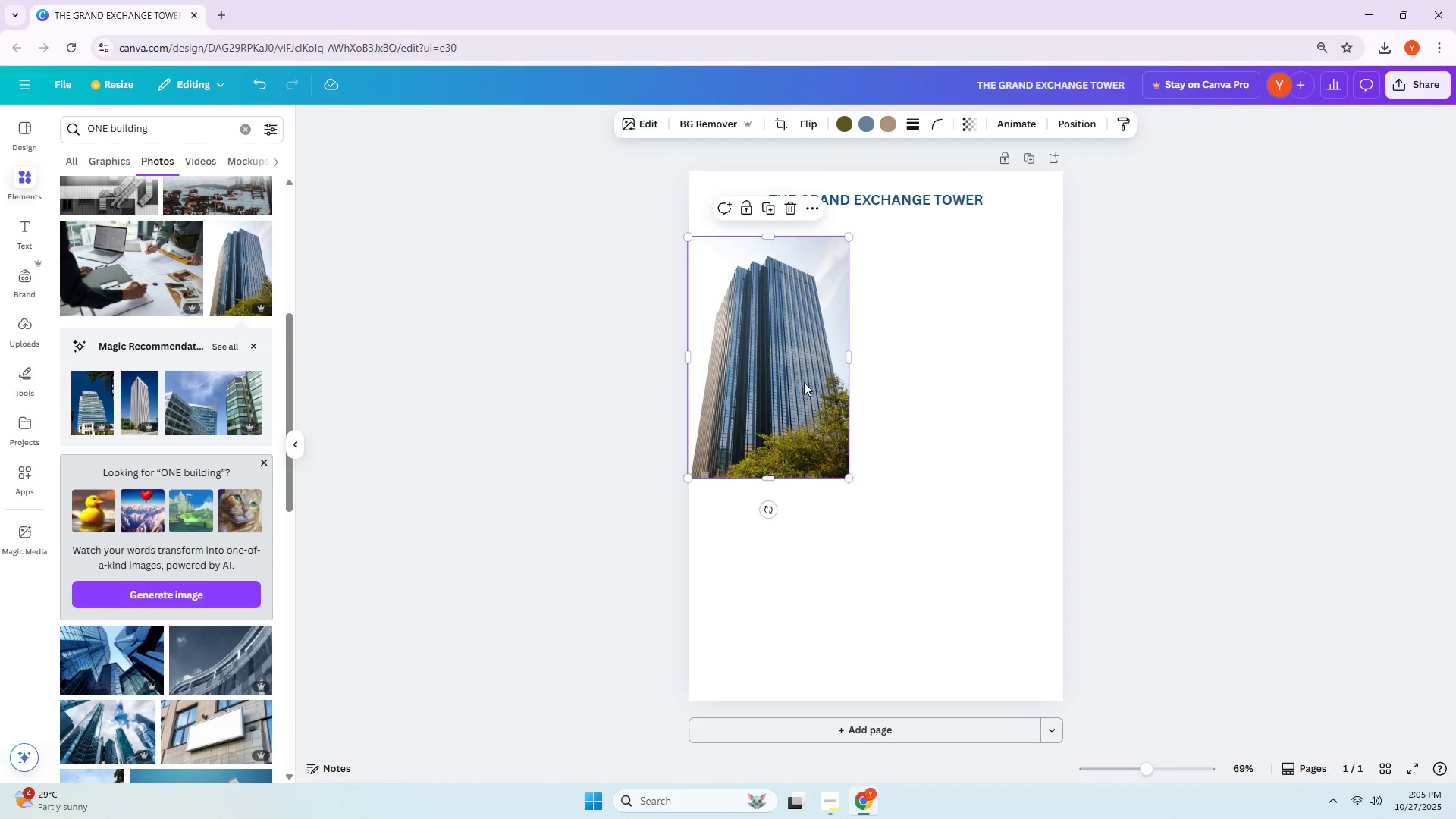 
left_click_drag(start_coordinate=[804, 382], to_coordinate=[805, 392])
 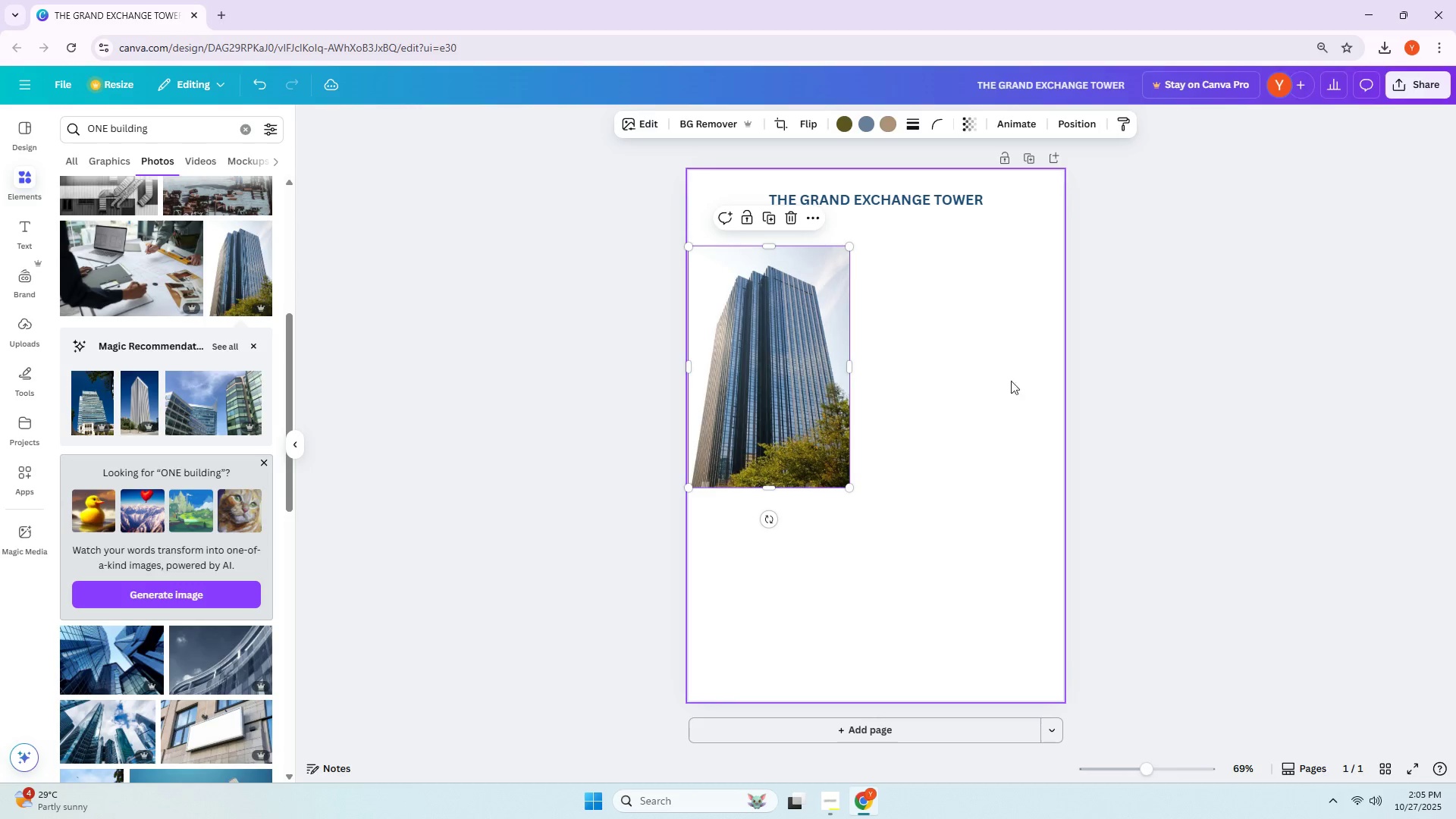 
left_click([1128, 381])
 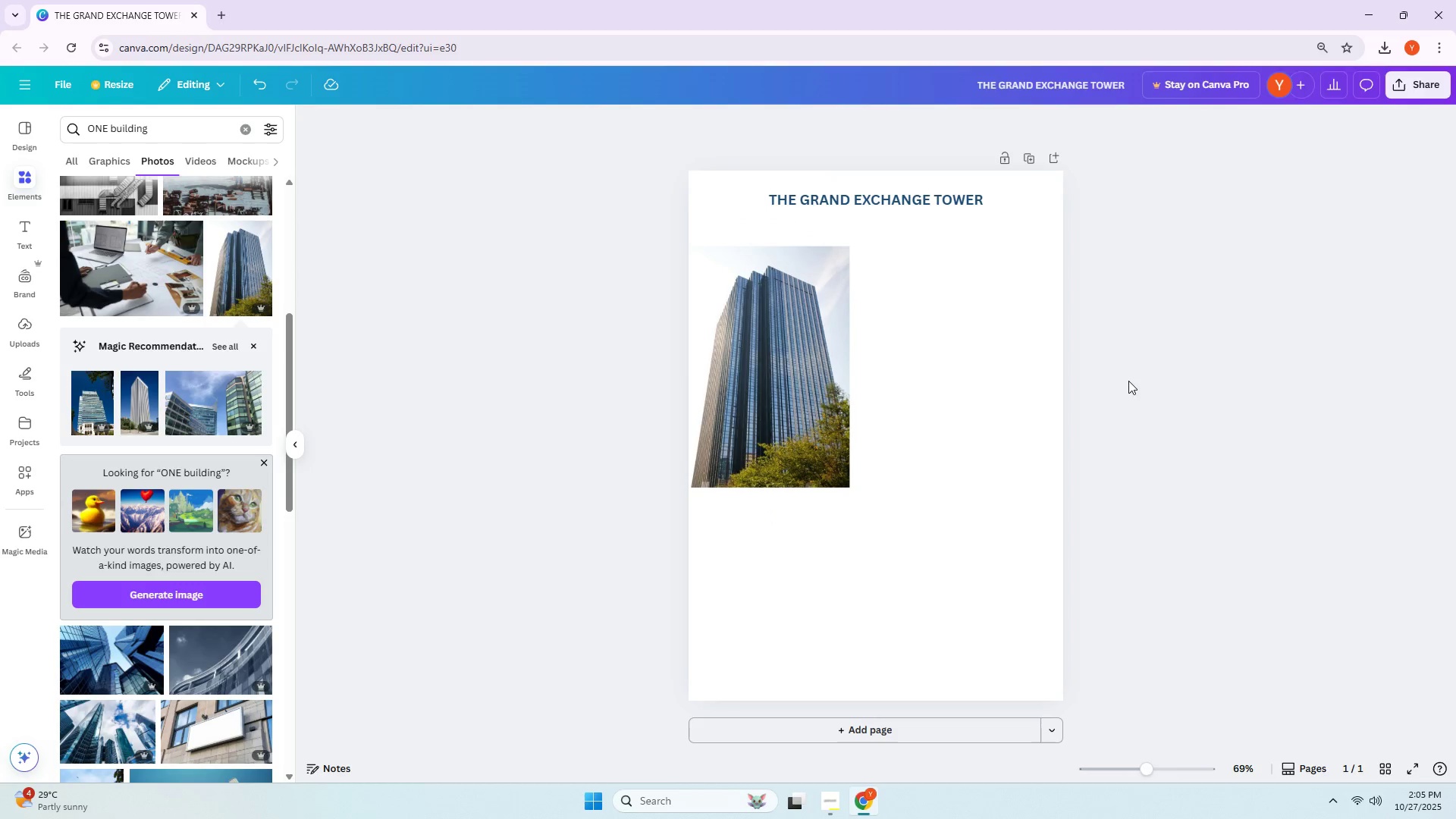 
scroll: coordinate [241, 516], scroll_direction: down, amount: 5.0
 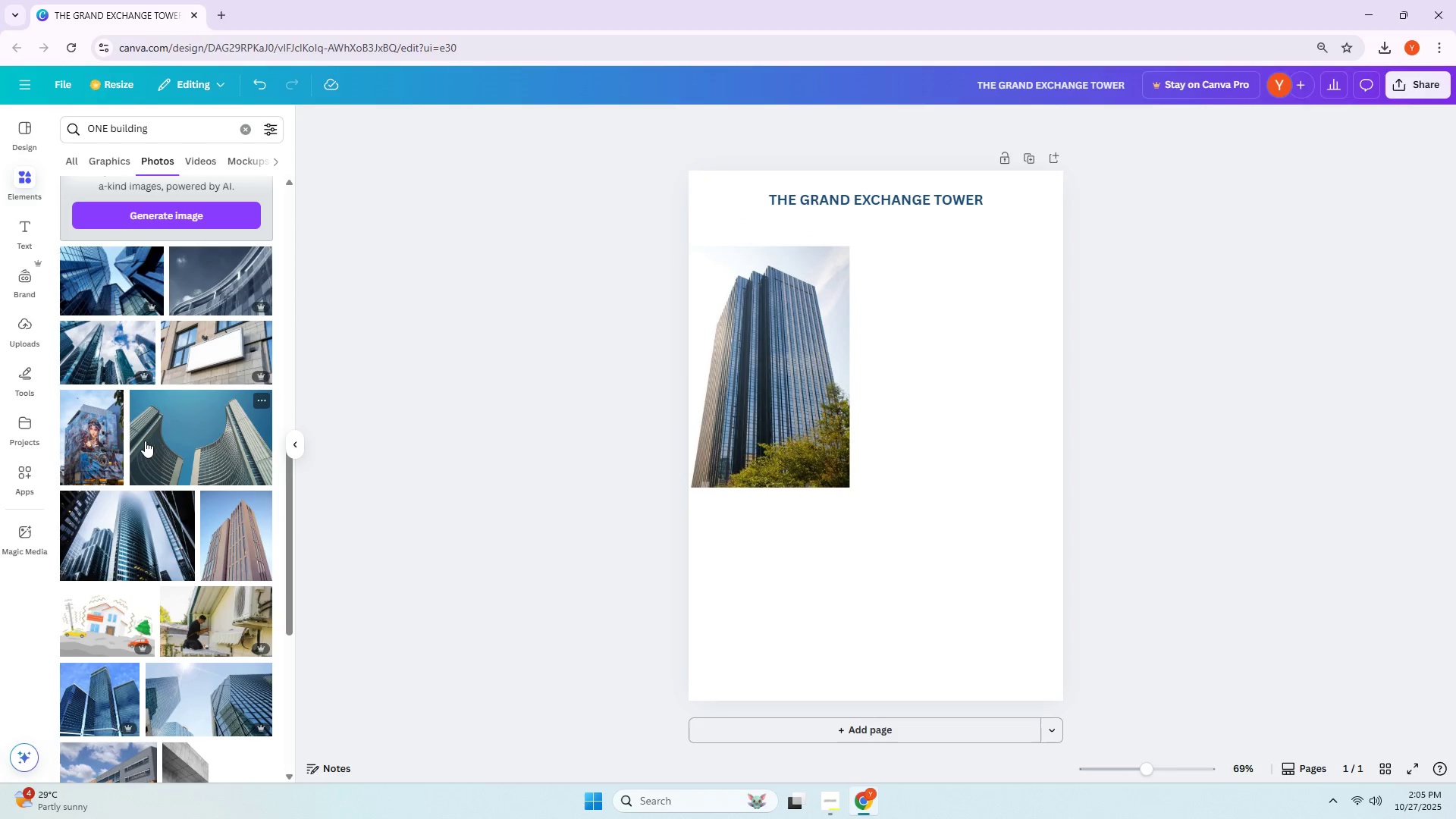 
left_click([220, 507])
 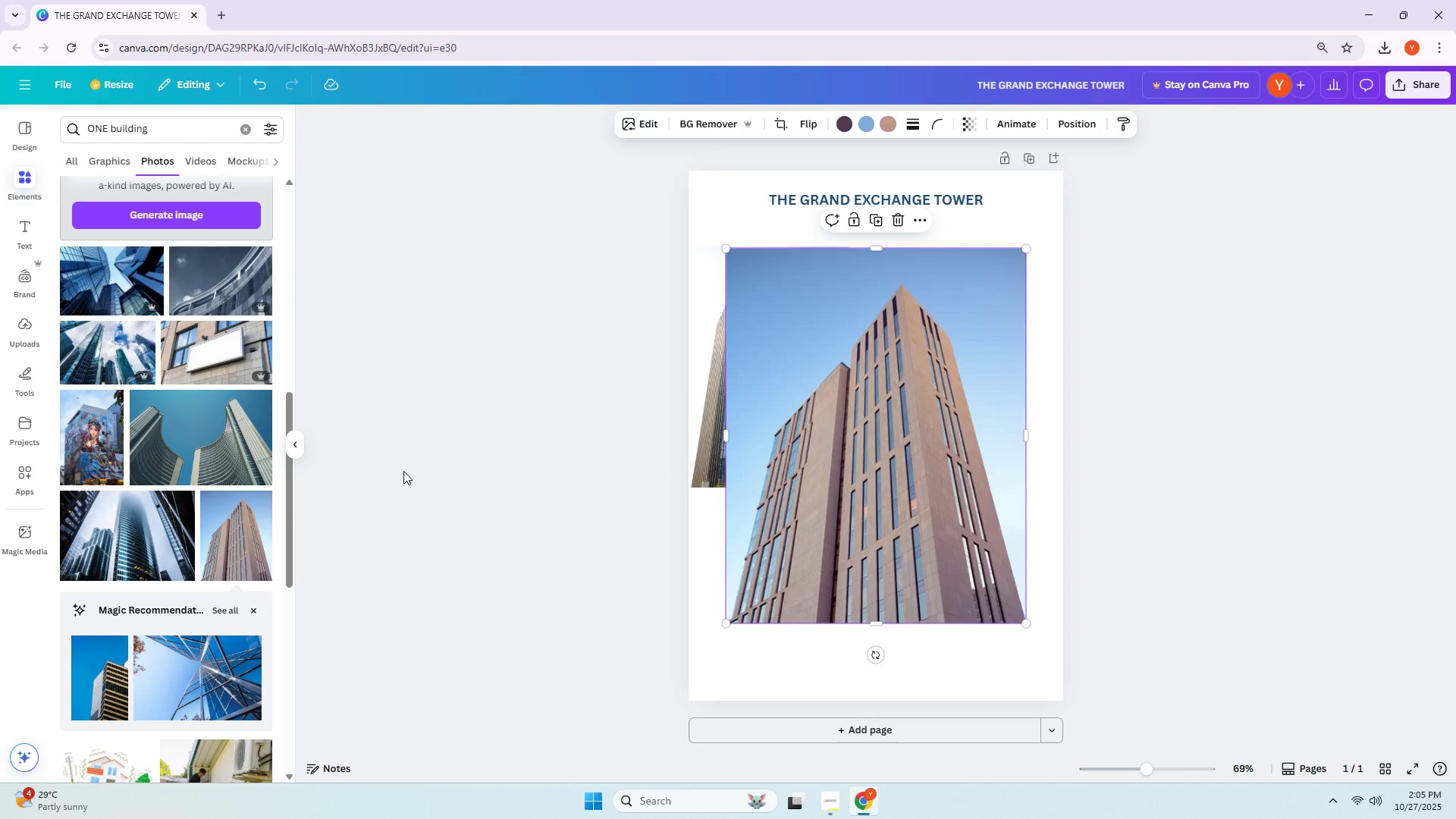 
key(Delete)
 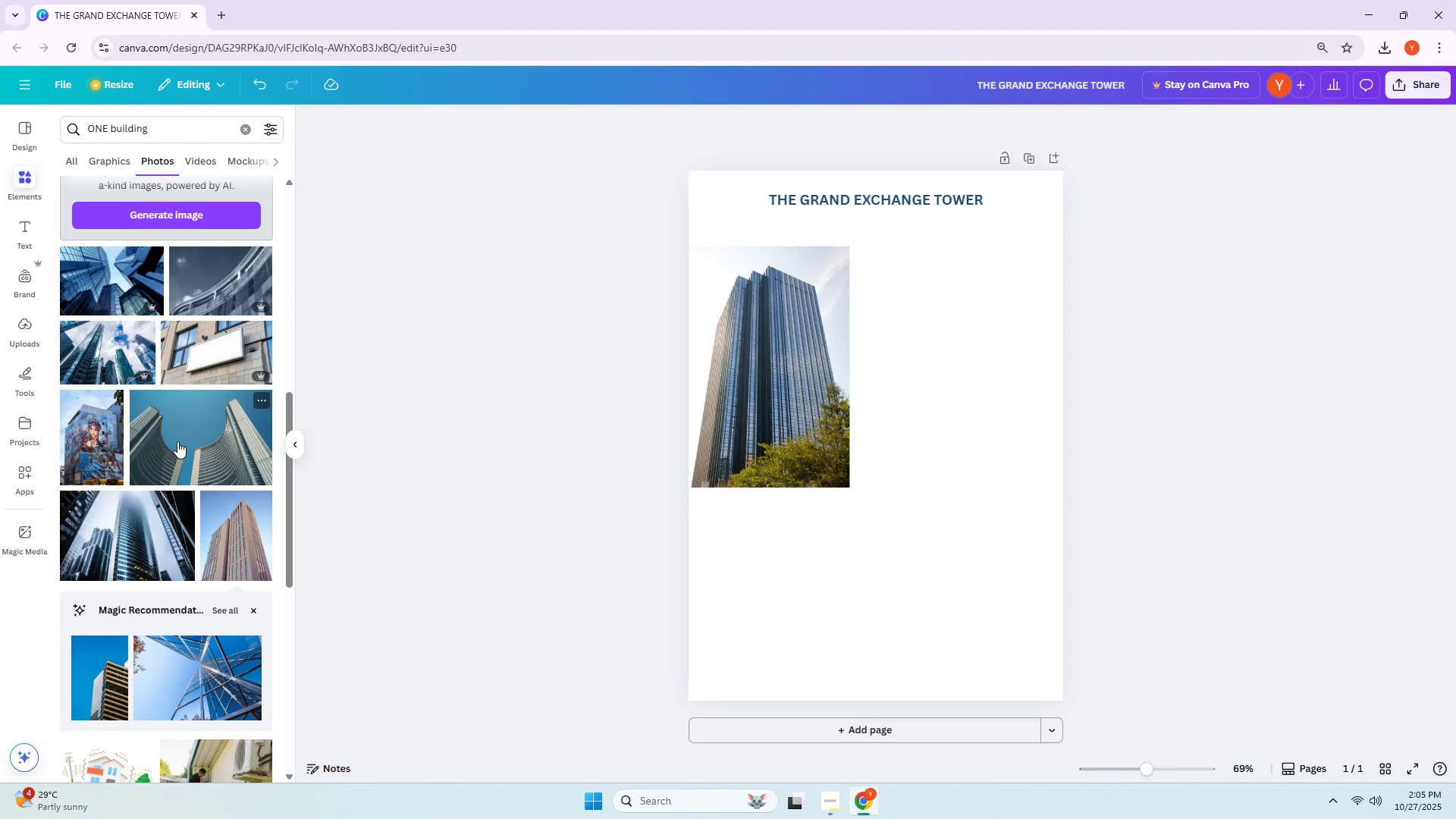 
scroll: coordinate [190, 431], scroll_direction: down, amount: 9.0
 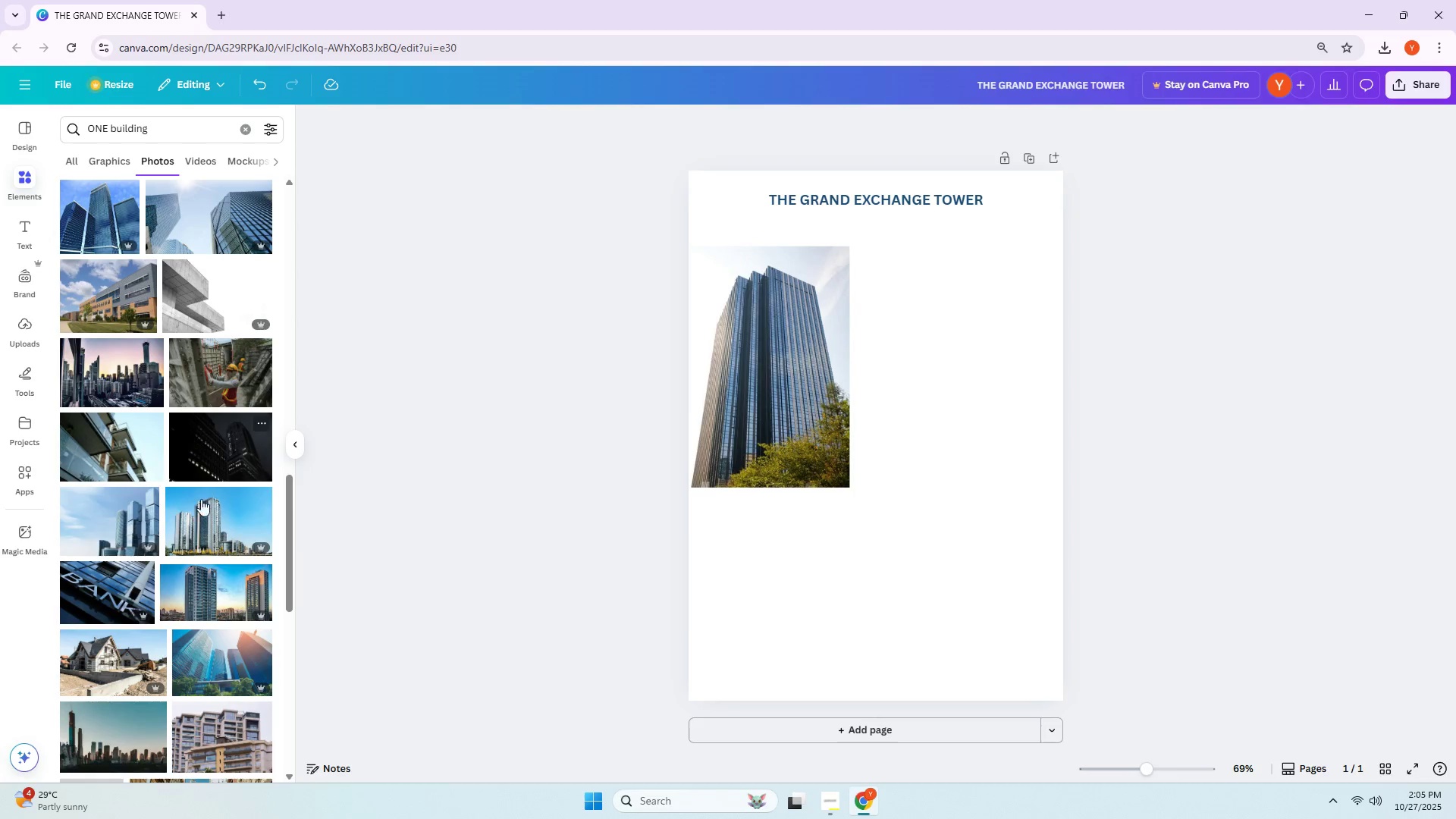 
left_click([204, 574])
 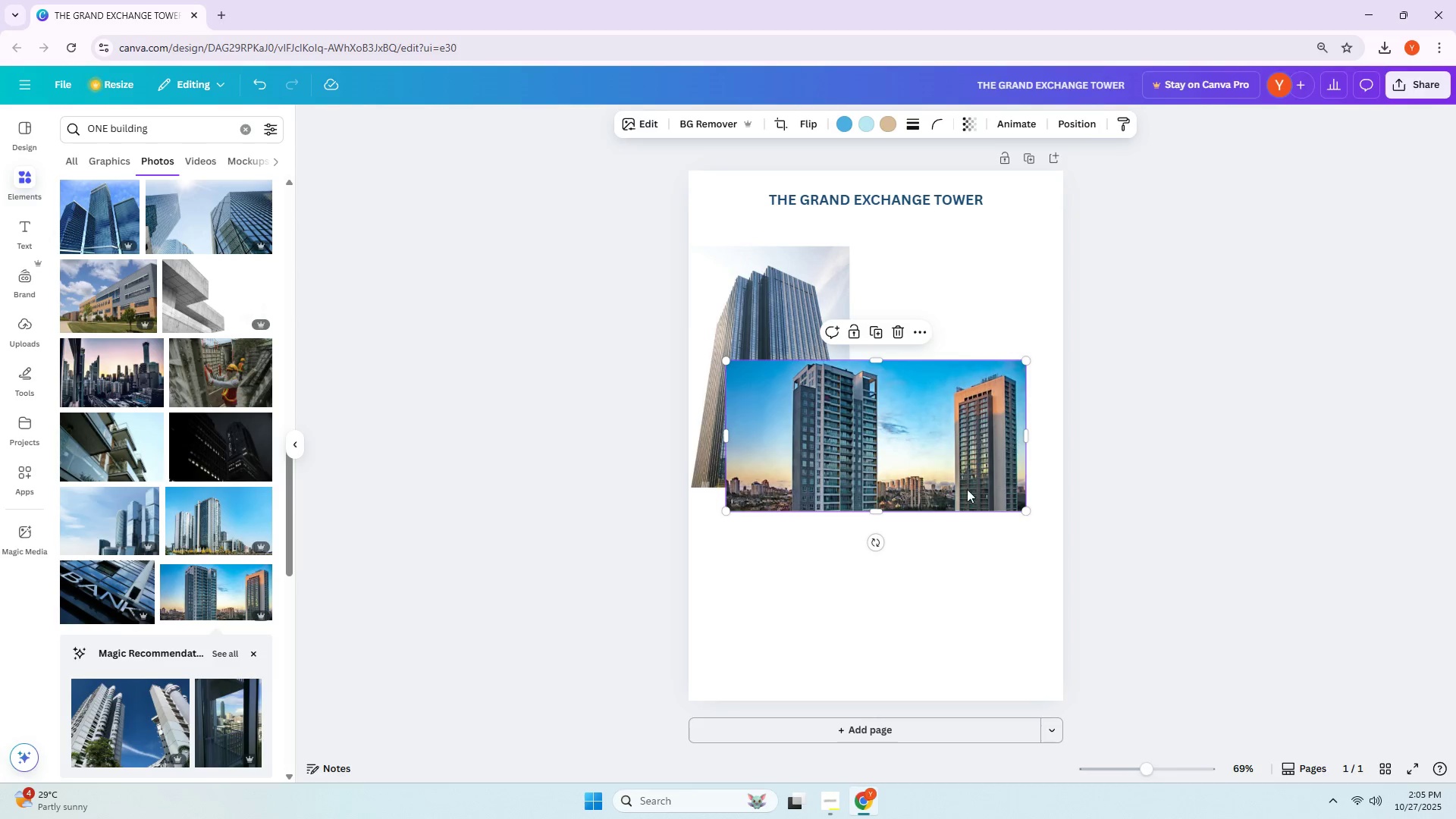 
left_click_drag(start_coordinate=[1026, 513], to_coordinate=[1158, 613])
 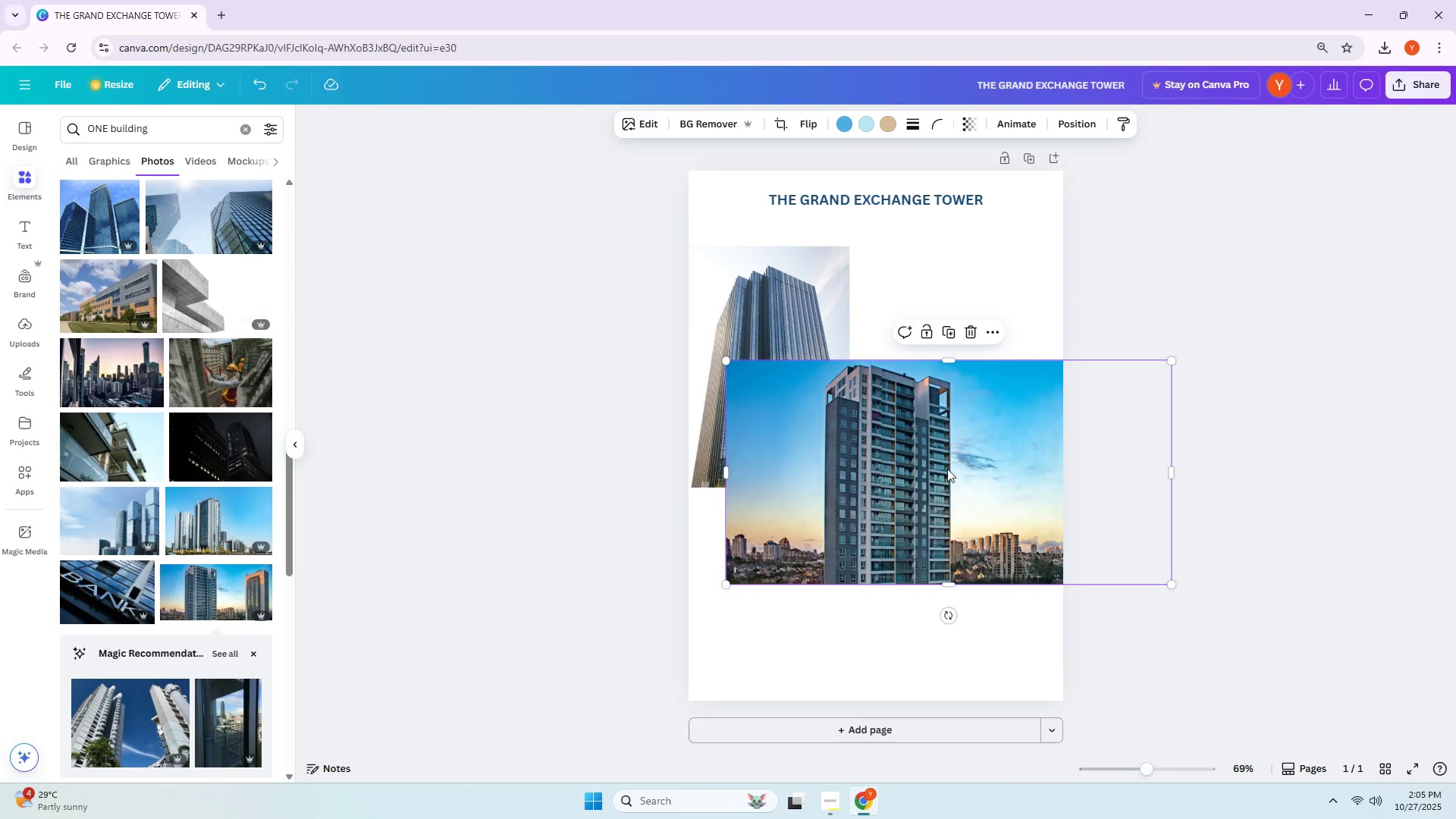 
key(Delete)
 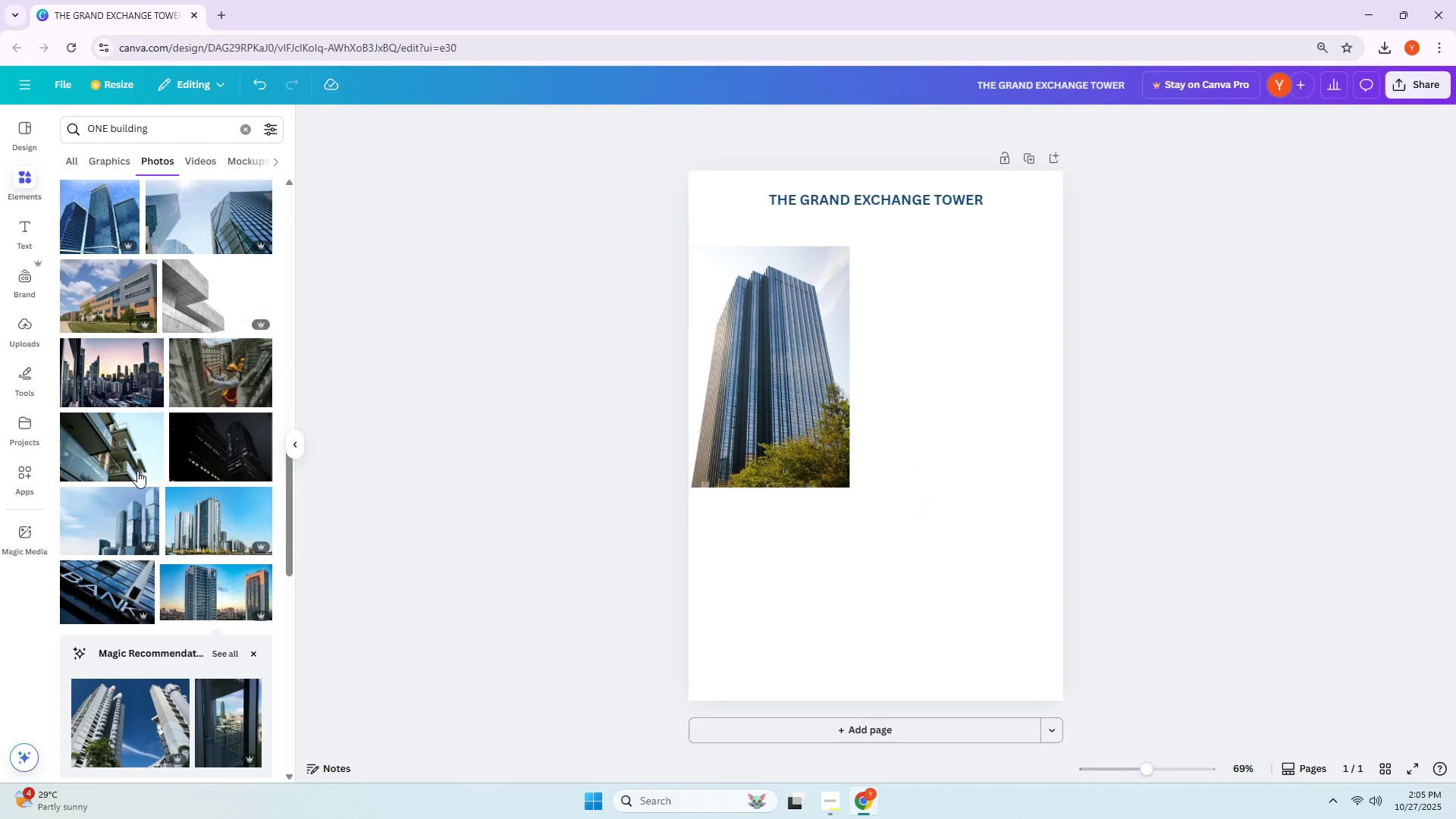 
scroll: coordinate [136, 437], scroll_direction: down, amount: 3.0
 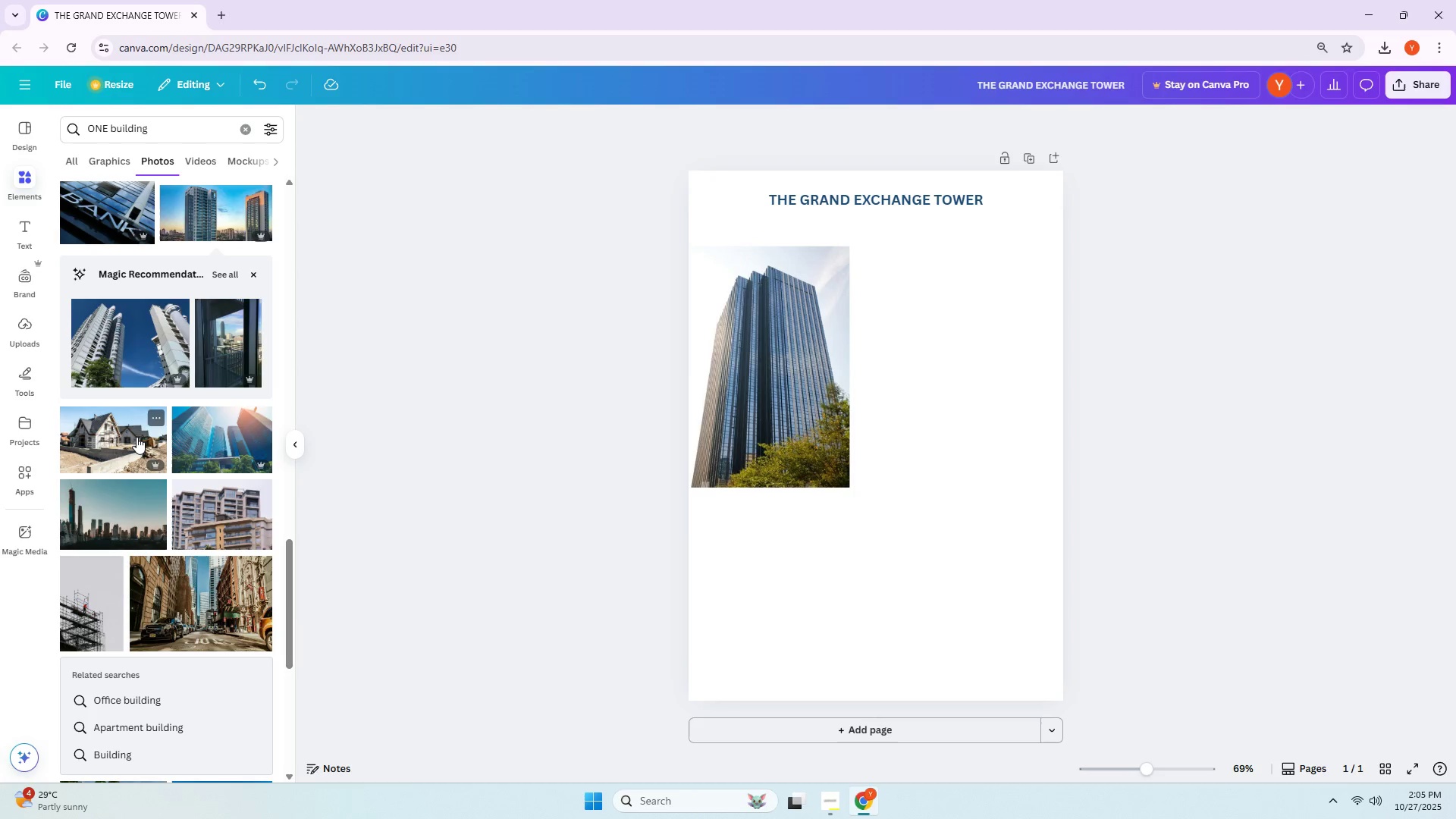 
wait(26.1)
 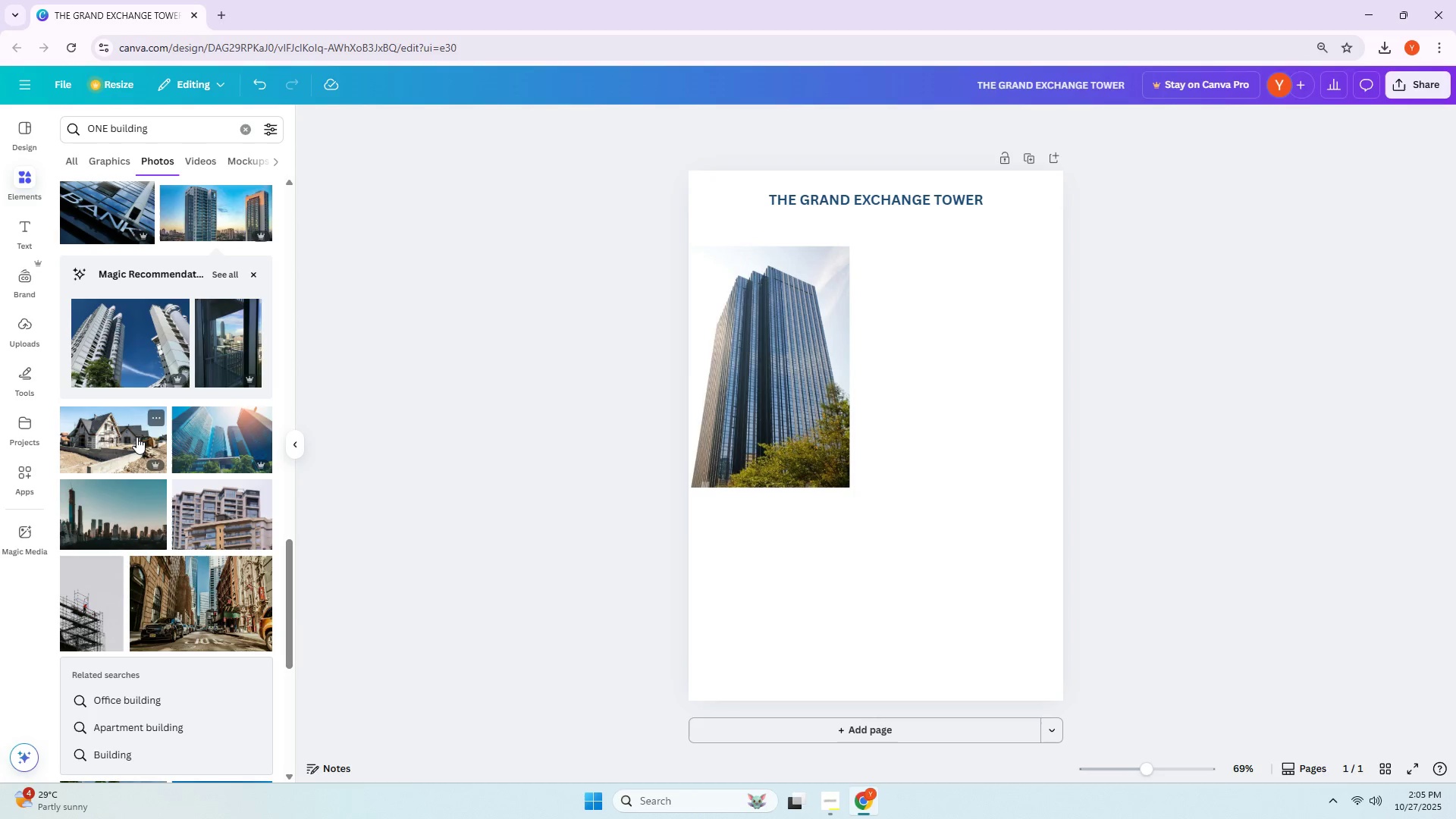 
scroll: coordinate [145, 413], scroll_direction: down, amount: 19.0
 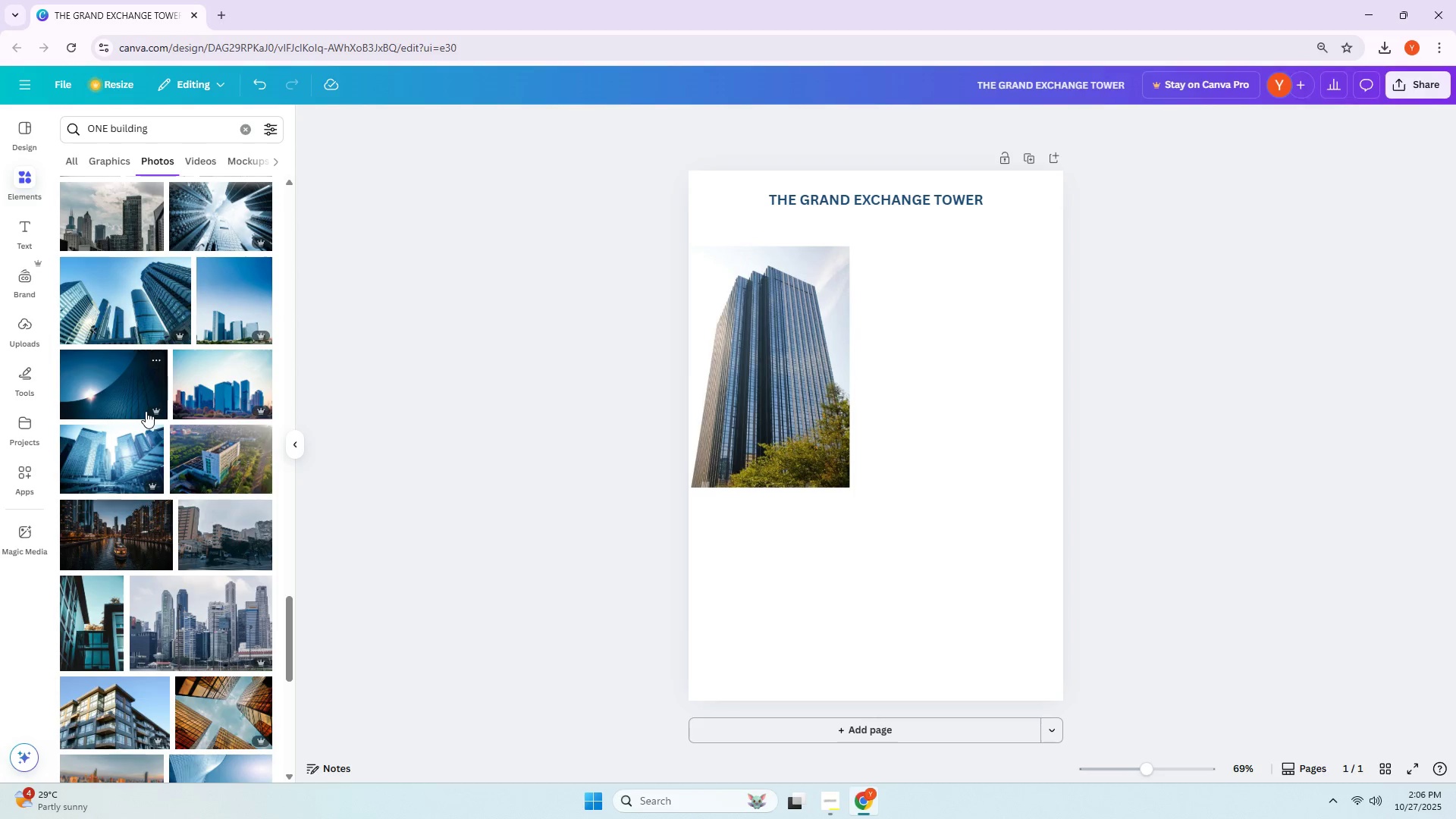 
wait(7.67)
 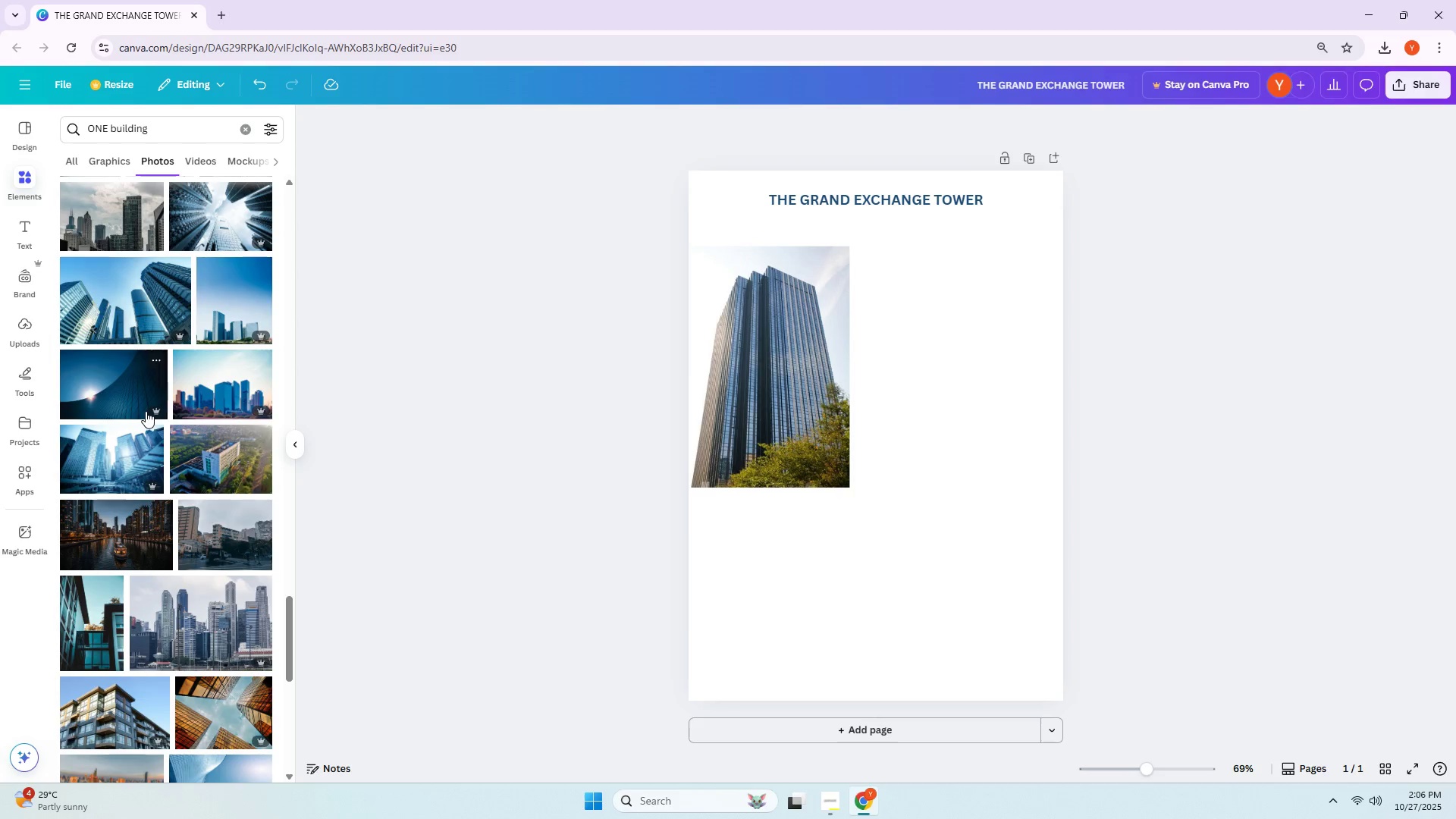 
scroll: coordinate [157, 444], scroll_direction: down, amount: 1.0
 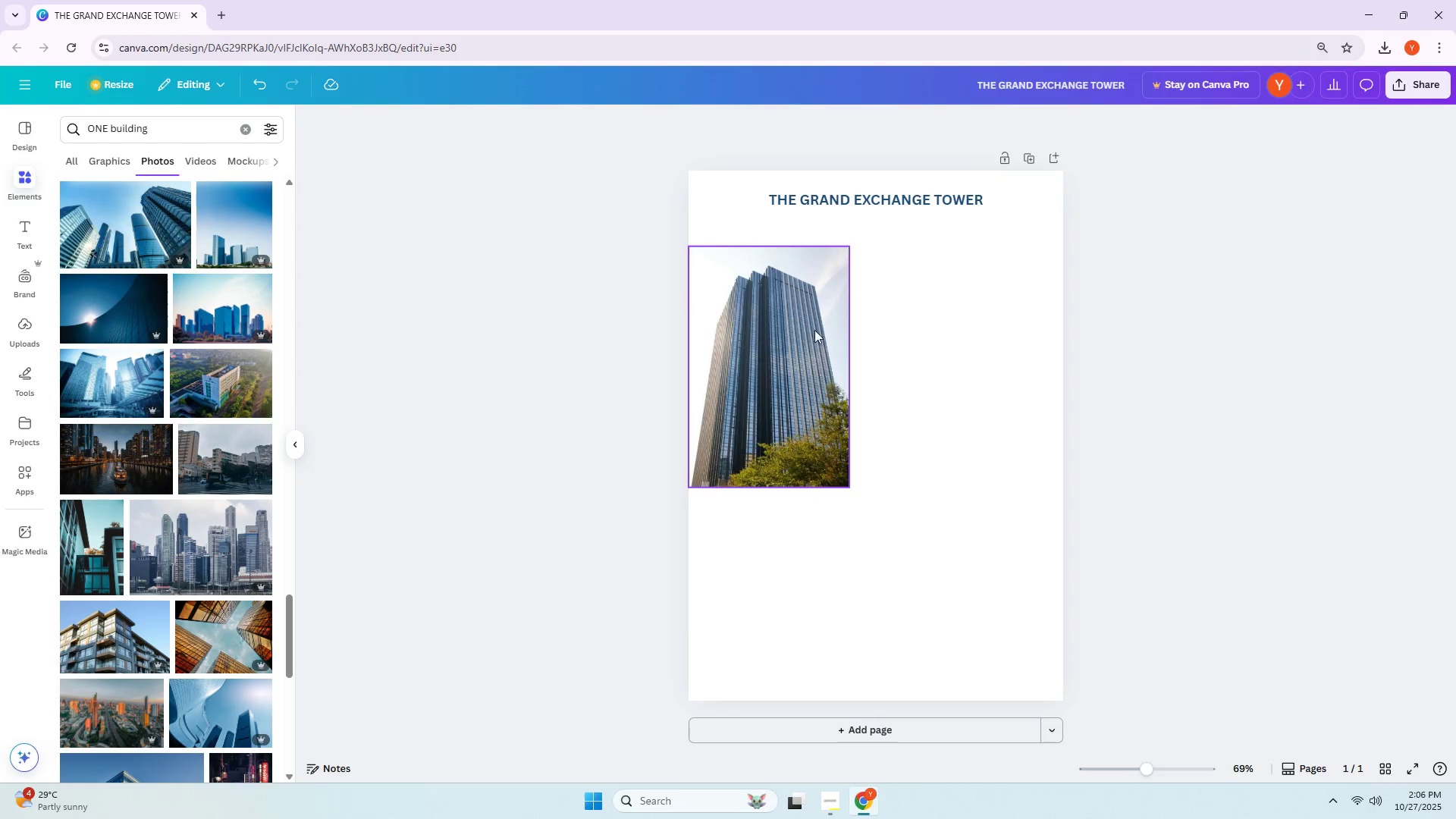 
left_click([817, 330])
 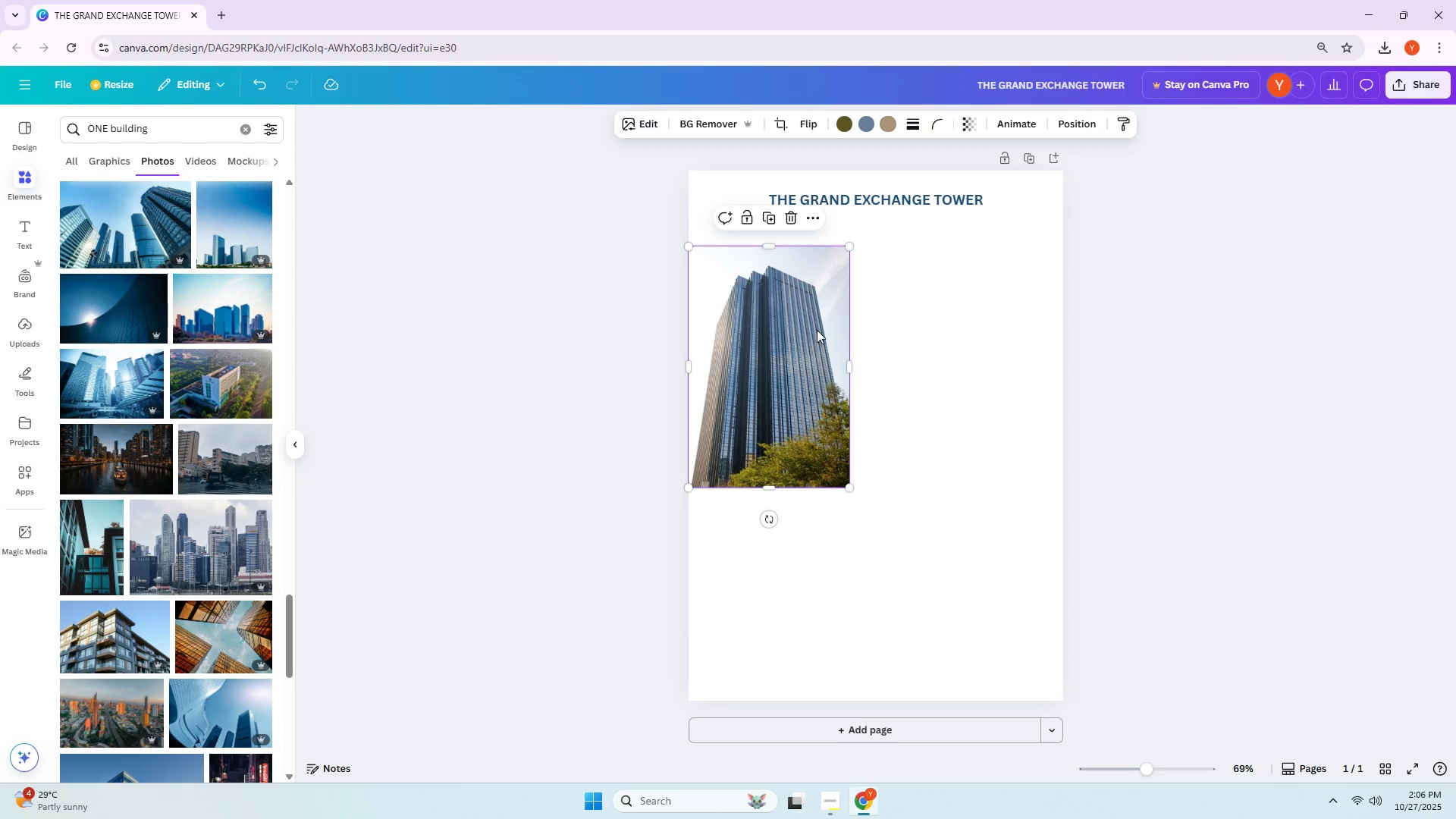 
key(Delete)
 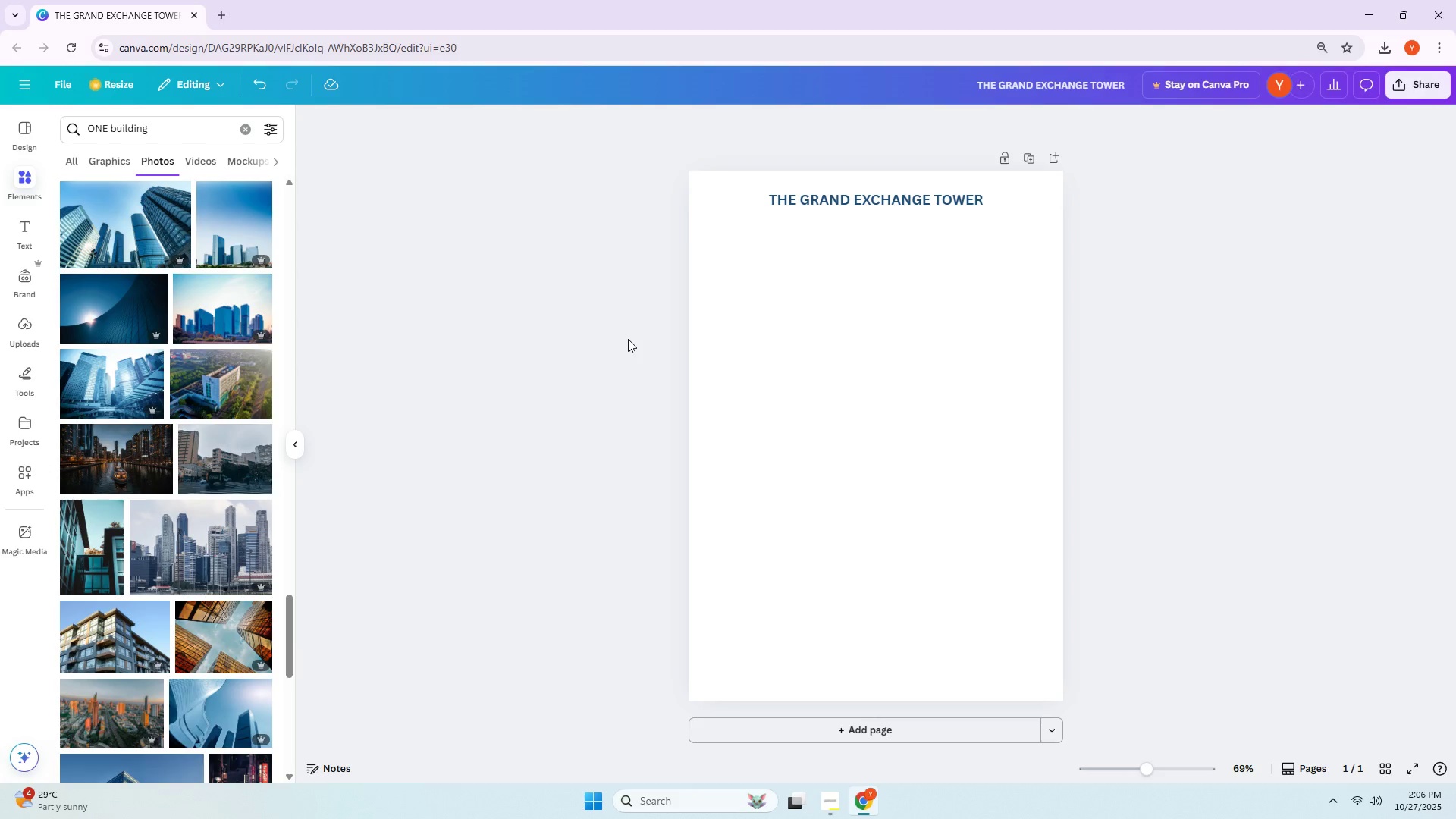 
scroll: coordinate [215, 405], scroll_direction: down, amount: 15.0
 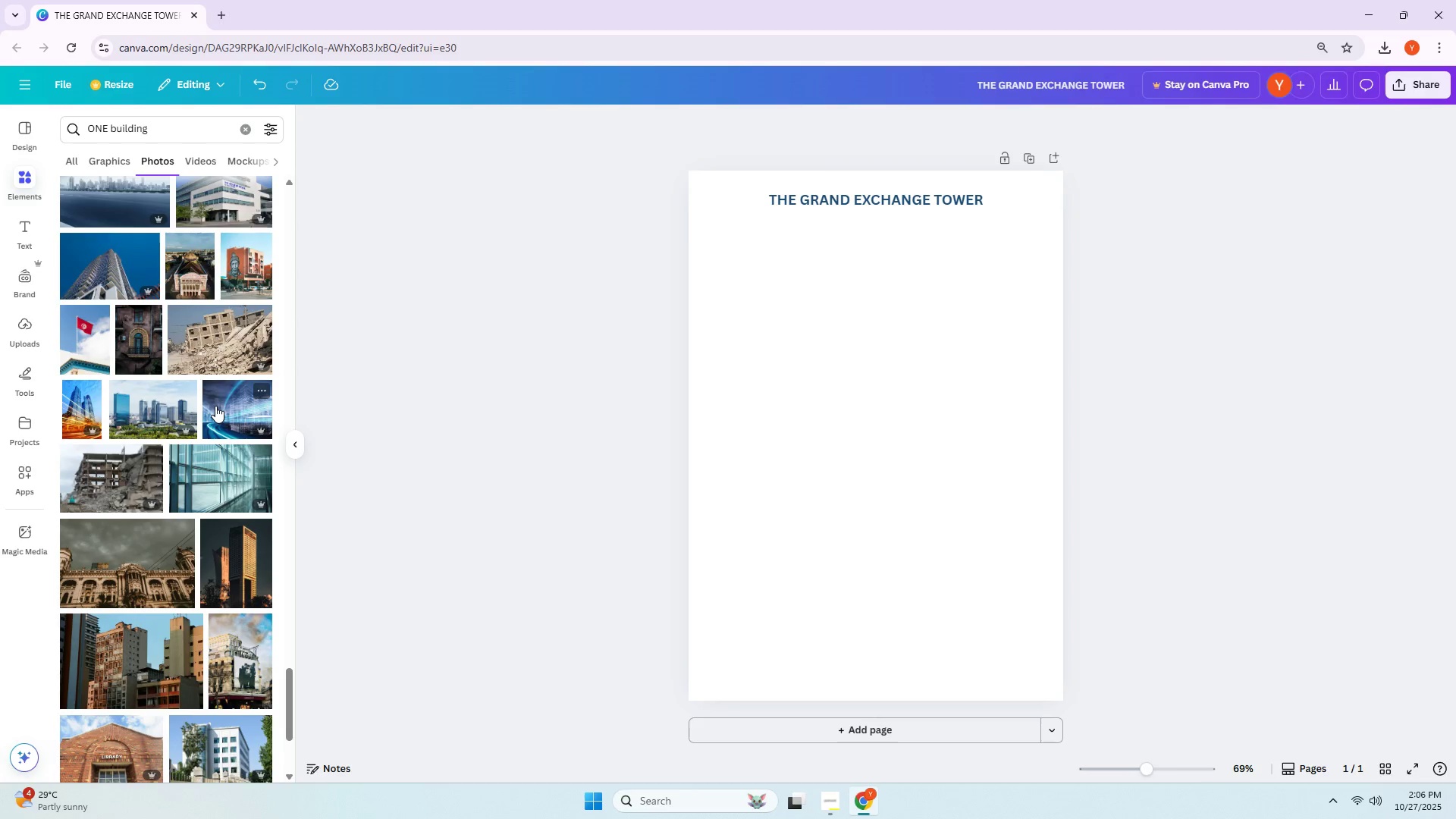 
scroll: coordinate [206, 444], scroll_direction: down, amount: 12.0
 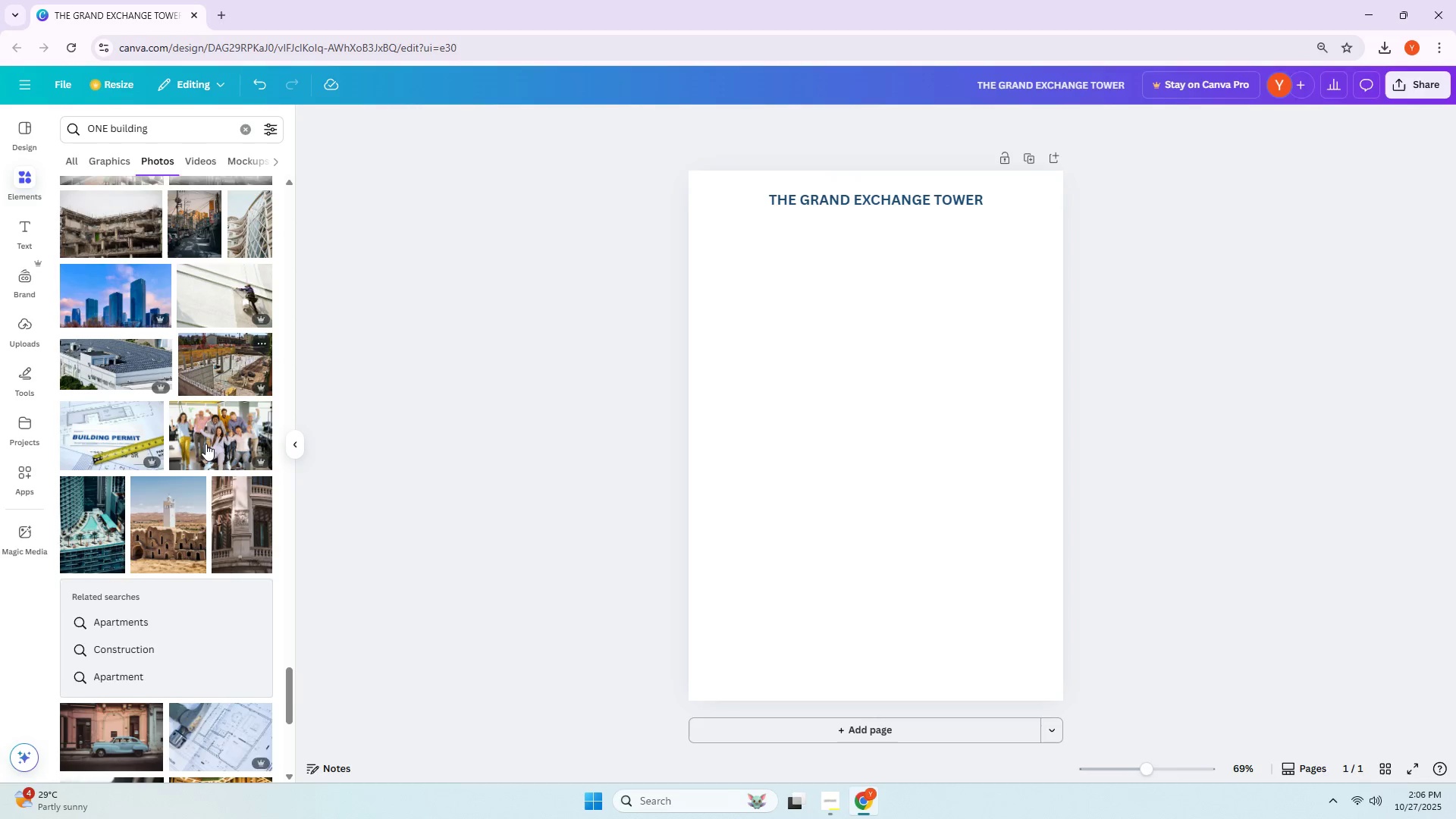 
scroll: coordinate [243, 656], scroll_direction: down, amount: 8.0
 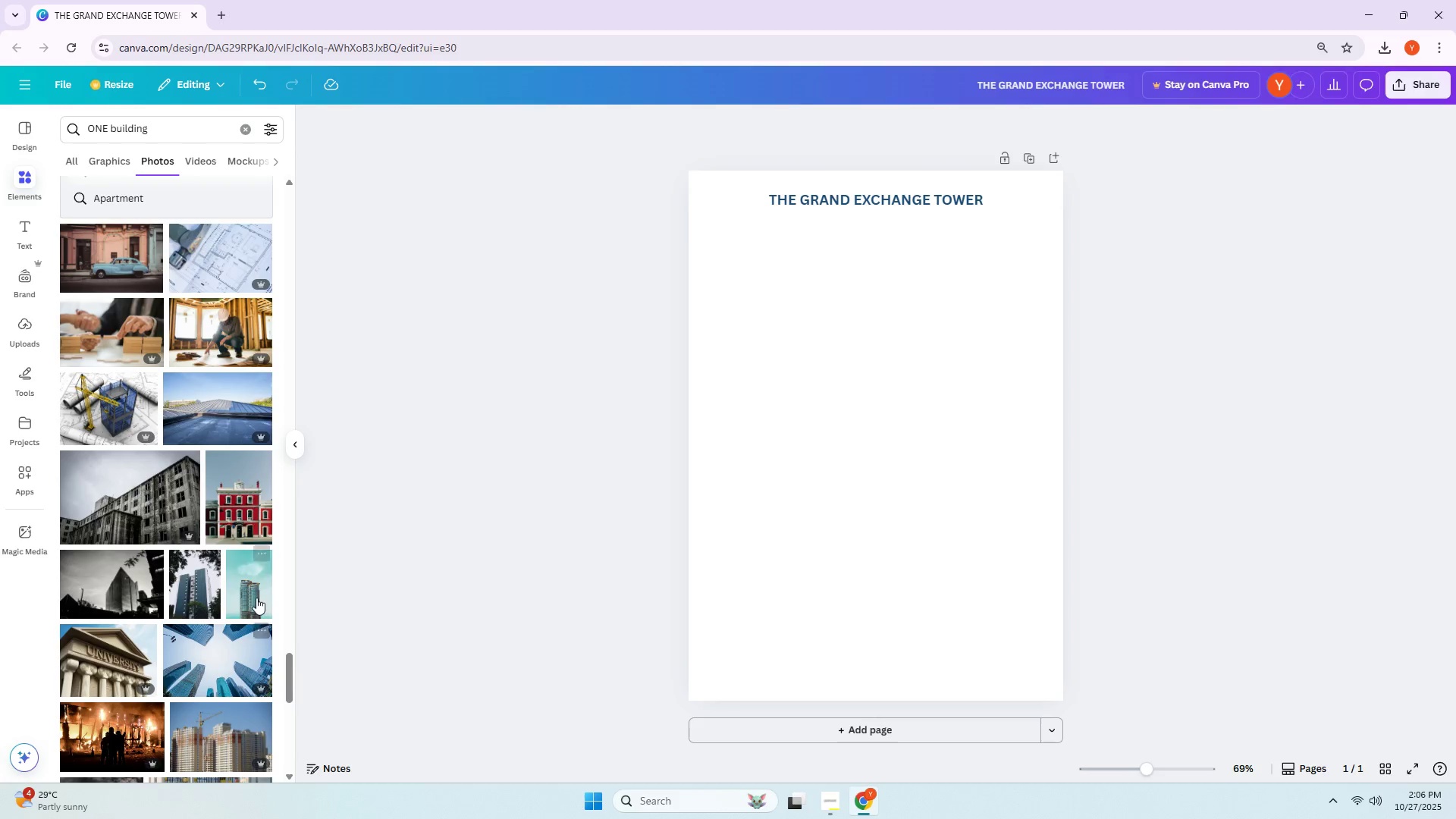 
left_click([256, 598])
 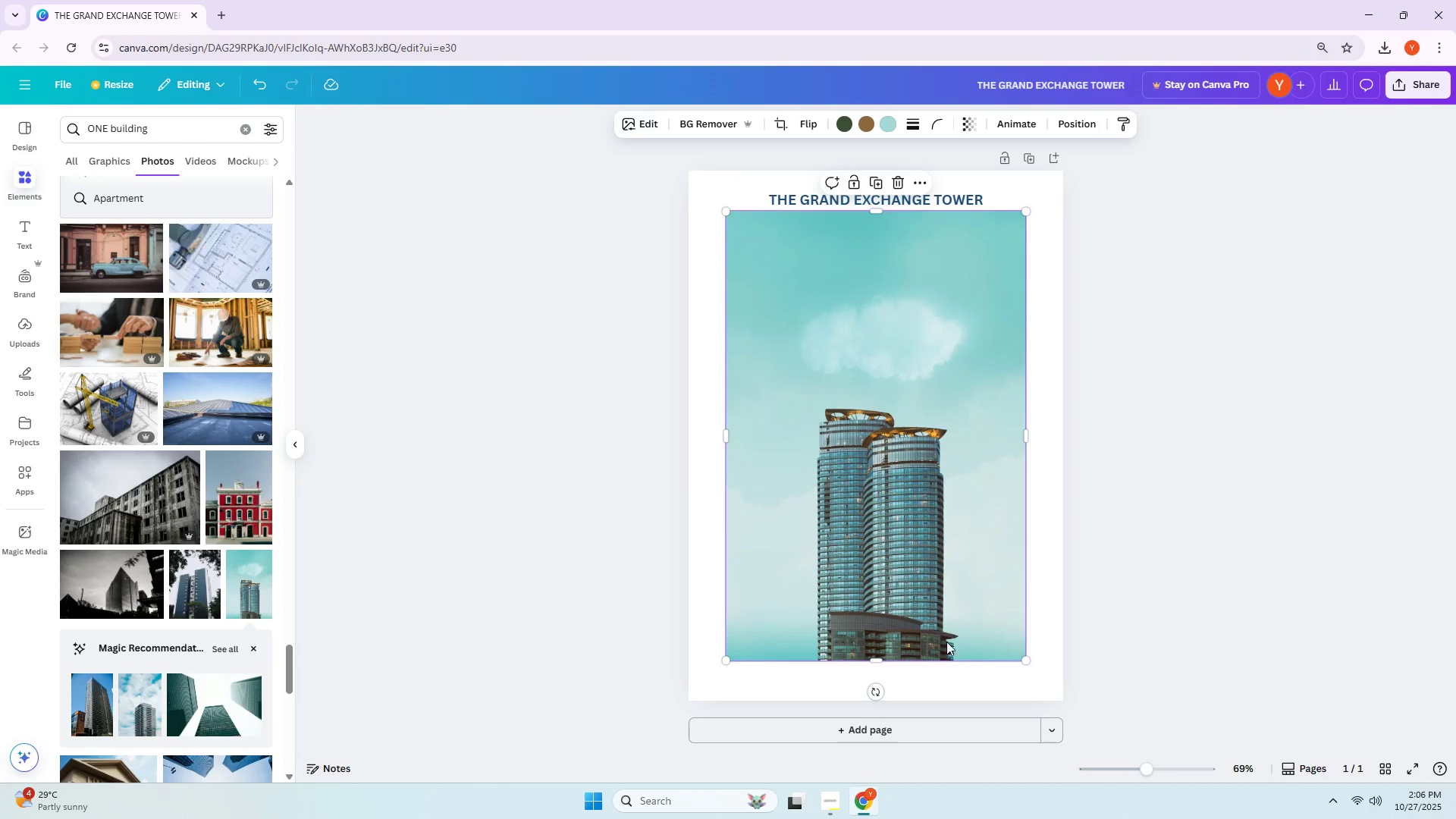 
double_click([965, 569])
 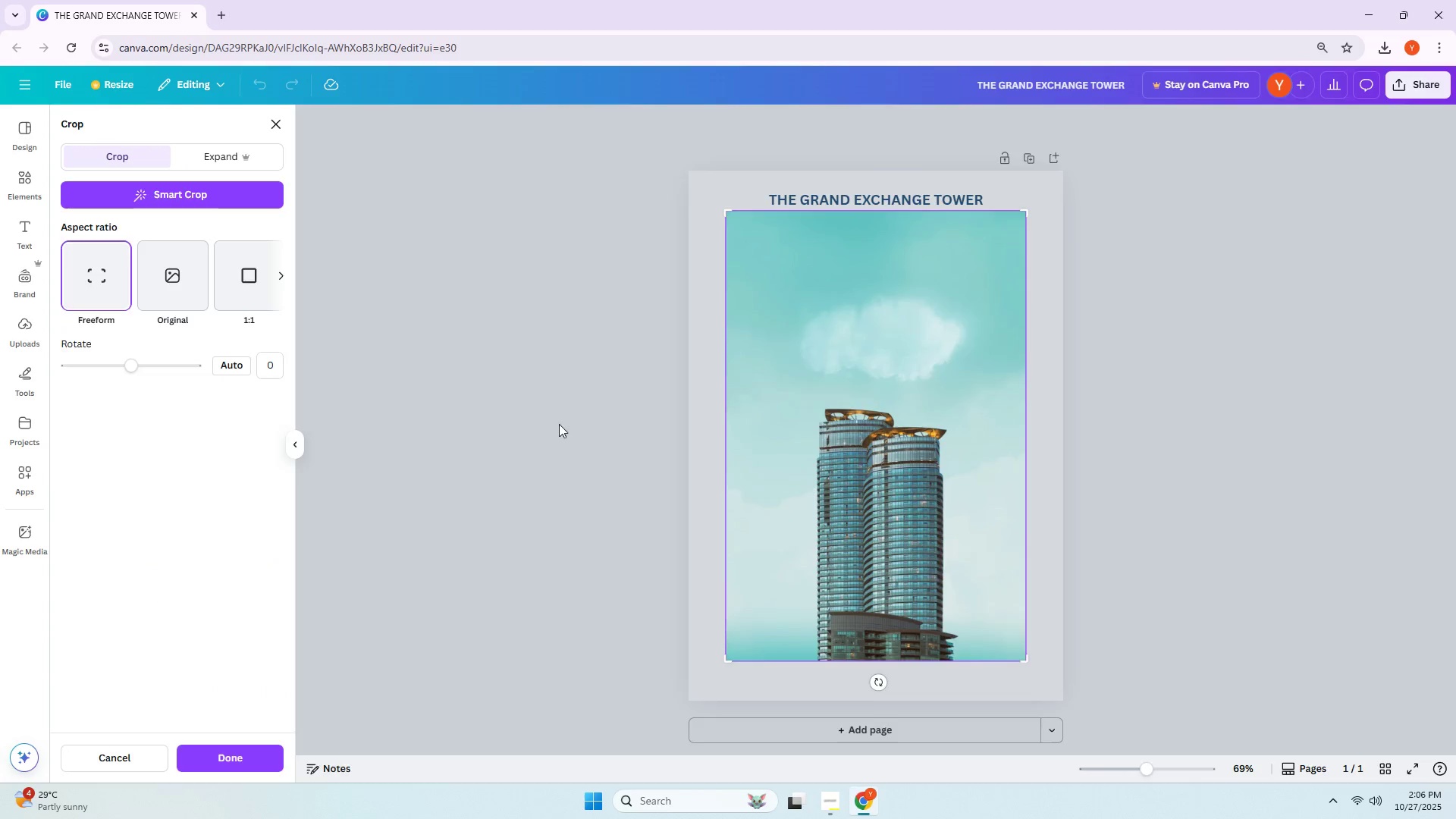 
double_click([821, 417])
 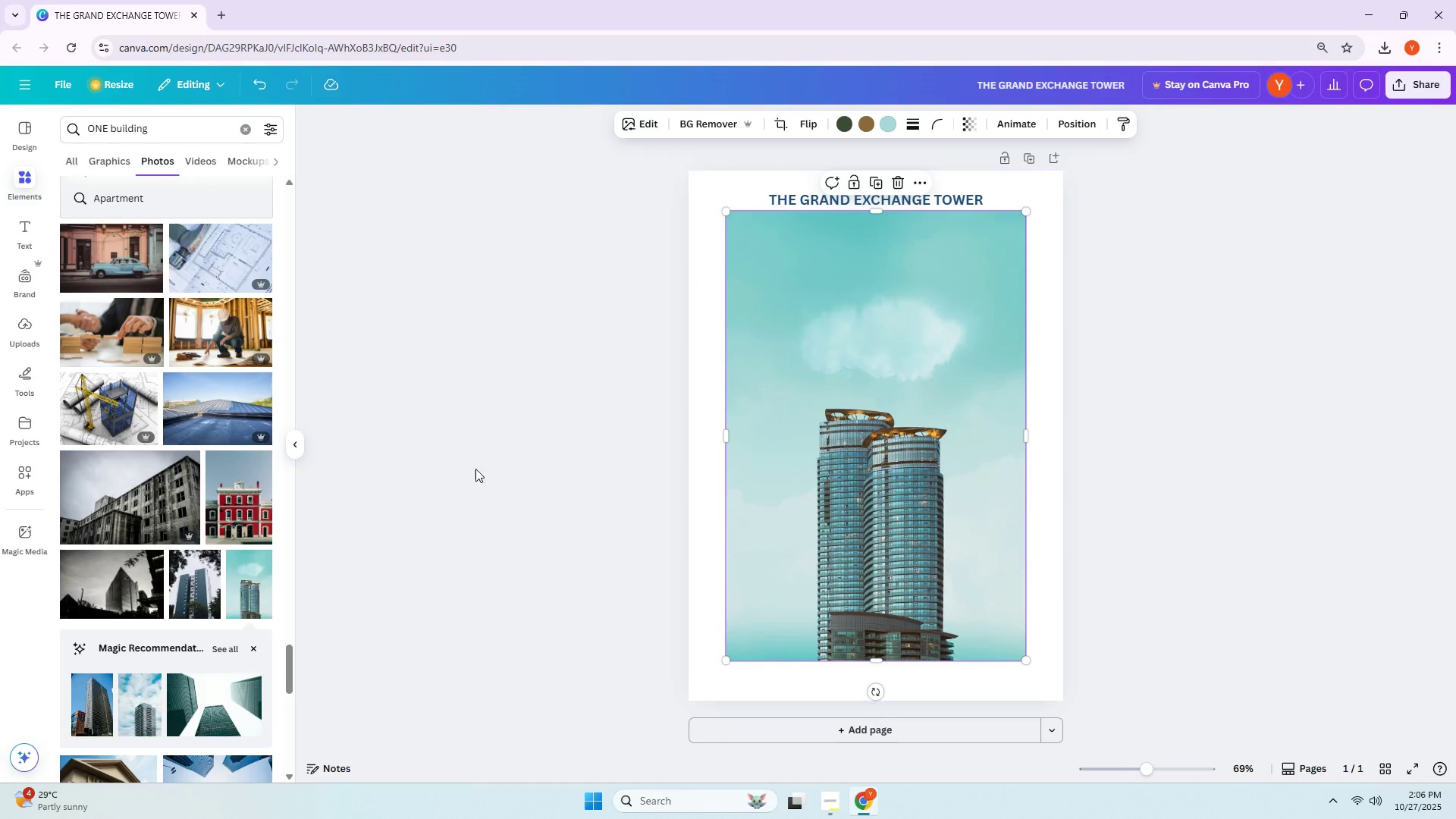 
key(Delete)
 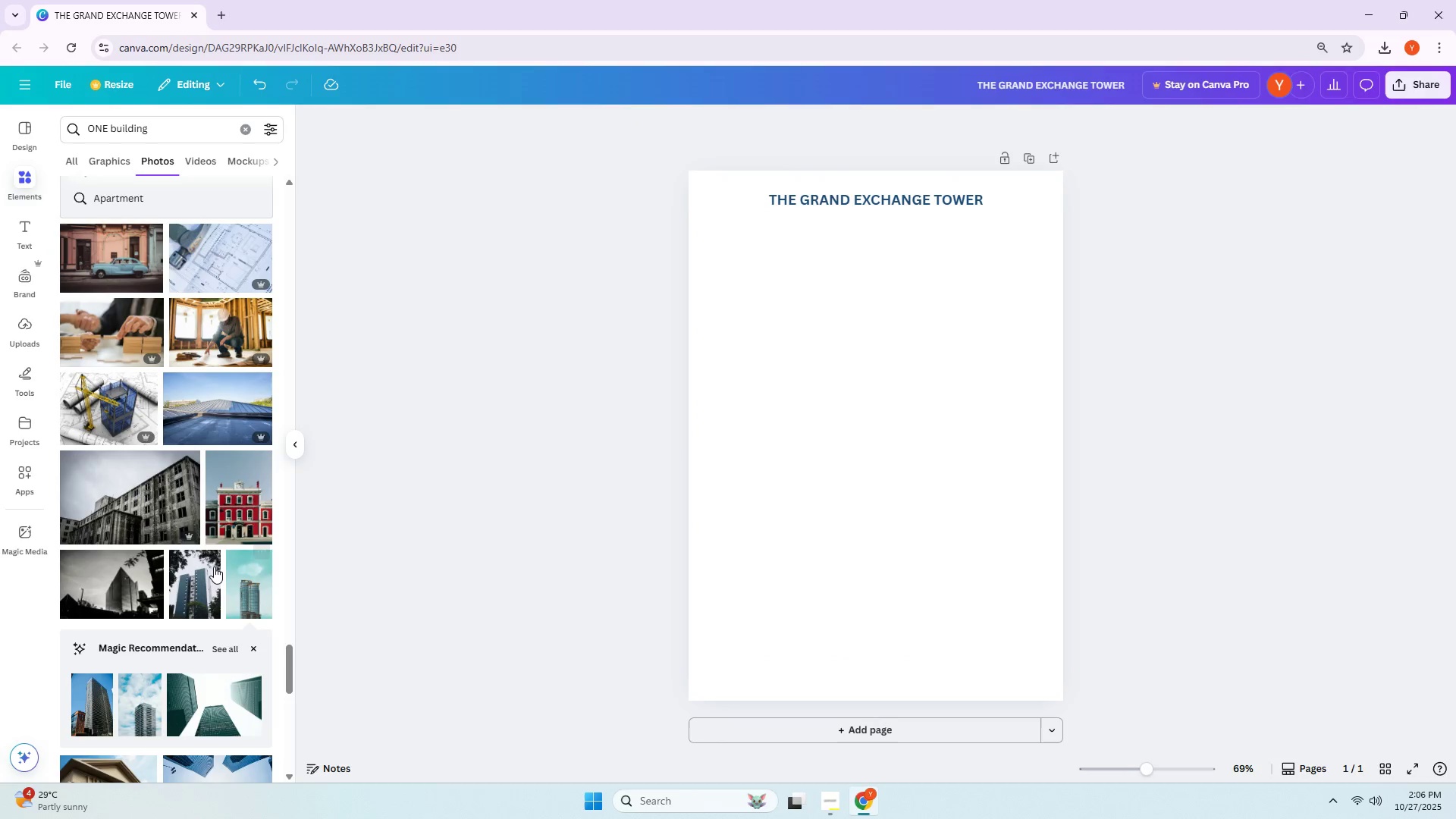 
double_click([209, 567])
 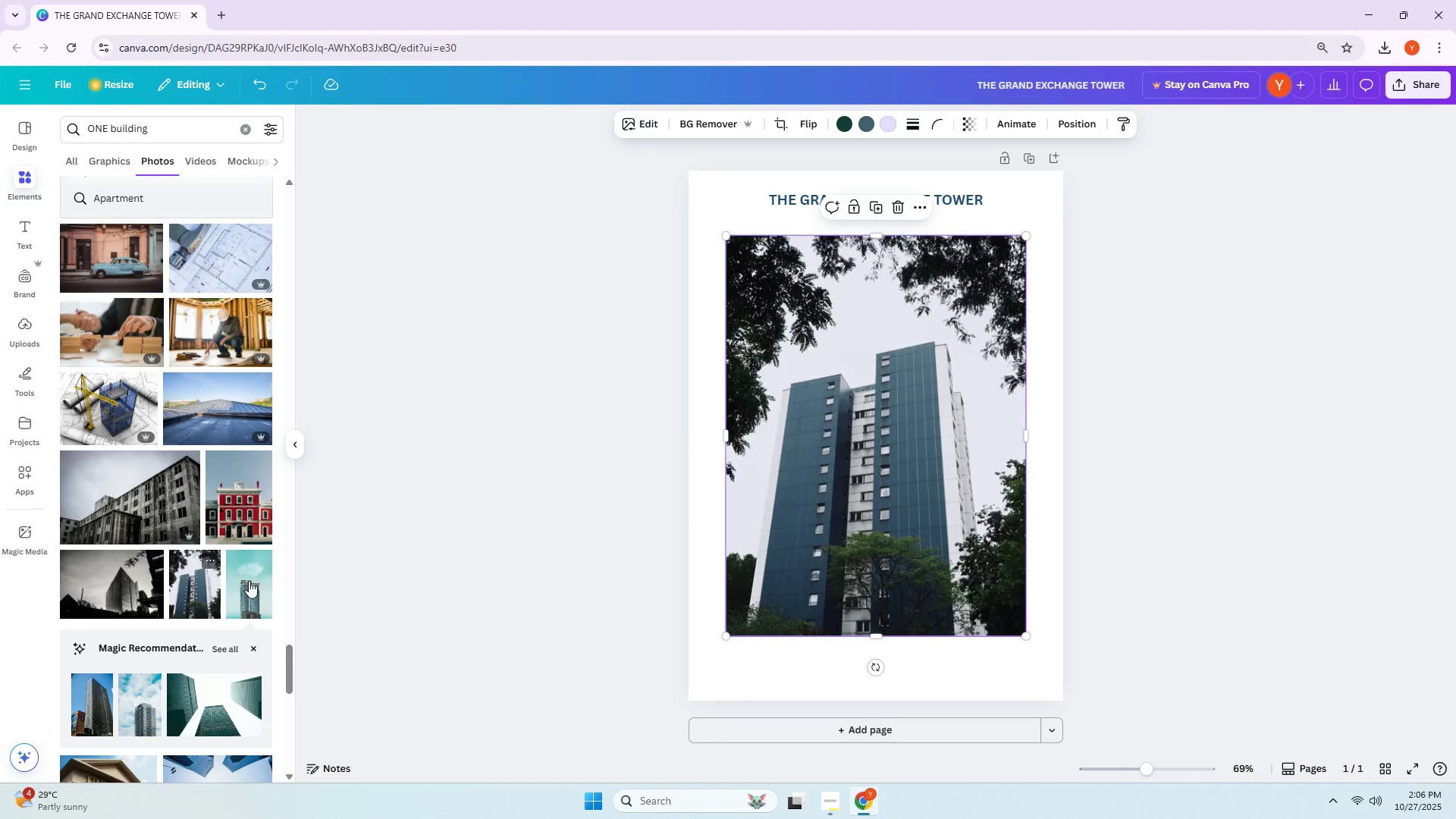 
left_click([849, 488])
 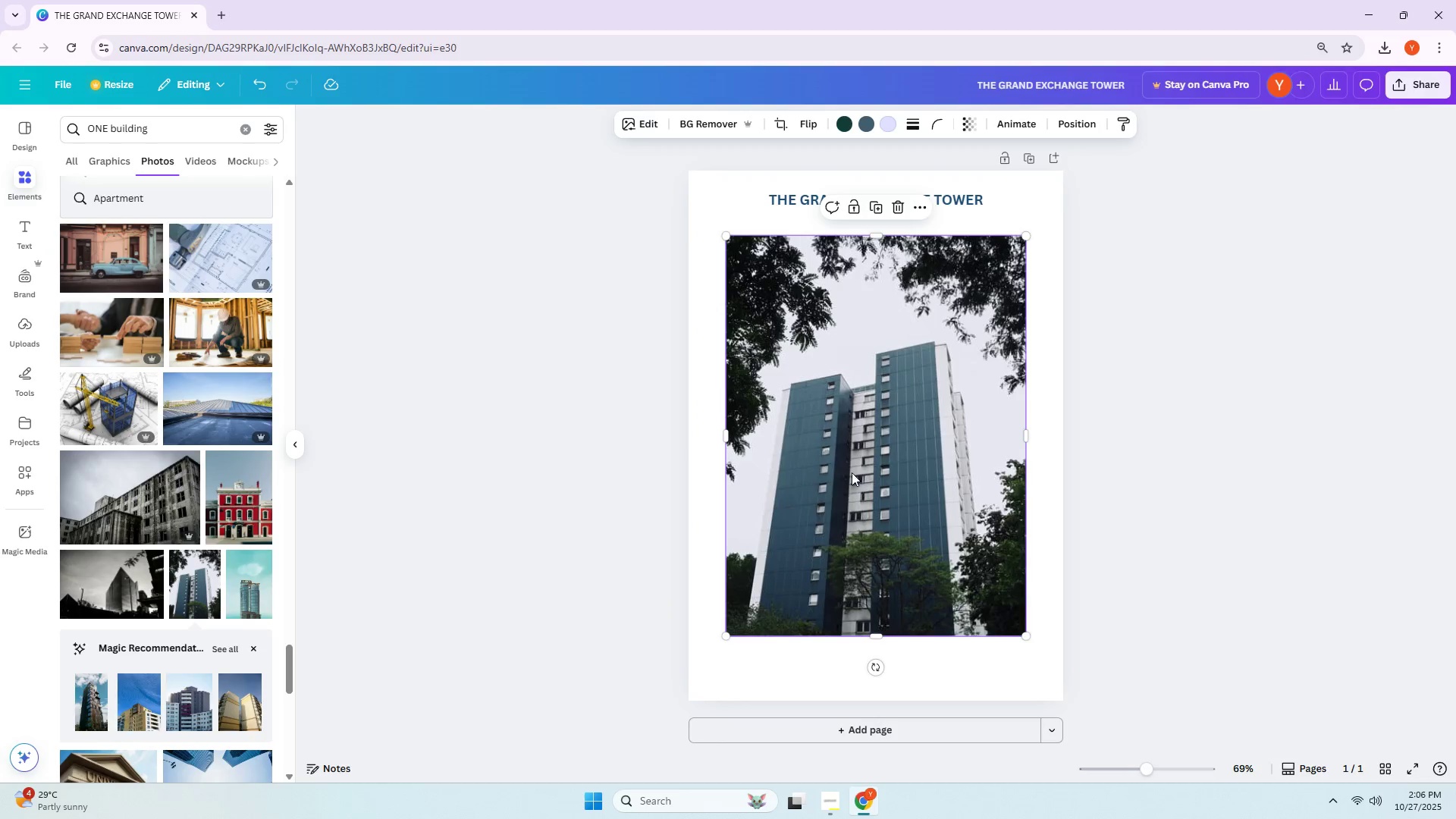 
left_click_drag(start_coordinate=[849, 420], to_coordinate=[915, 544])
 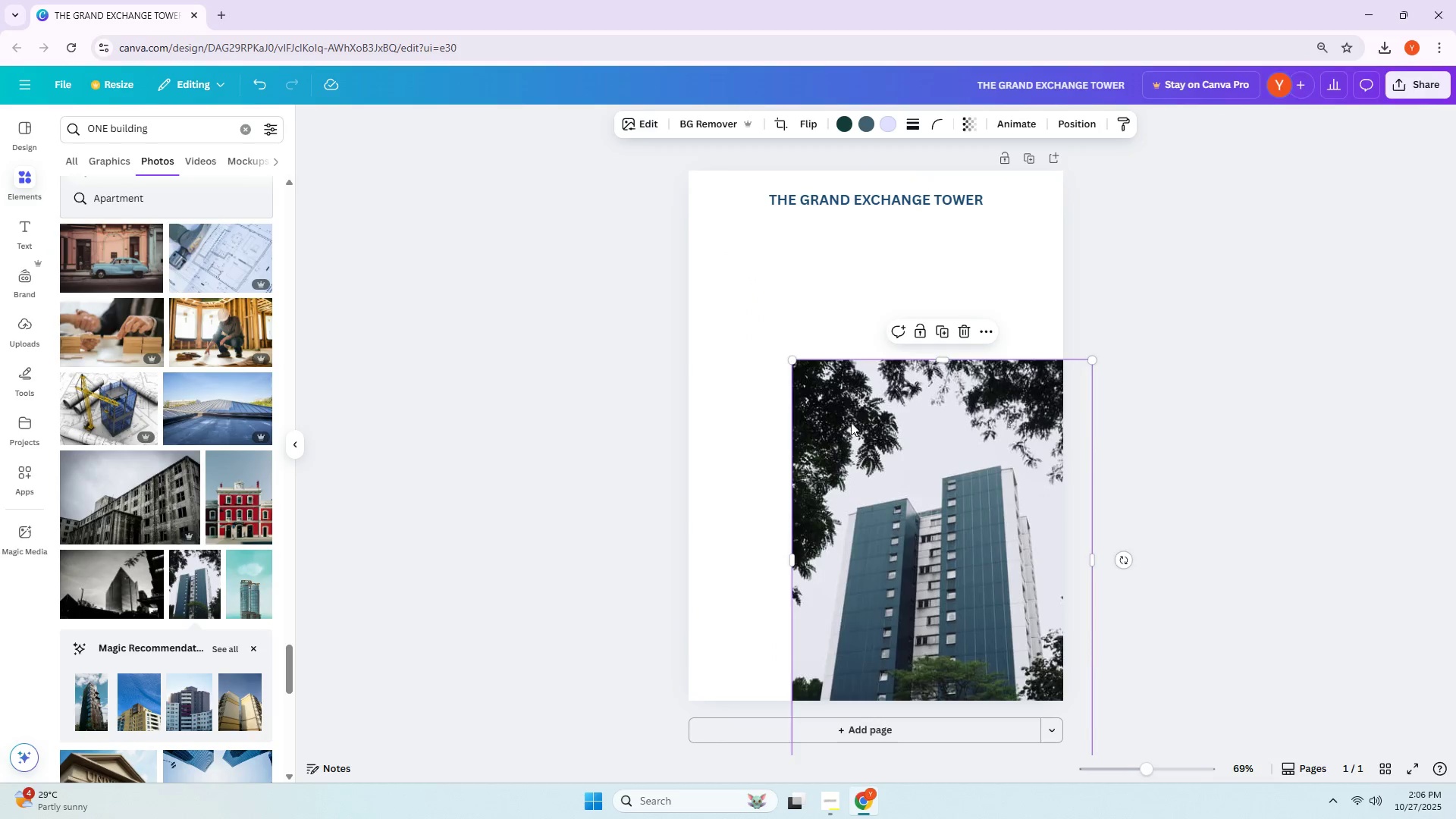 
left_click_drag(start_coordinate=[913, 524], to_coordinate=[839, 384])
 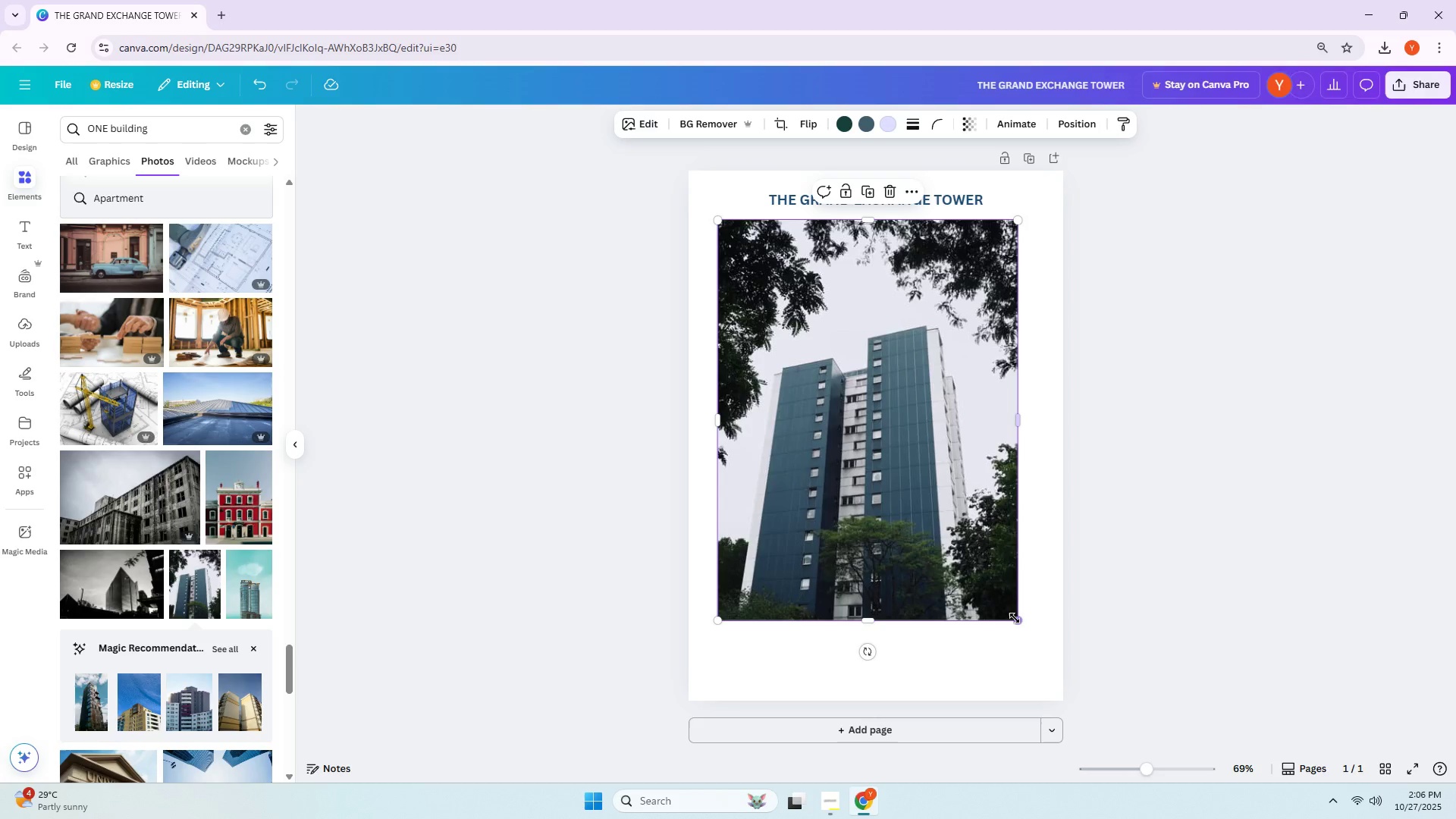 
left_click_drag(start_coordinate=[1018, 626], to_coordinate=[929, 557])
 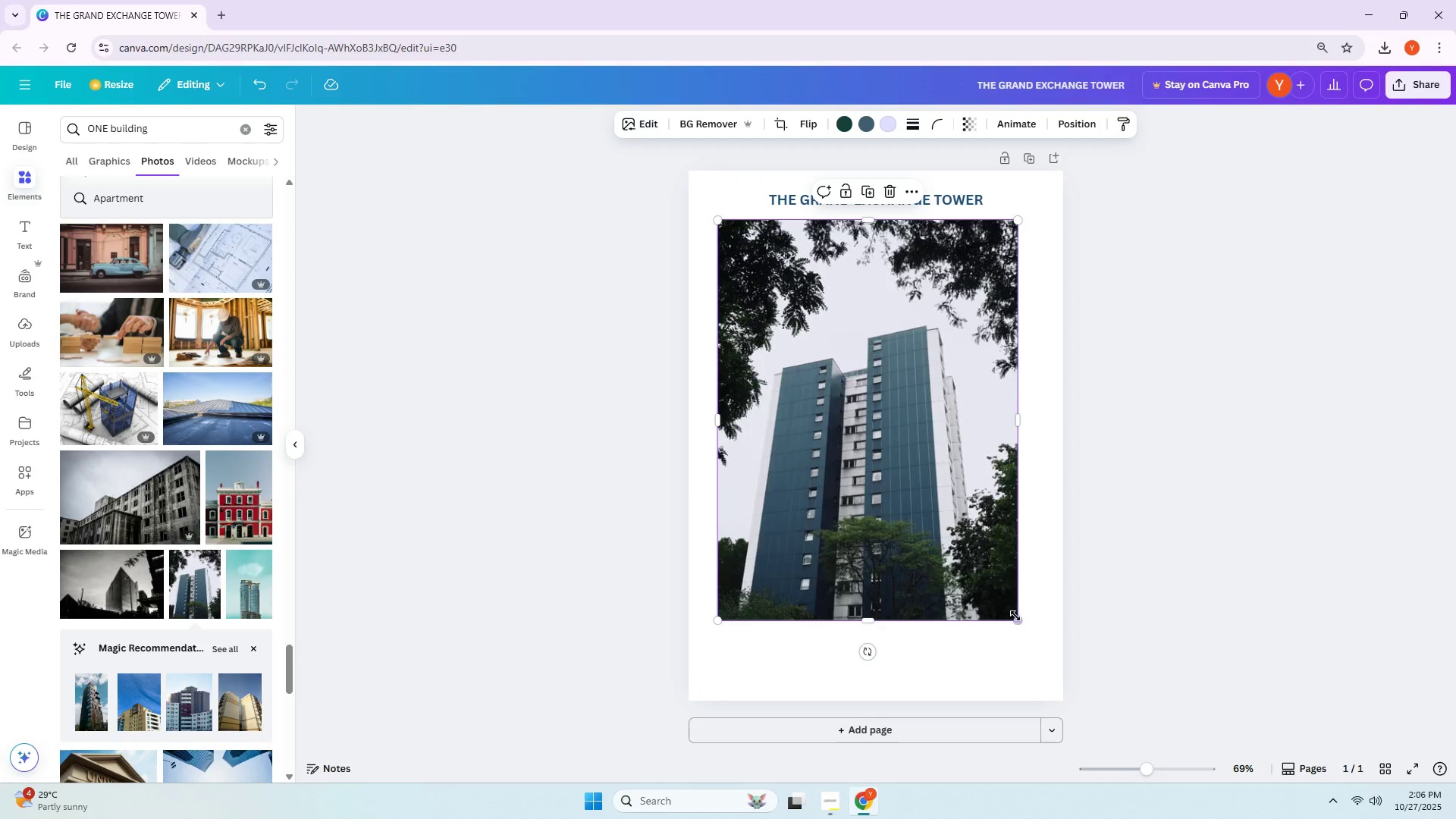 
left_click_drag(start_coordinate=[1017, 617], to_coordinate=[836, 460])
 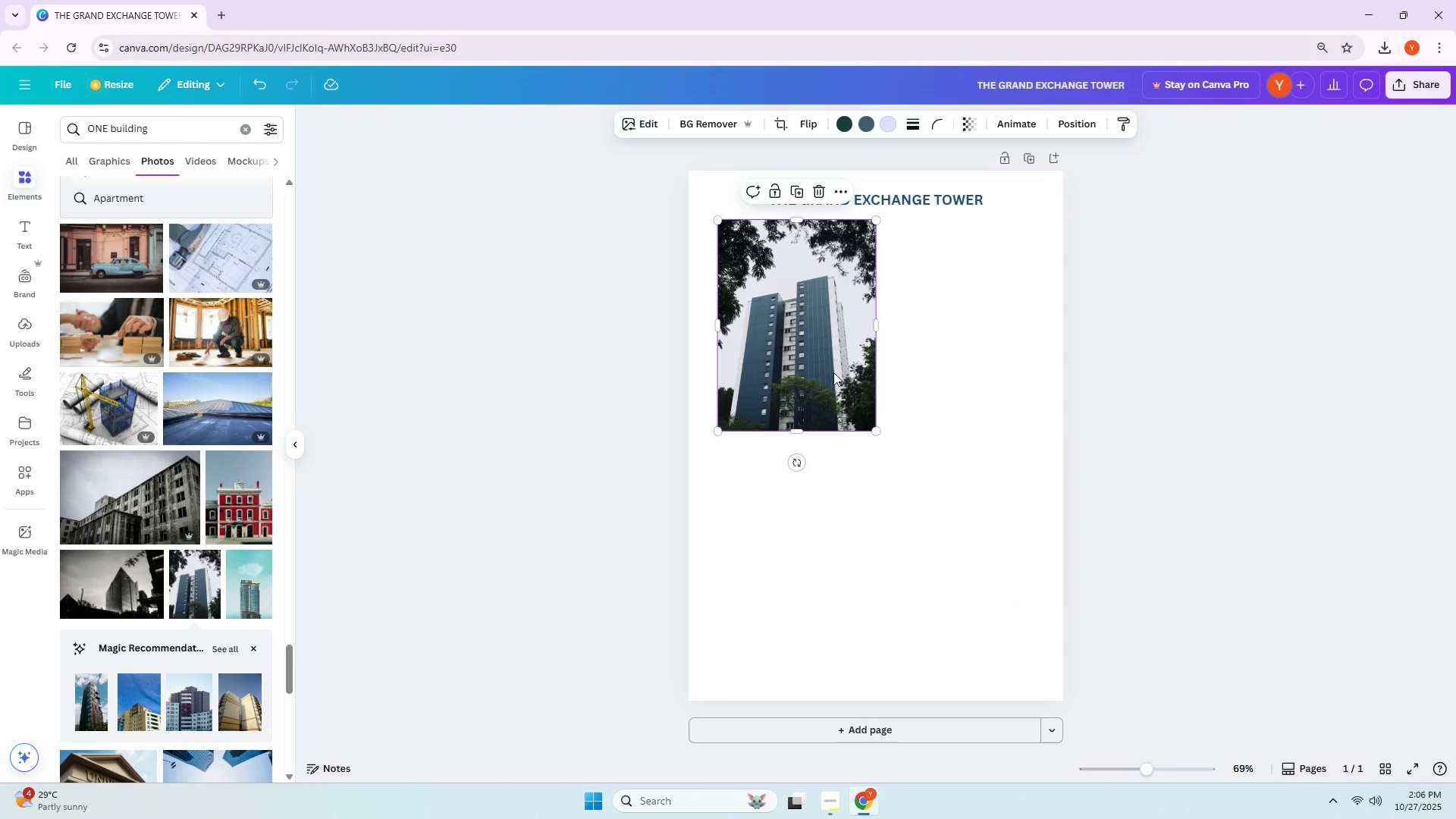 
left_click_drag(start_coordinate=[833, 352], to_coordinate=[807, 404])
 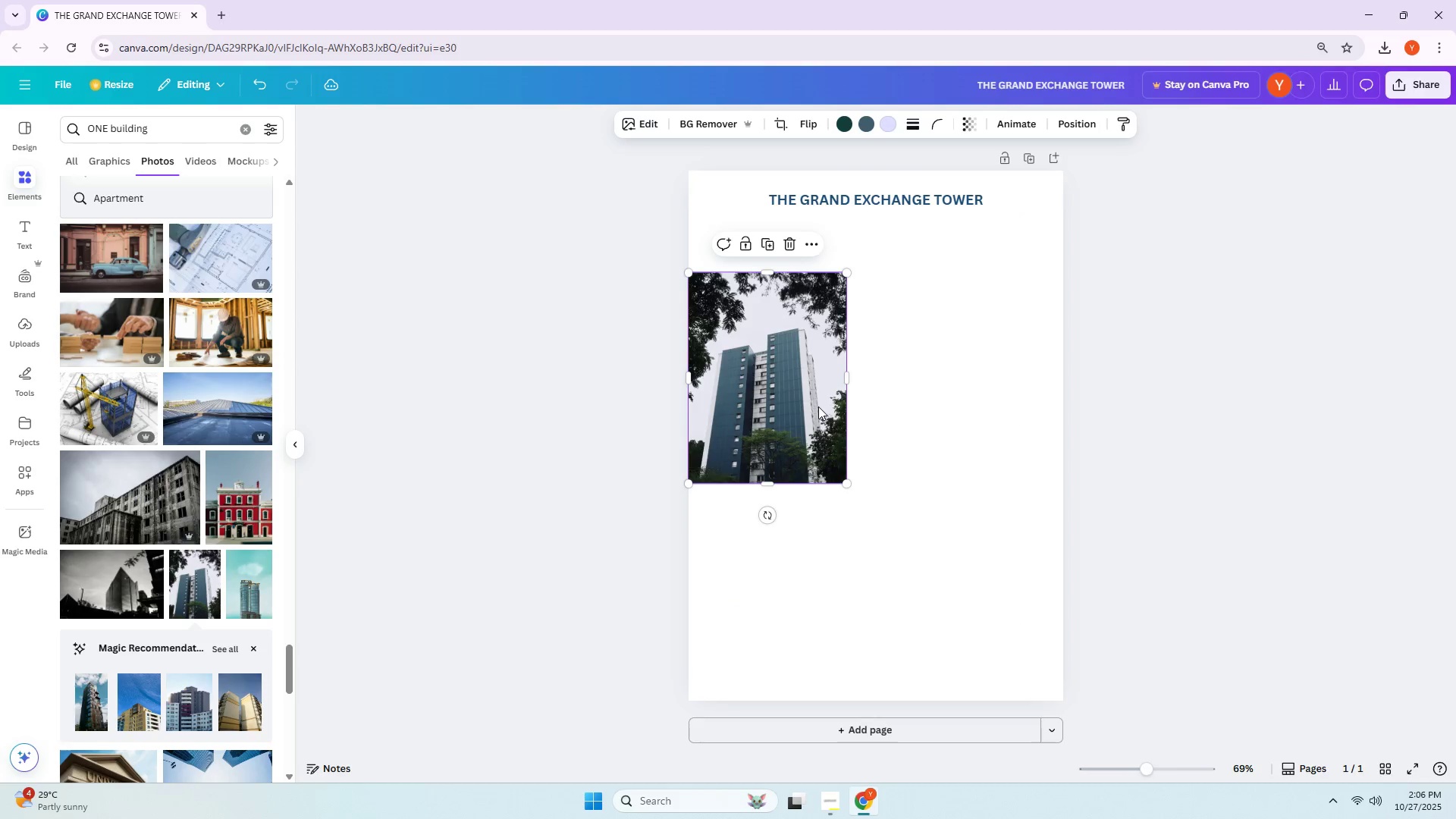 
left_click_drag(start_coordinate=[817, 407], to_coordinate=[814, 392])
 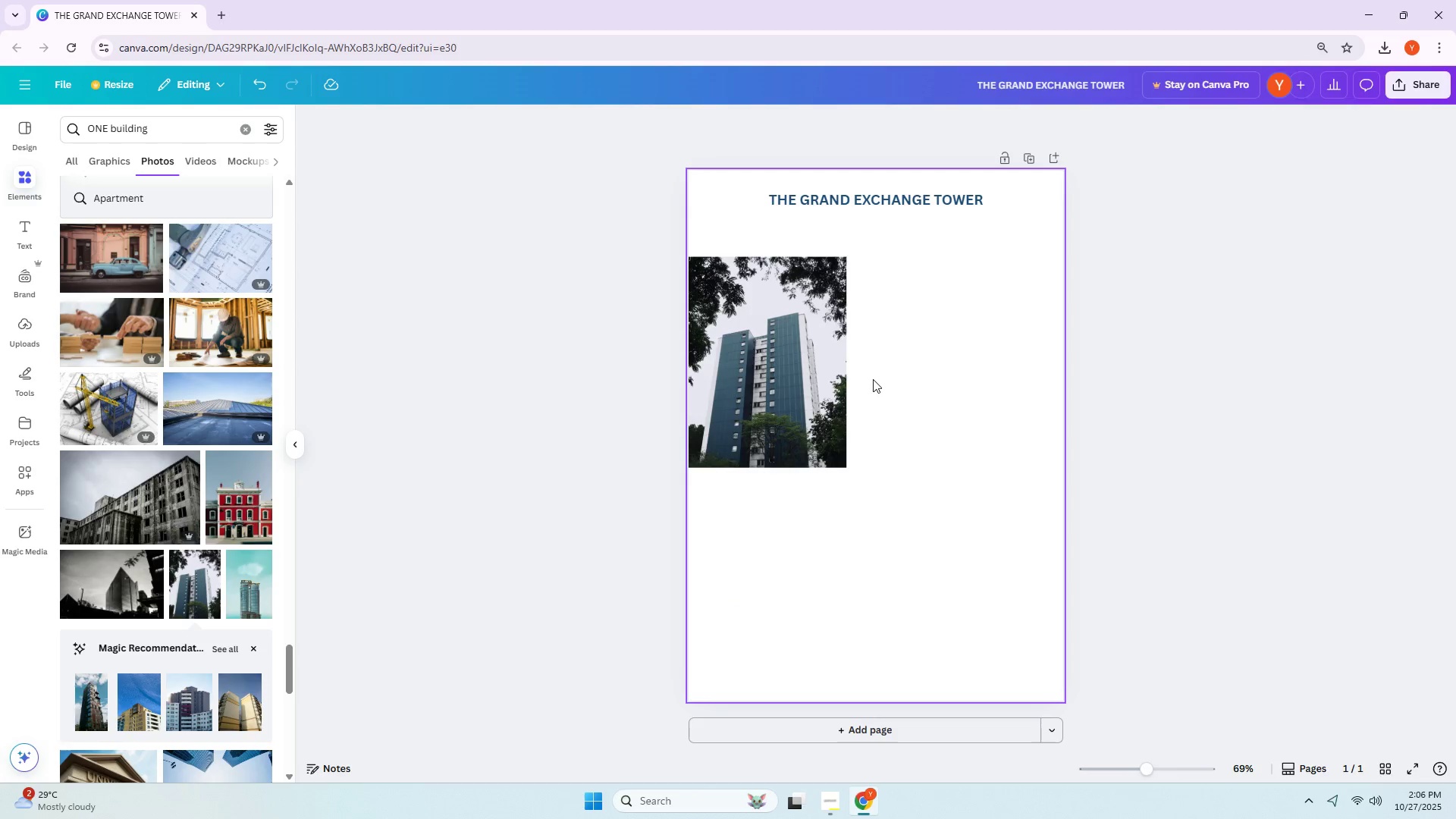 
wait(6.69)
 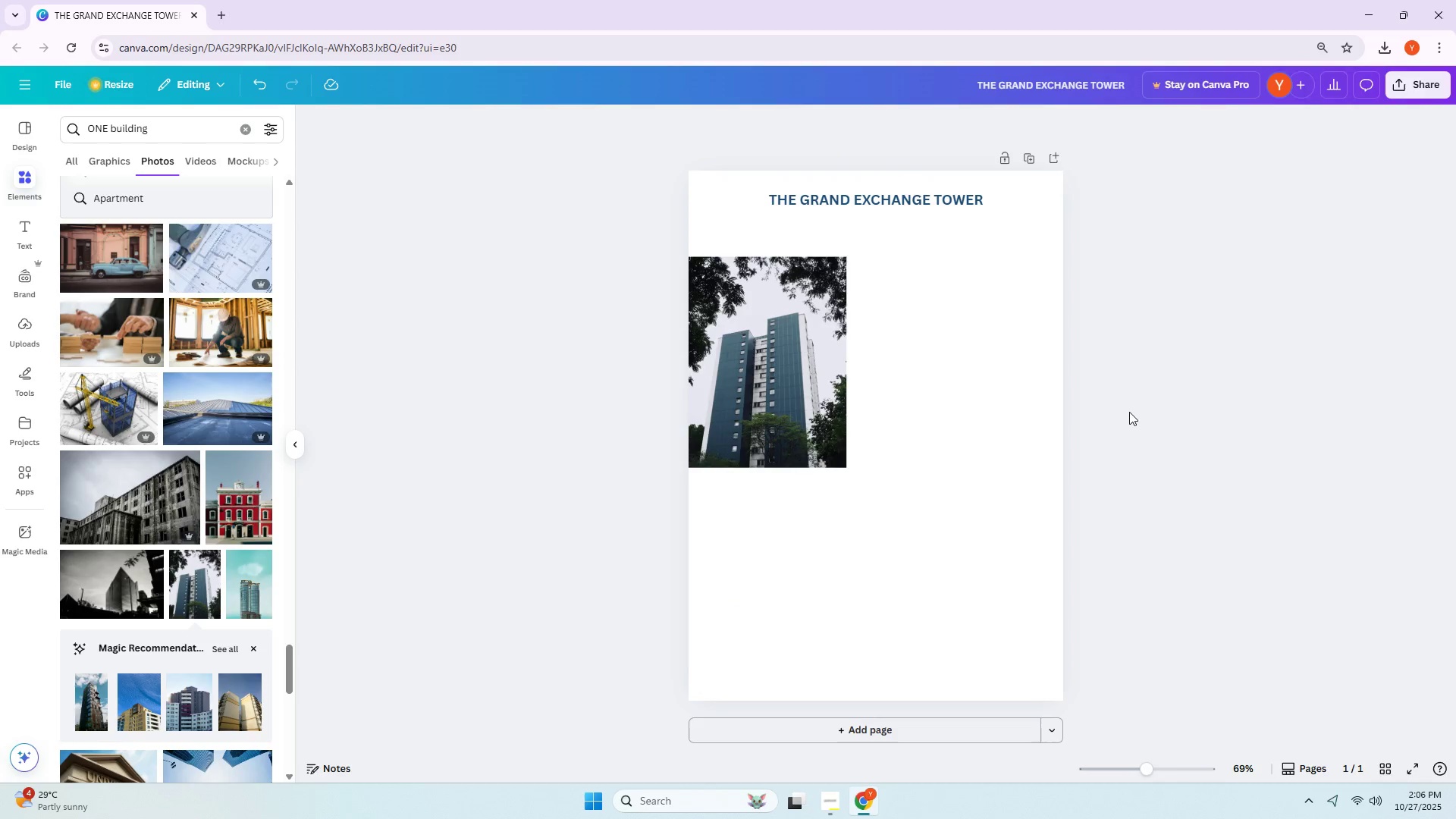 
scroll: coordinate [165, 467], scroll_direction: down, amount: 15.0
 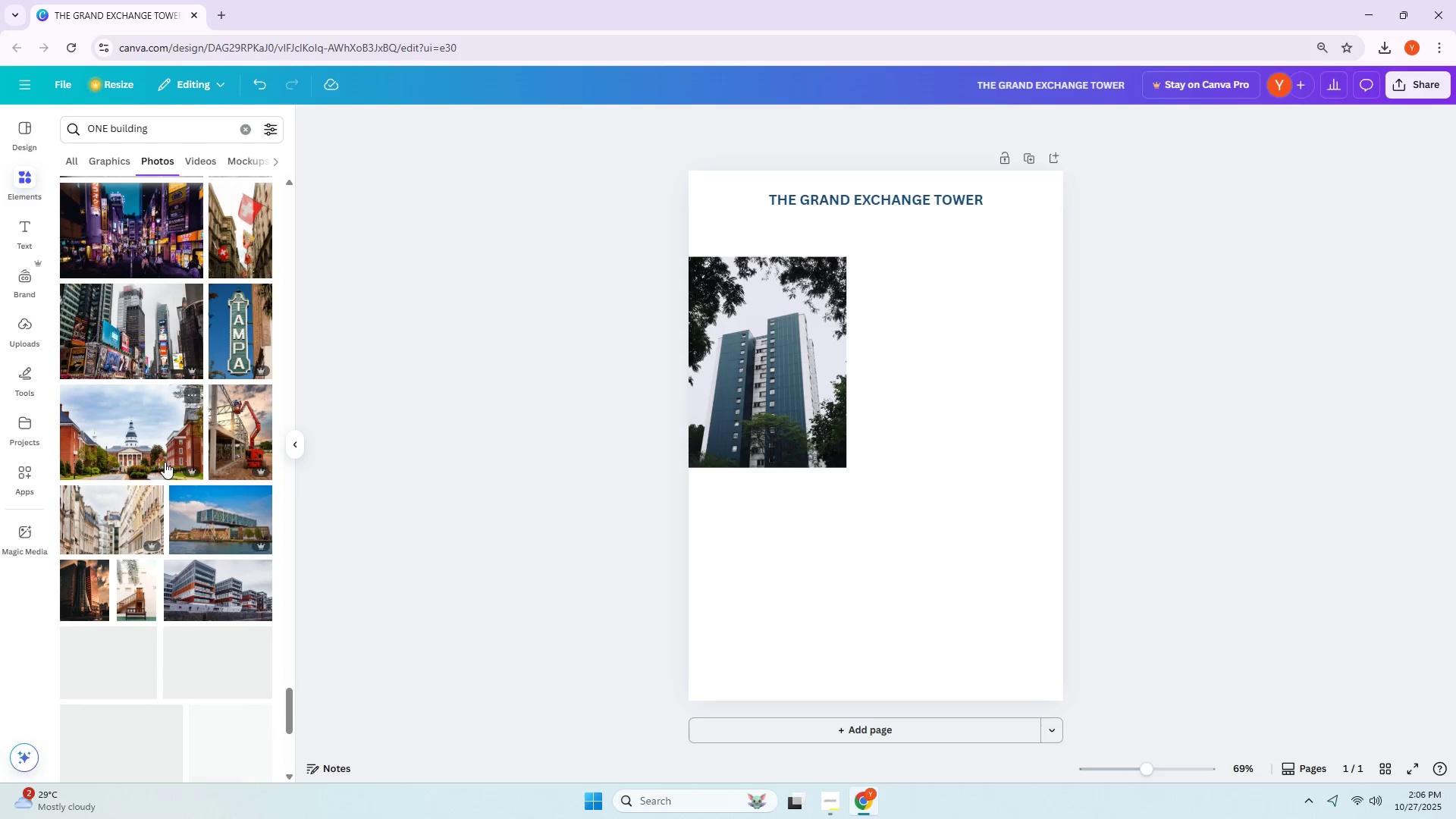 
scroll: coordinate [165, 457], scroll_direction: up, amount: 3.0
 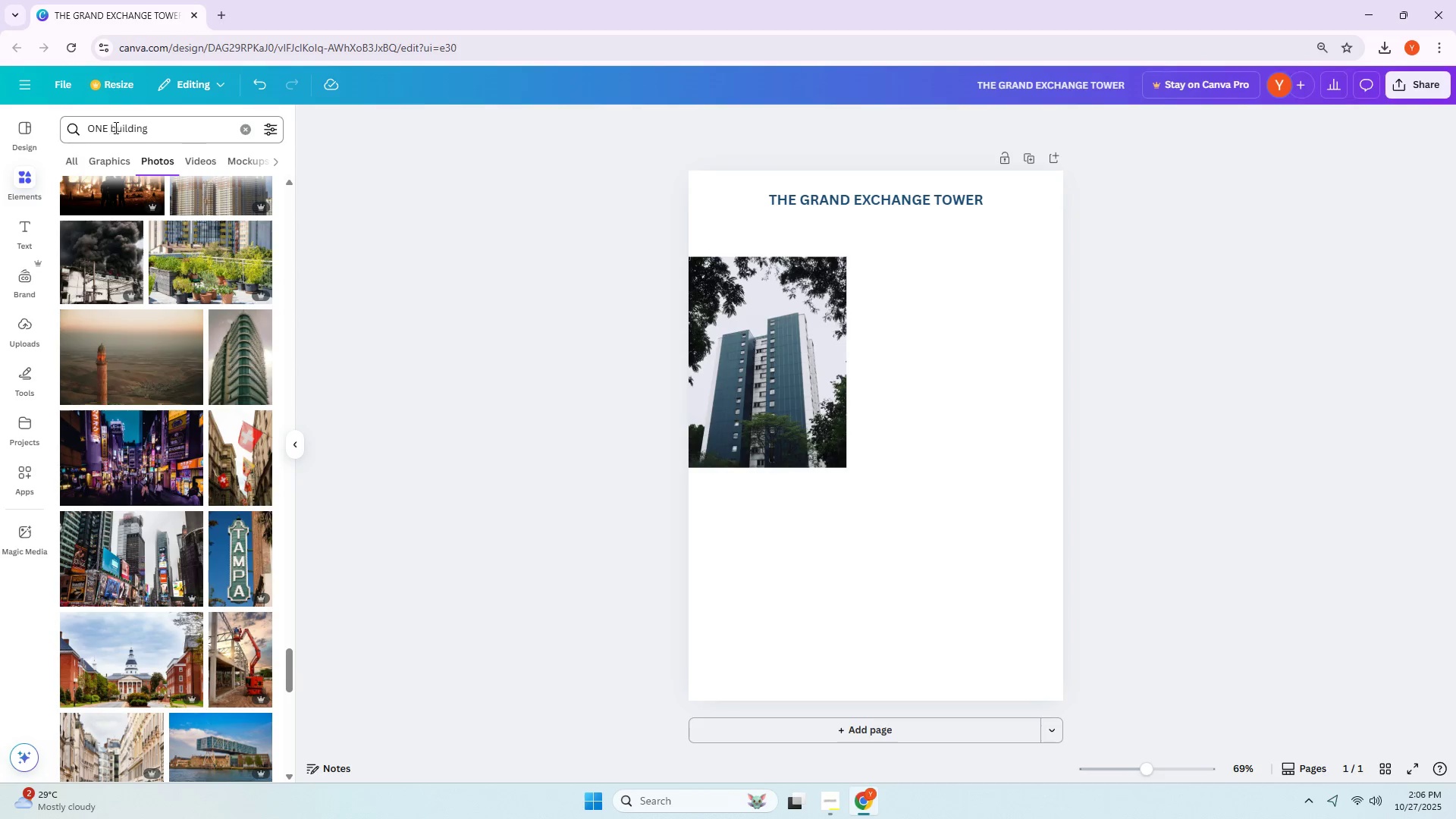 
left_click_drag(start_coordinate=[108, 130], to_coordinate=[16, 143])
 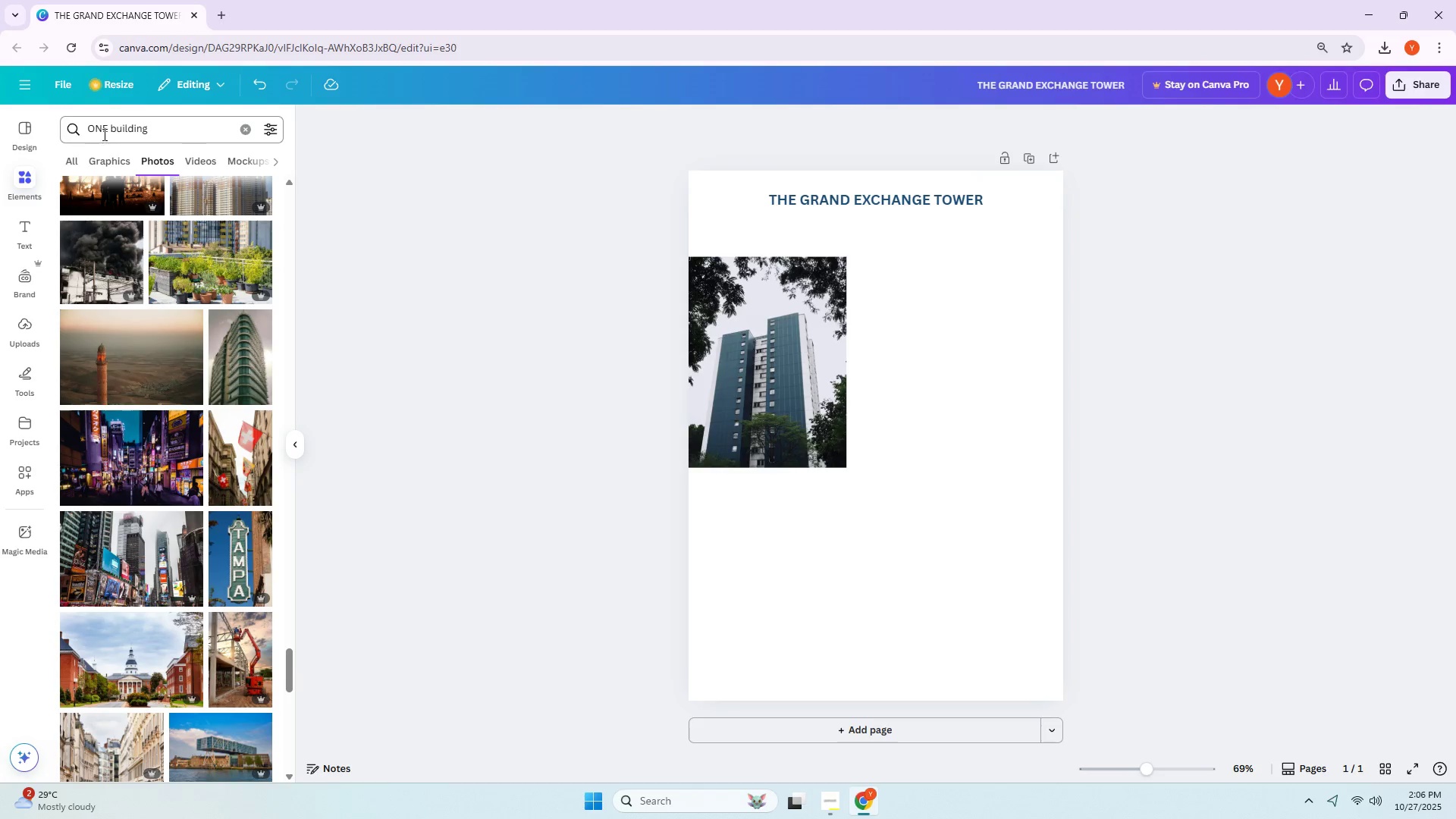 
left_click_drag(start_coordinate=[109, 132], to_coordinate=[92, 133])
 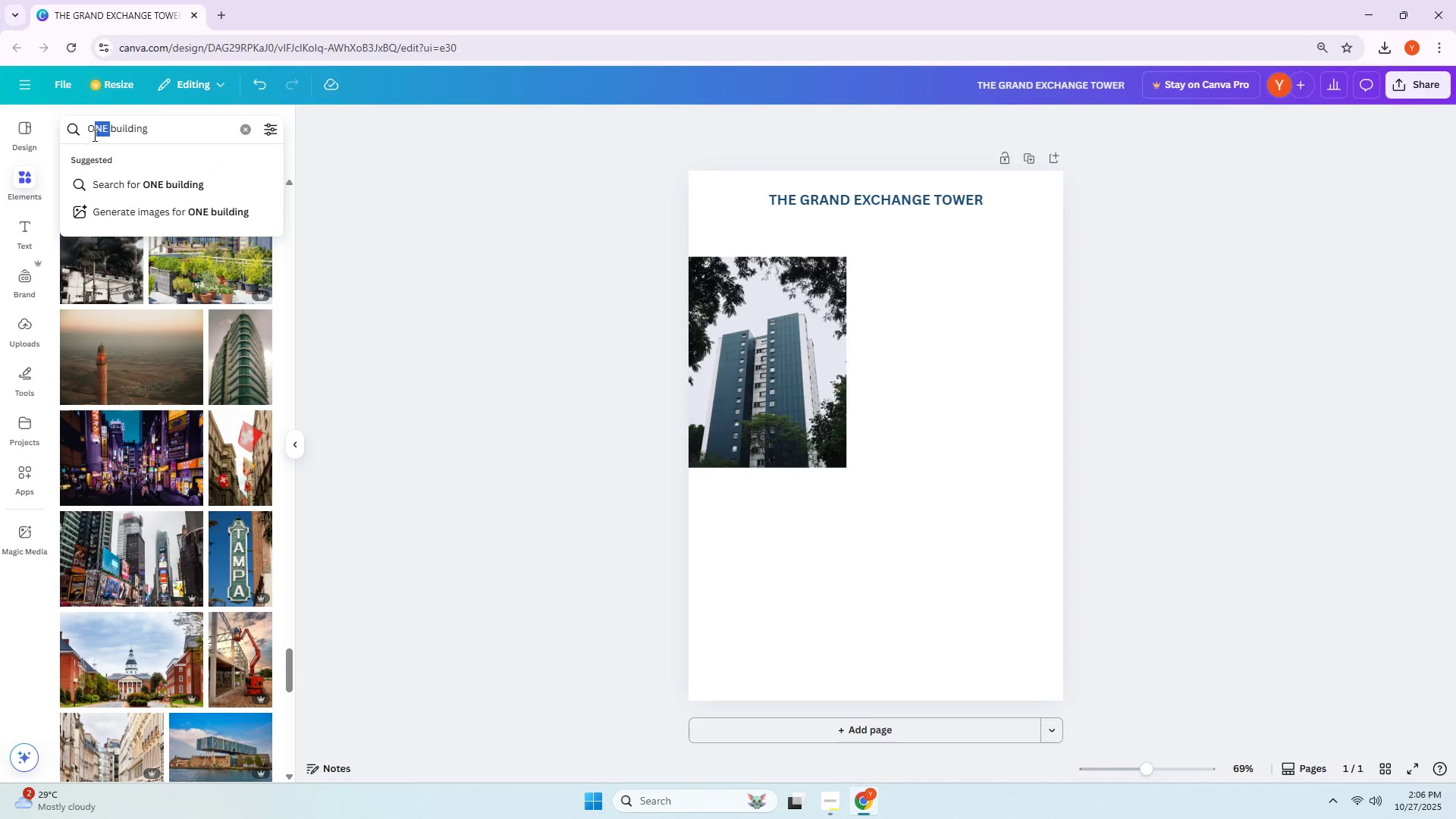 
key(Backspace)
 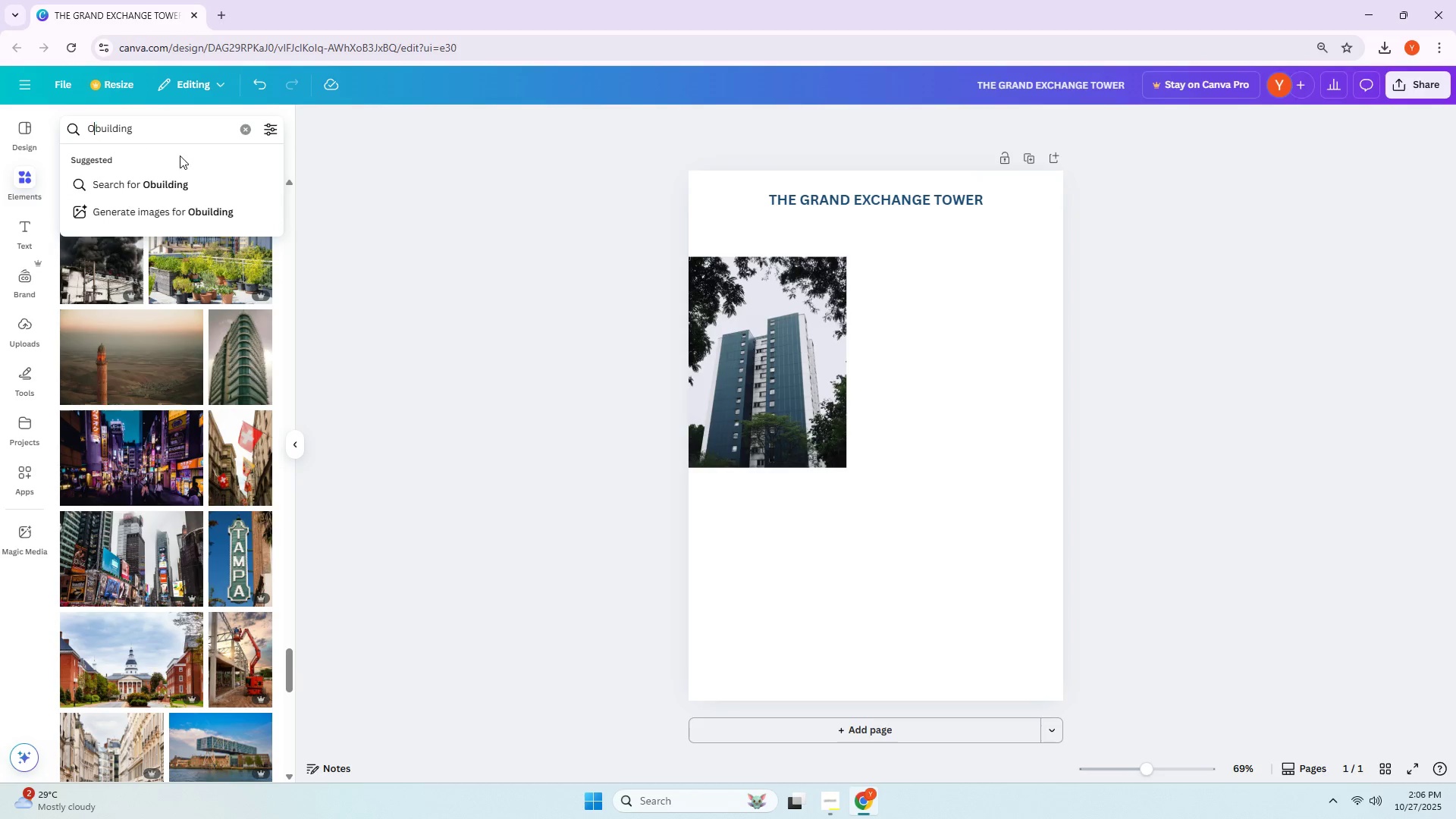 
key(Backspace)
 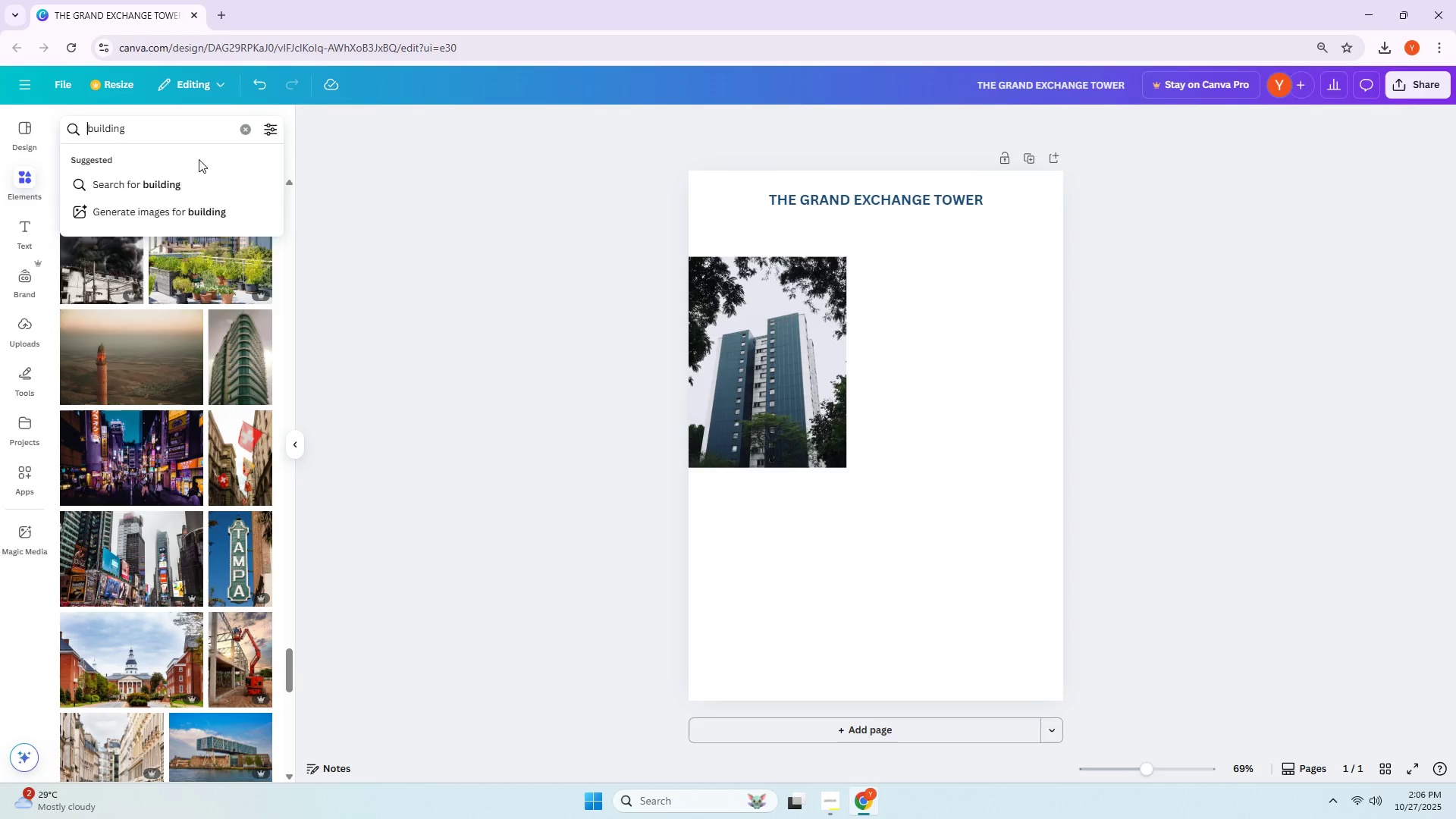 
key(Backspace)
 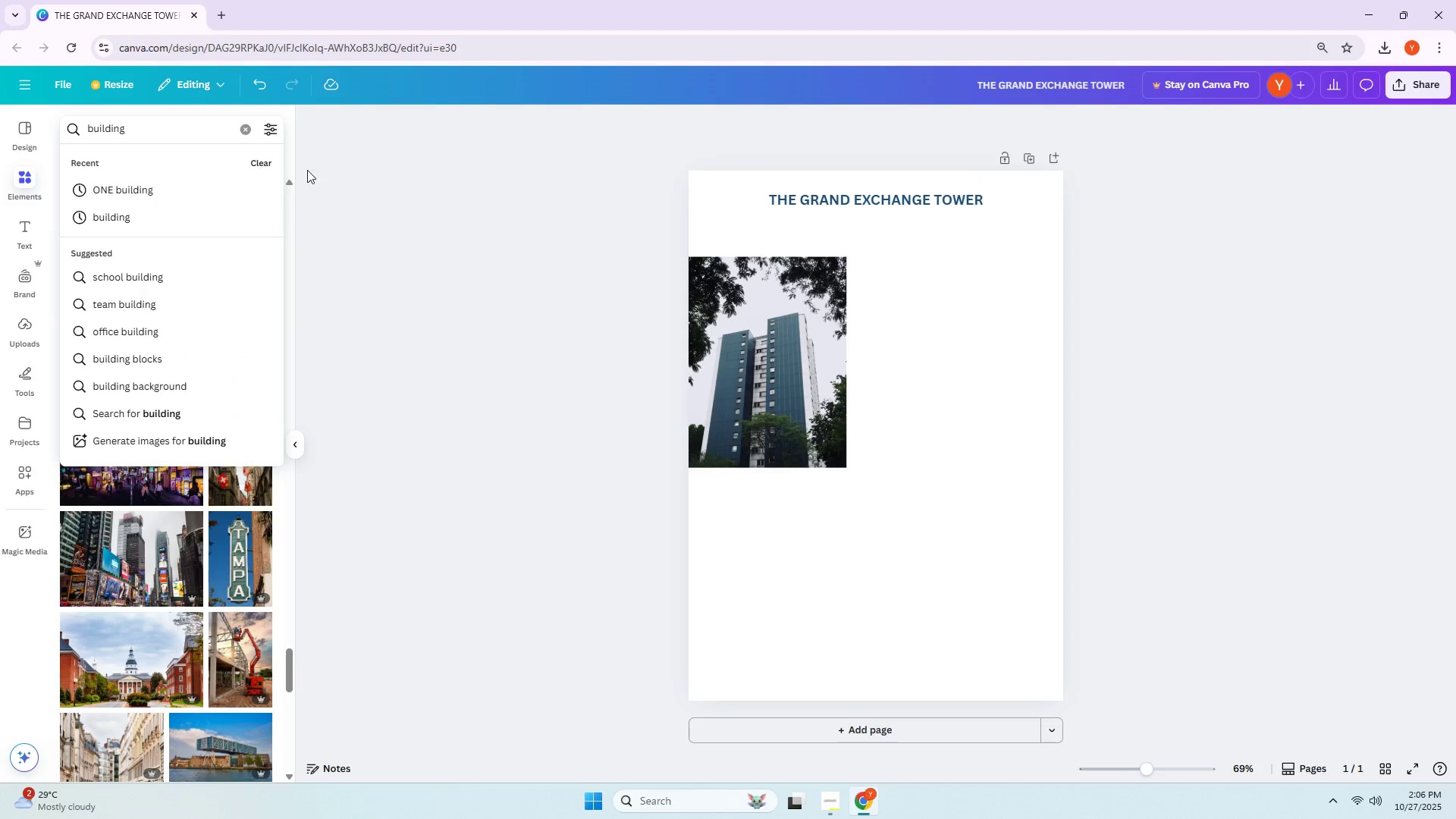 
key(Enter)
 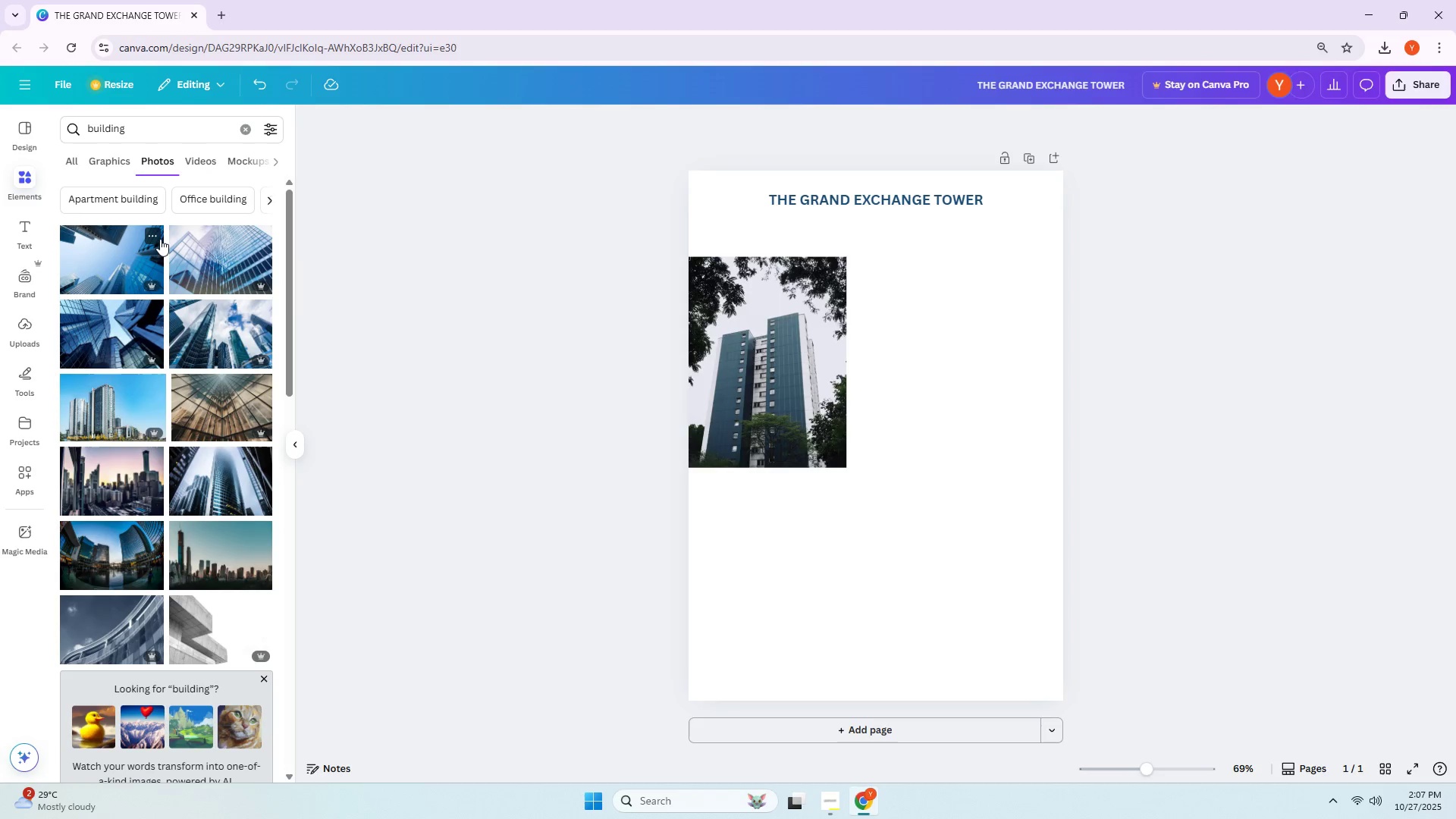 
scroll: coordinate [159, 249], scroll_direction: down, amount: 12.0
 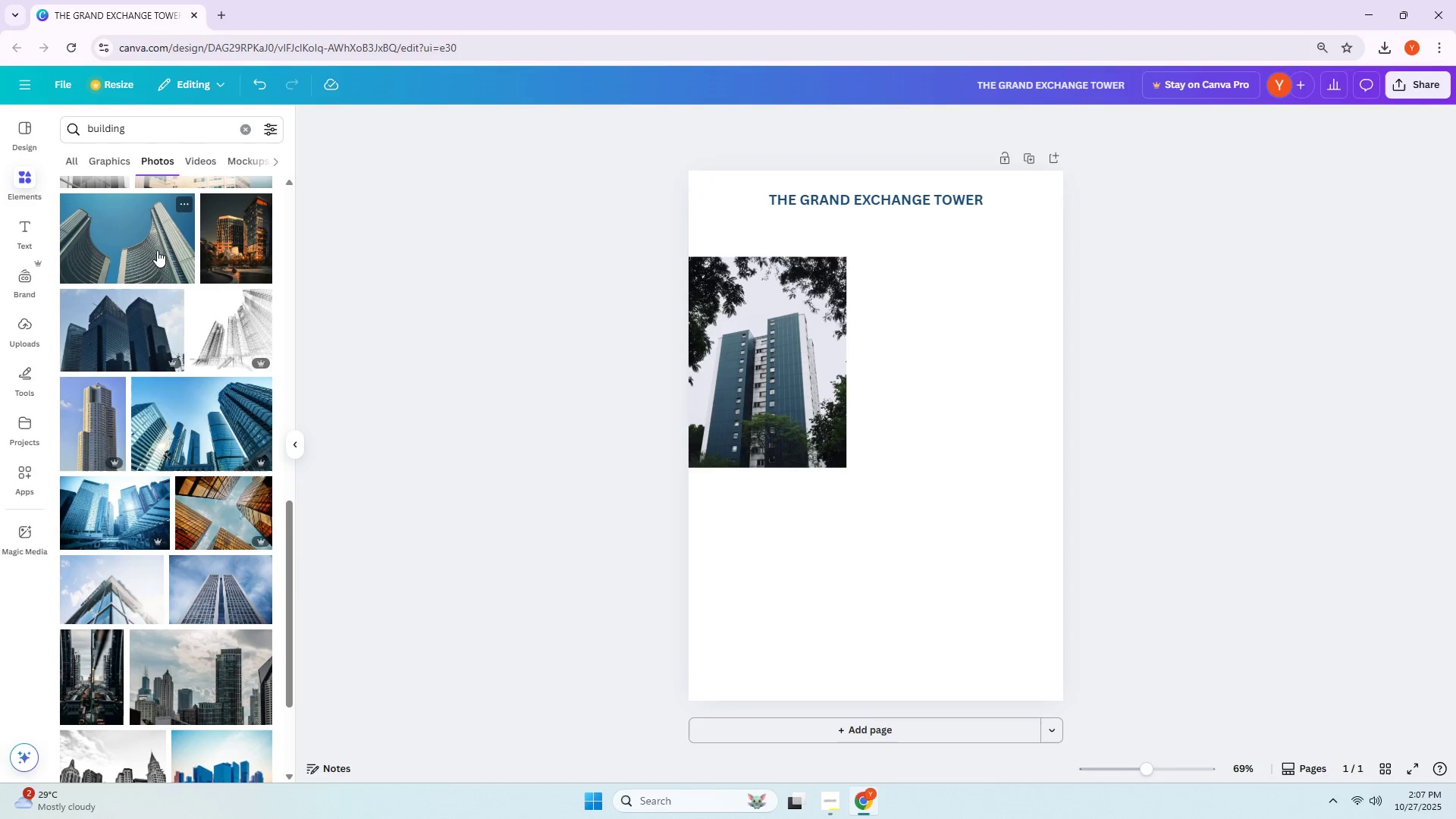 
scroll: coordinate [156, 247], scroll_direction: down, amount: 6.0
 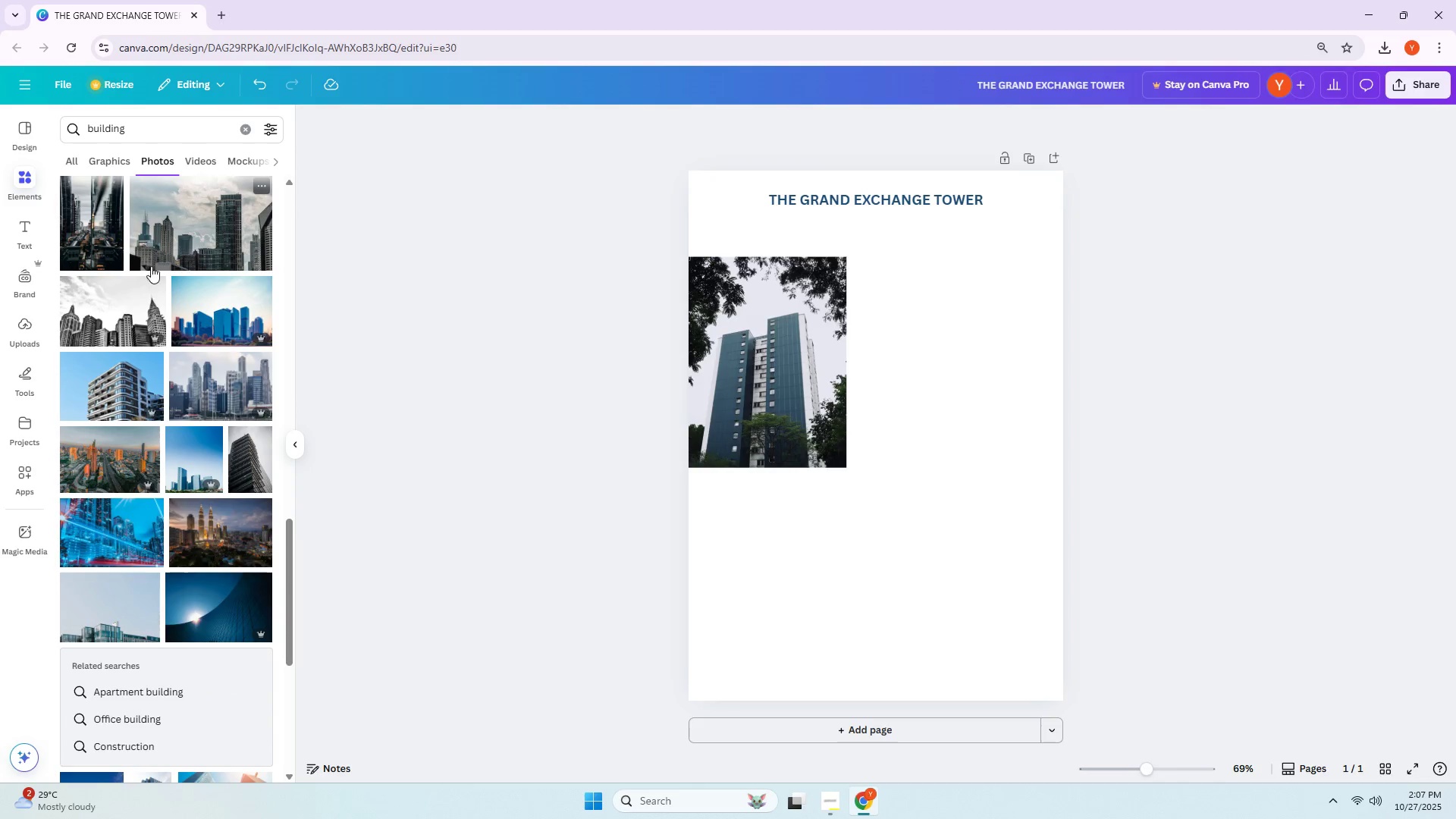 
left_click([89, 404])
 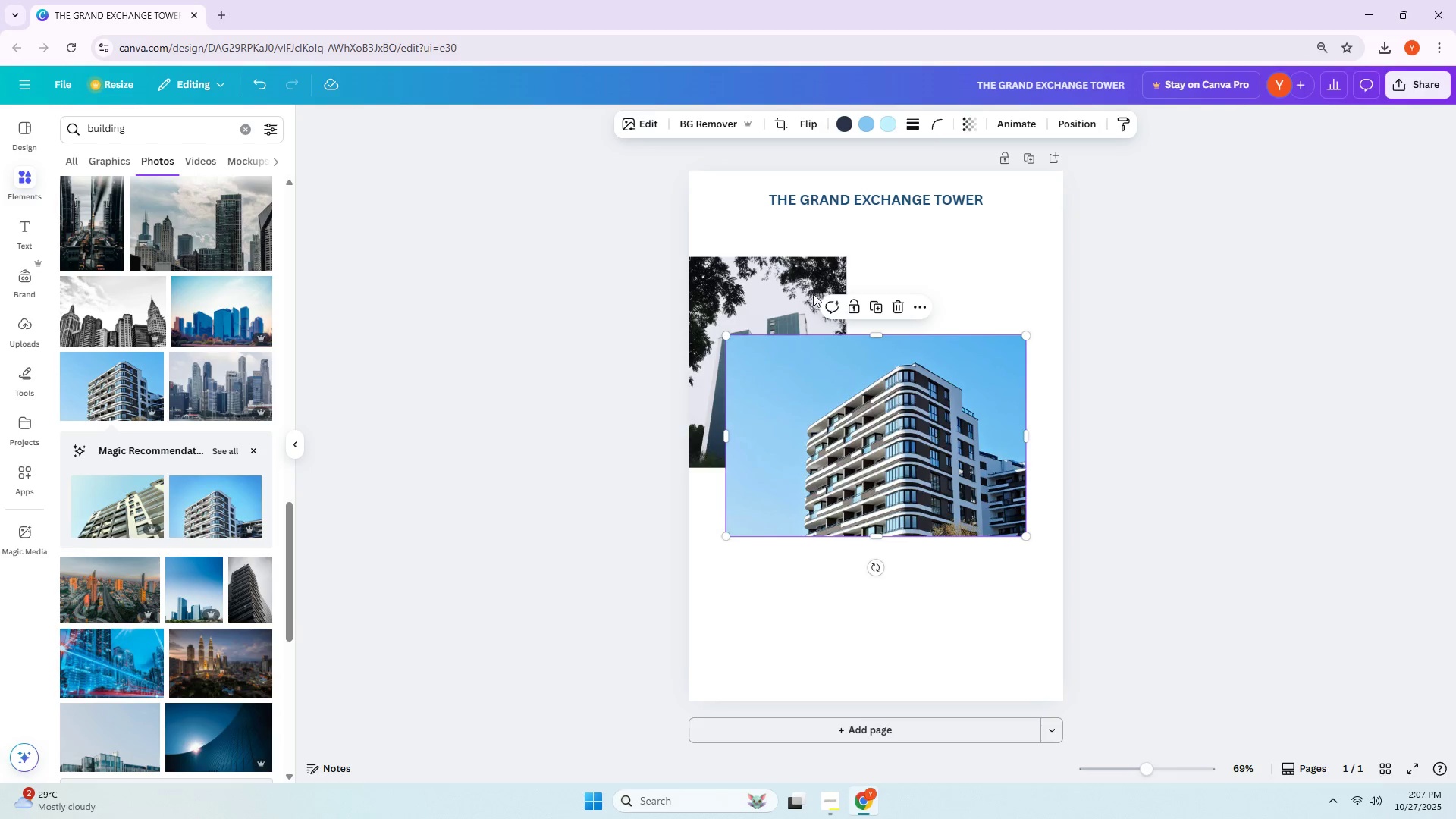 
left_click([733, 279])
 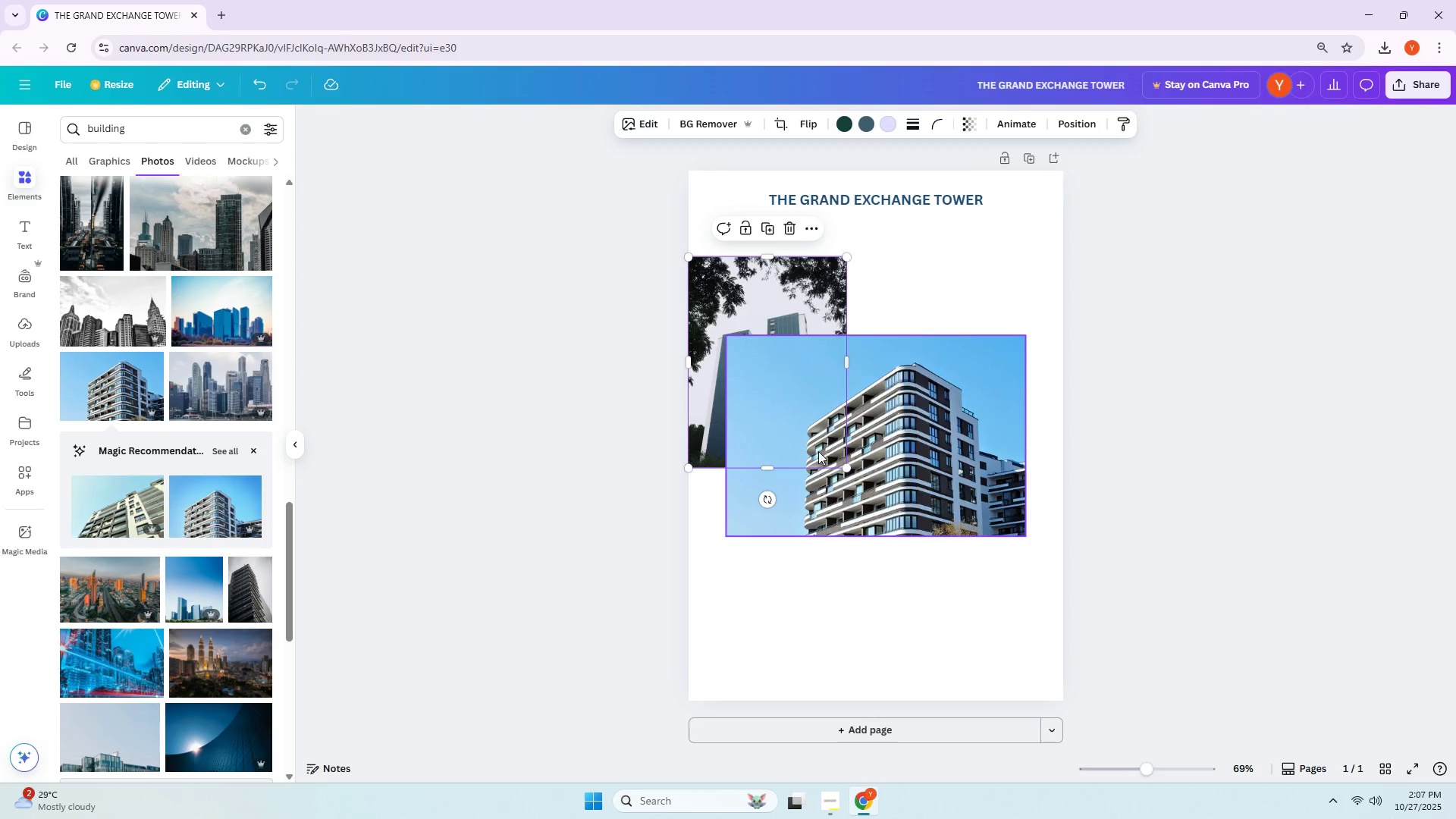 
key(Delete)
 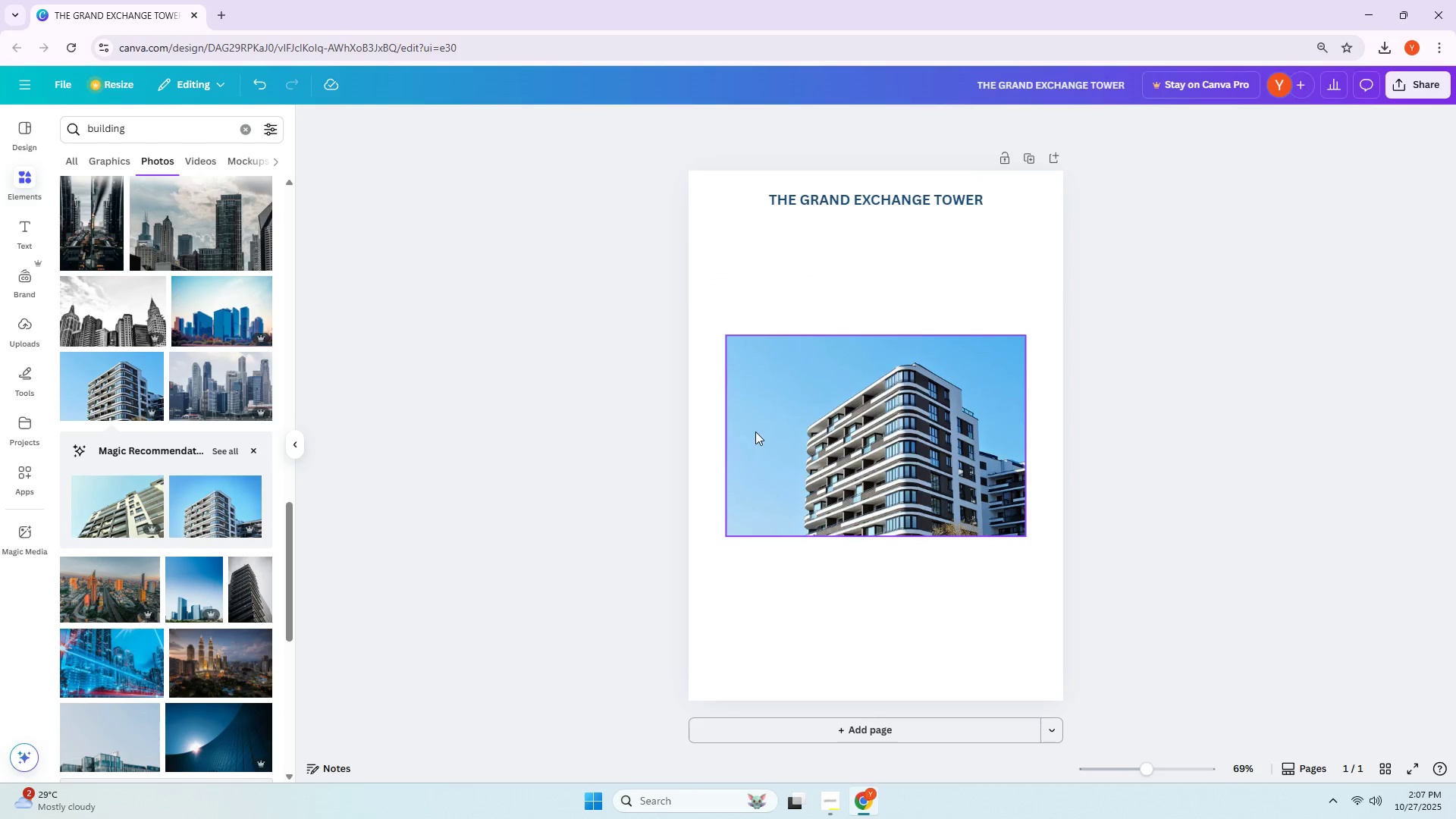 
left_click([758, 431])
 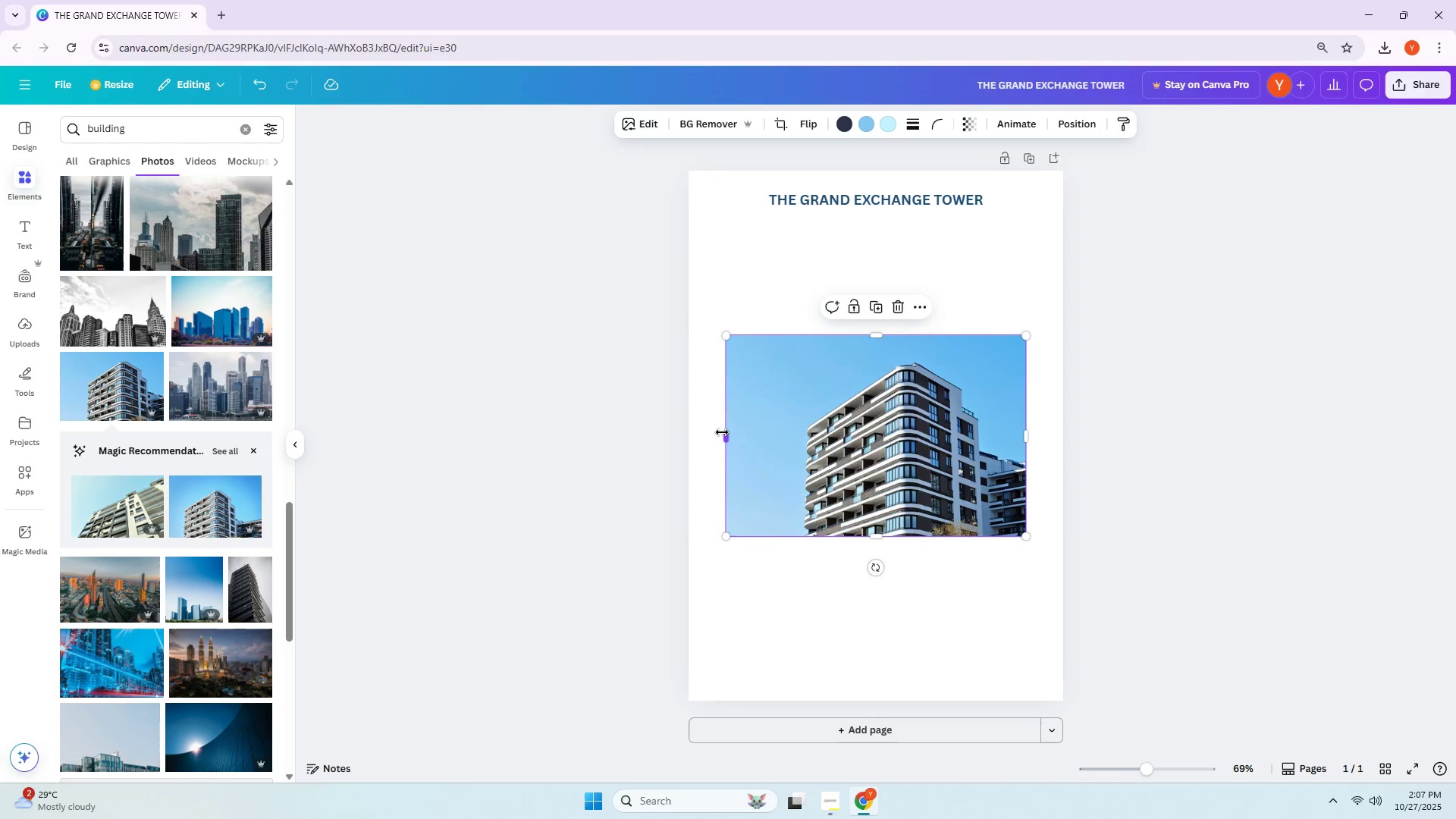 
left_click_drag(start_coordinate=[728, 434], to_coordinate=[785, 441])
 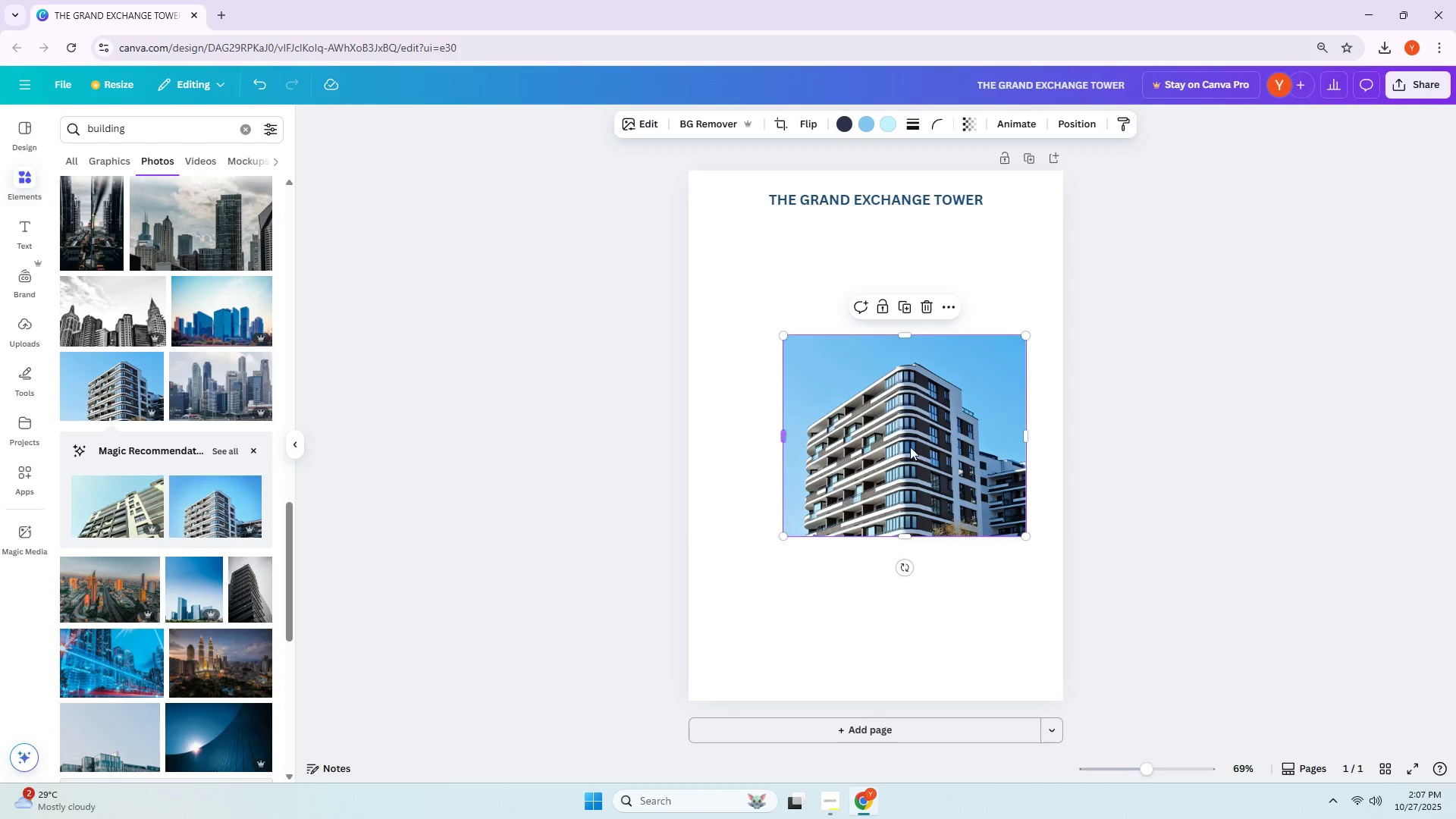 
left_click_drag(start_coordinate=[944, 446], to_coordinate=[851, 377])
 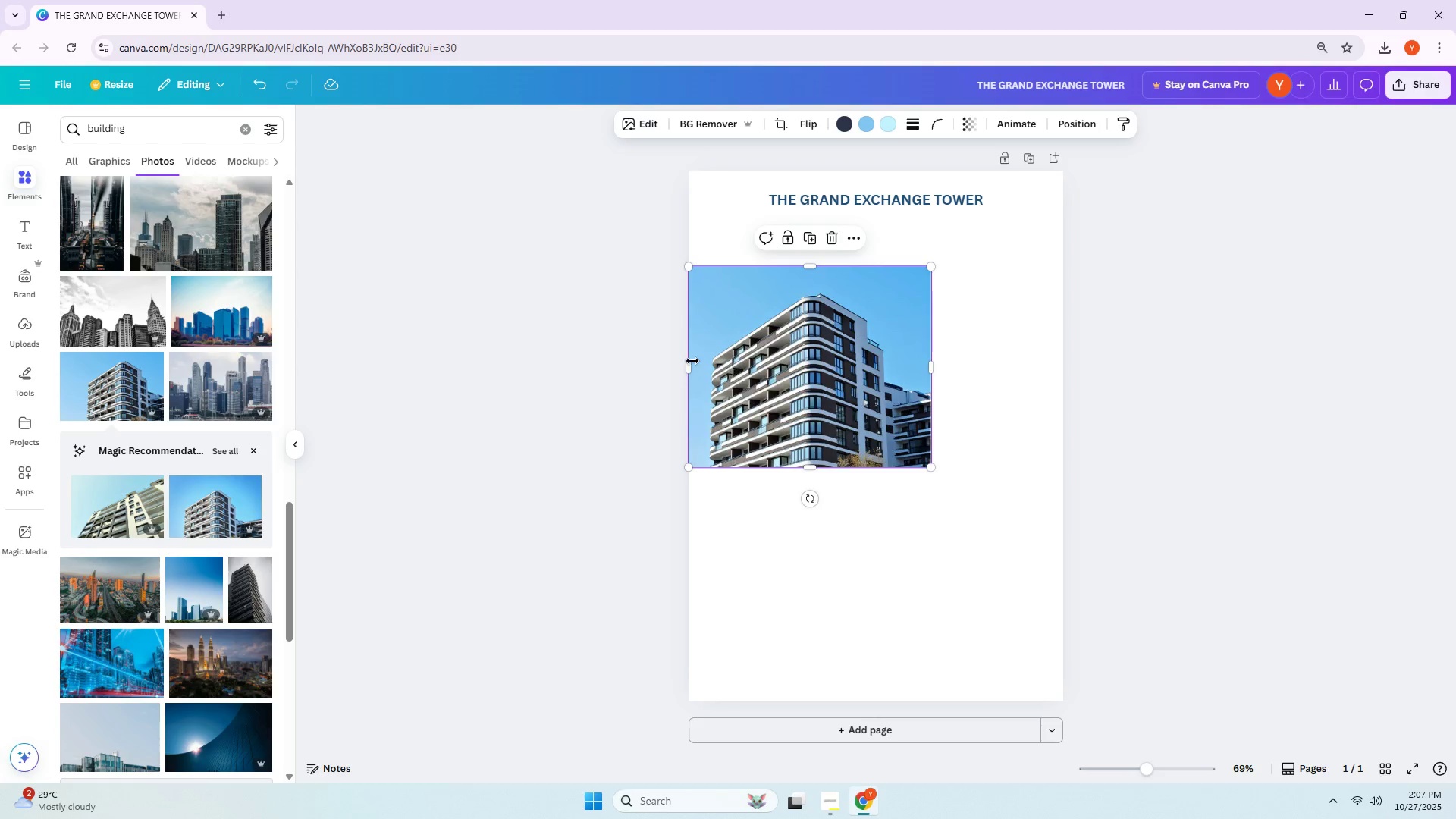 
left_click_drag(start_coordinate=[692, 363], to_coordinate=[709, 364])
 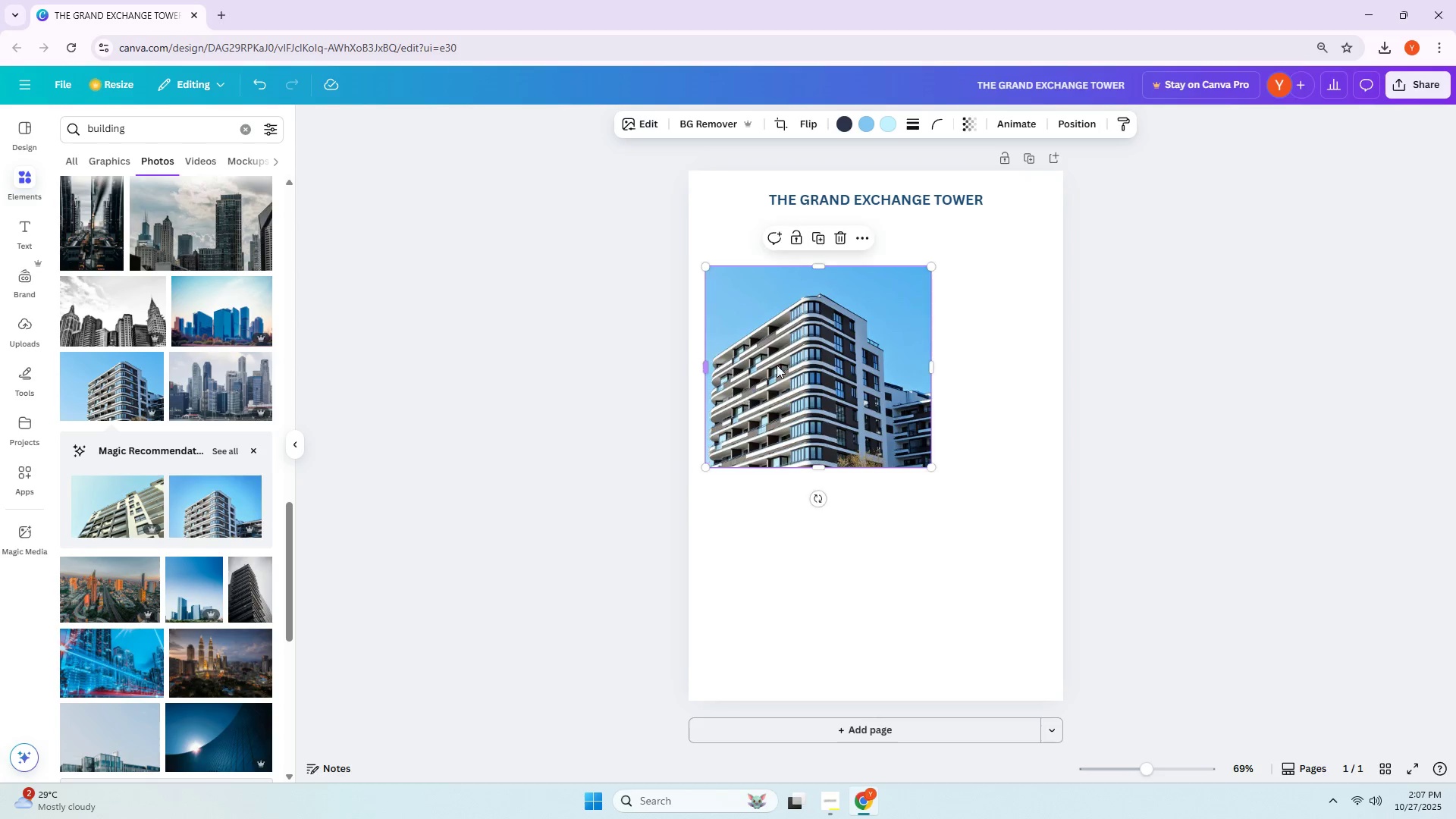 
left_click_drag(start_coordinate=[819, 366], to_coordinate=[802, 362])
 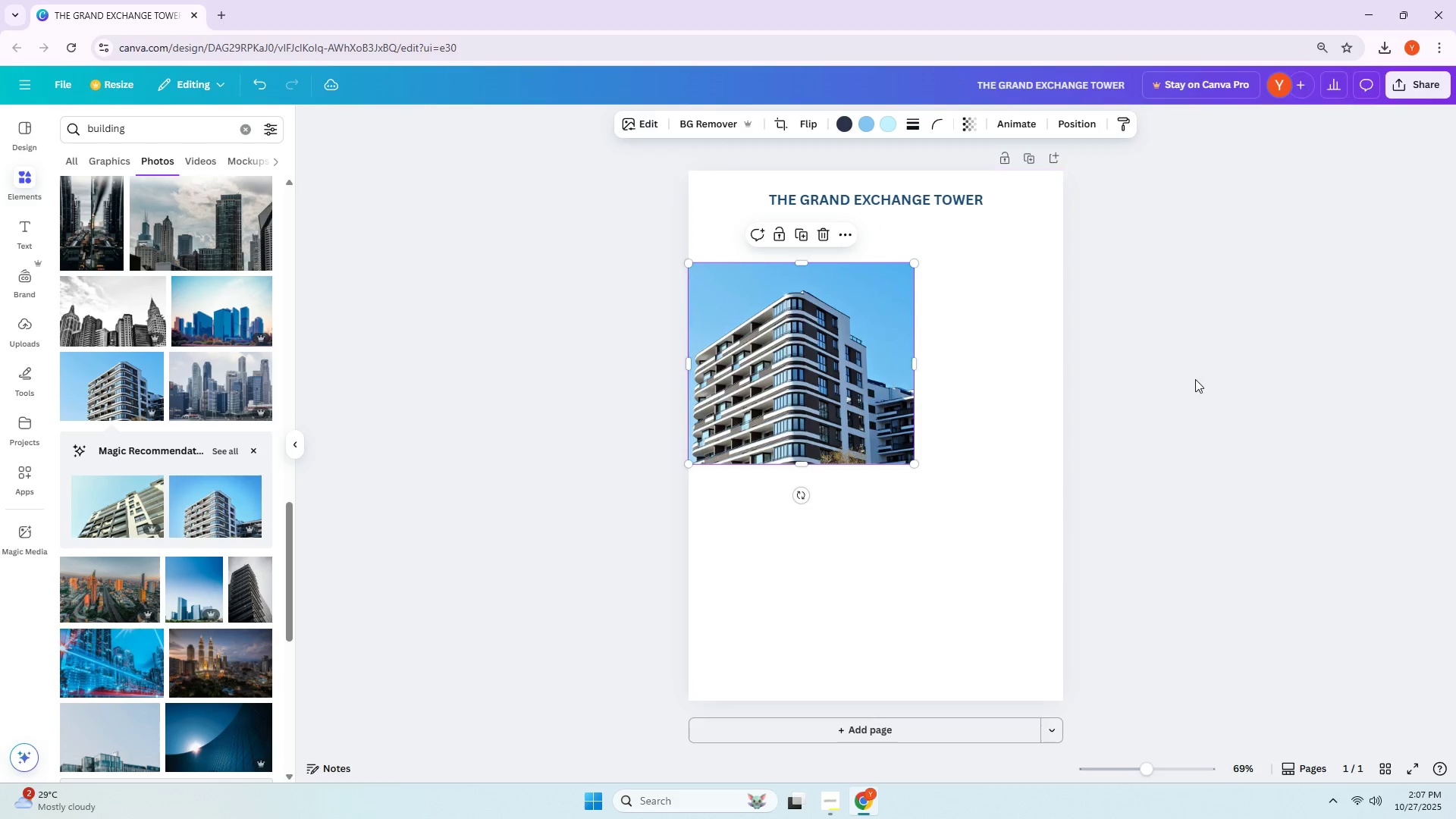 
left_click([1195, 379])
 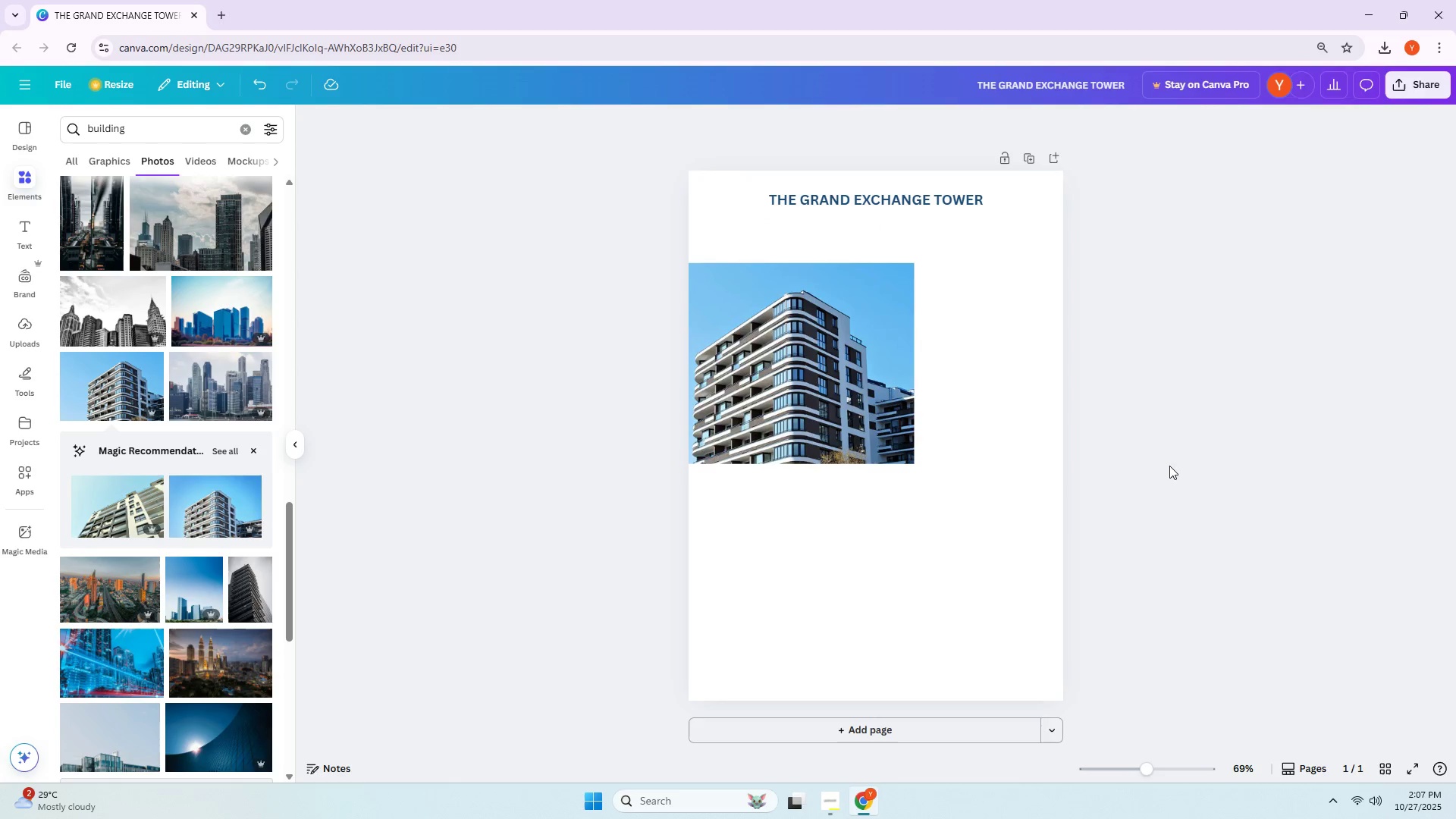 
left_click([833, 399])
 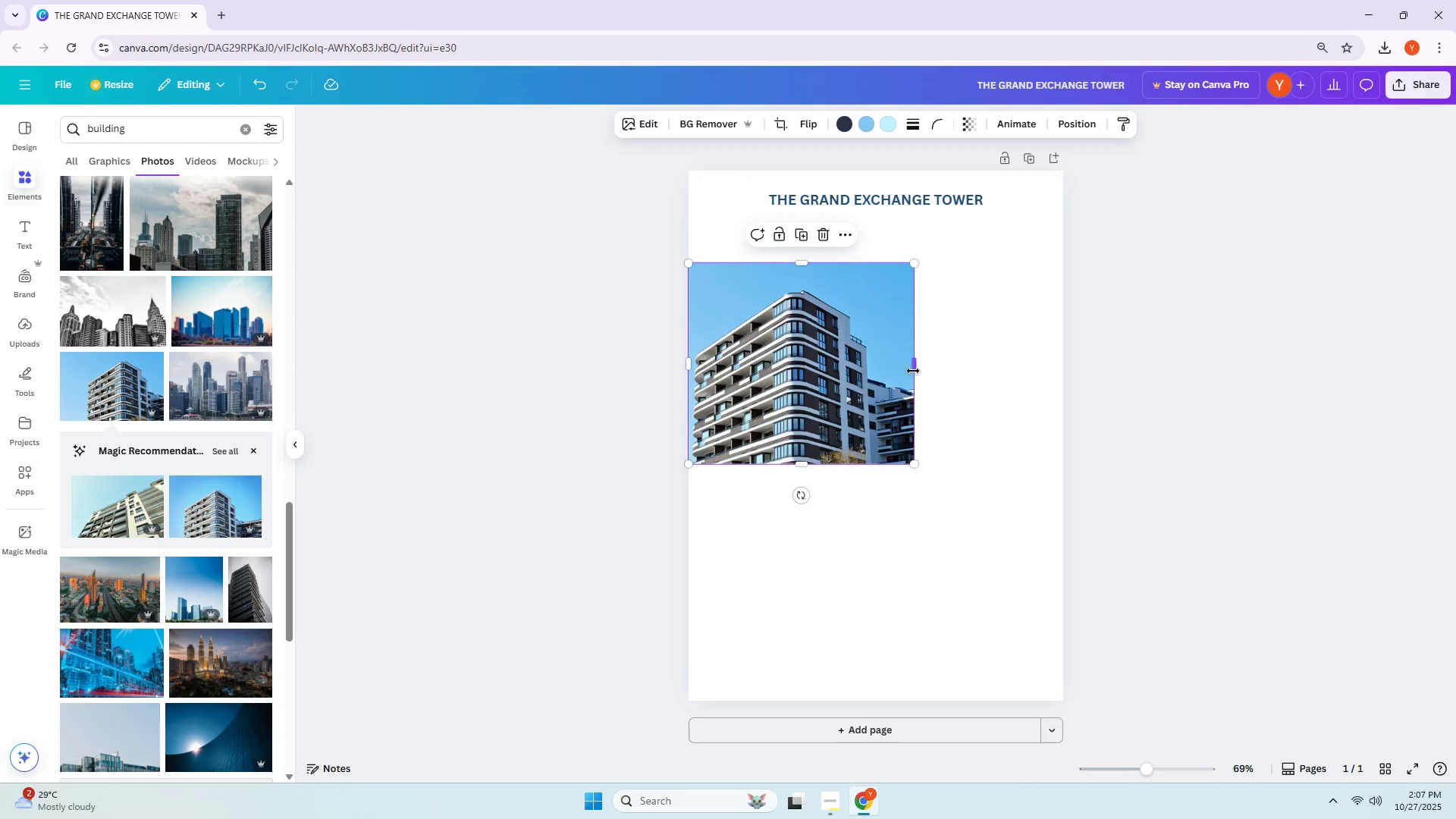 
left_click_drag(start_coordinate=[915, 369], to_coordinate=[869, 369])
 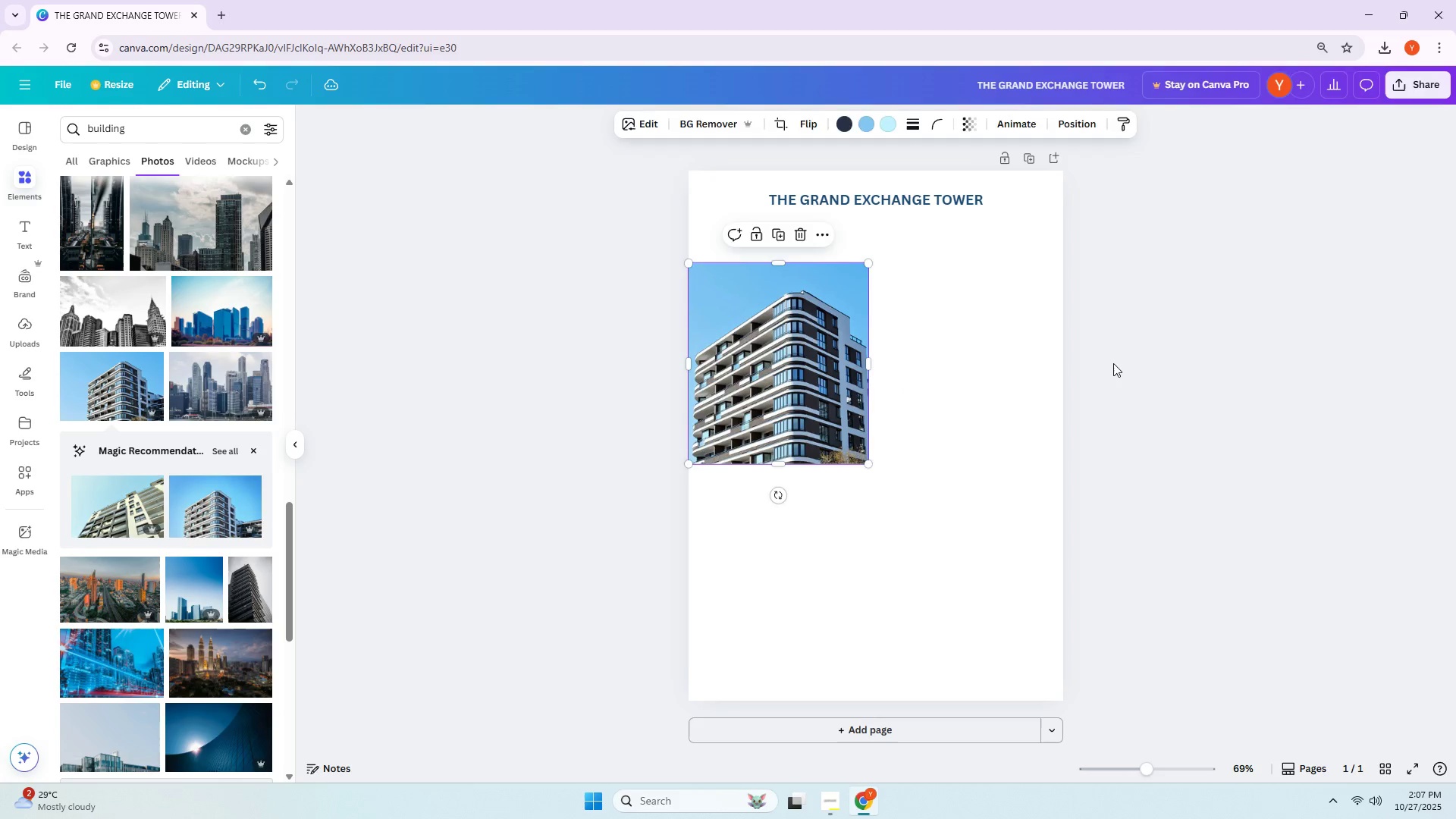 
left_click([1113, 363])
 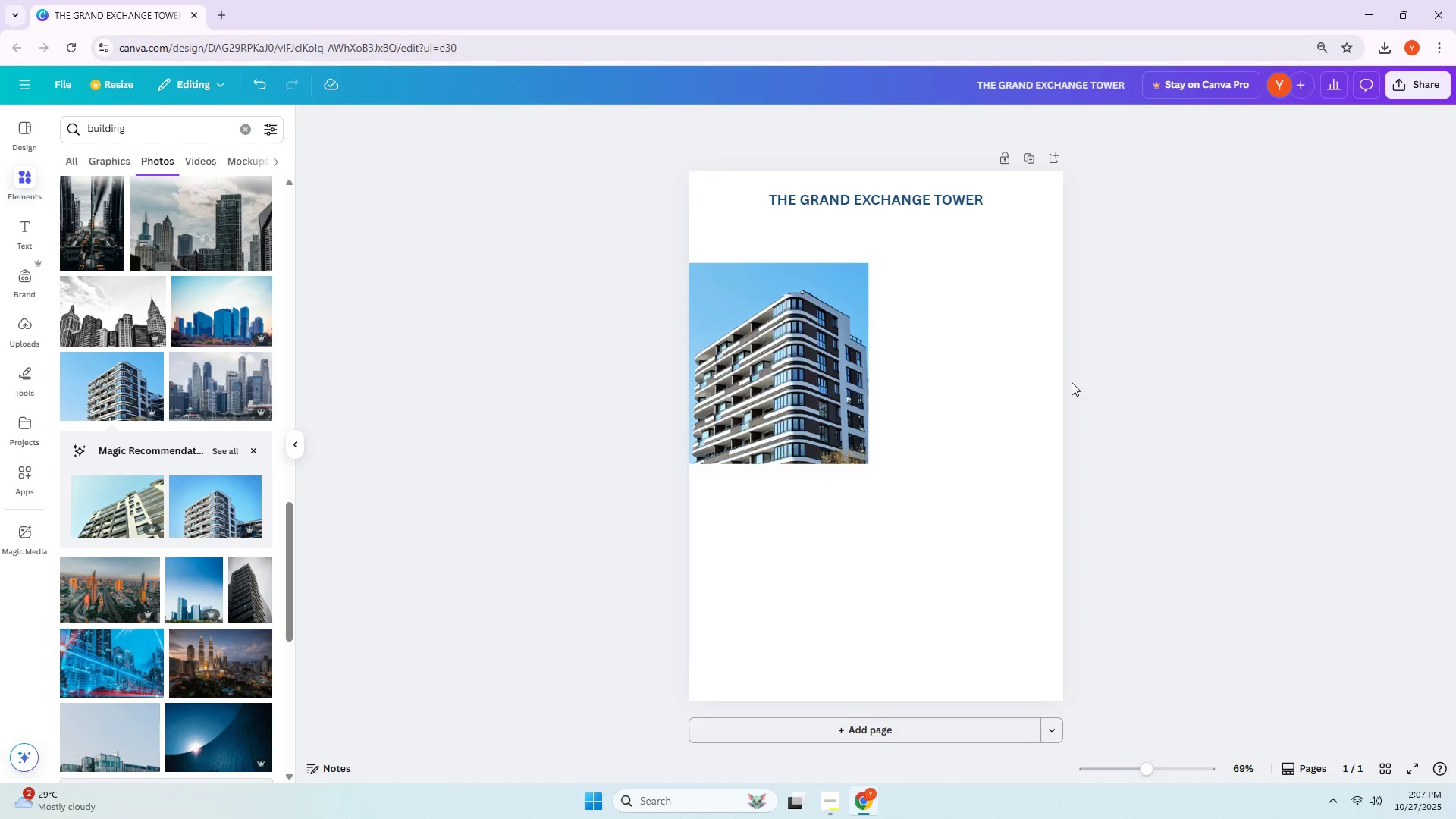 
wait(7.54)
 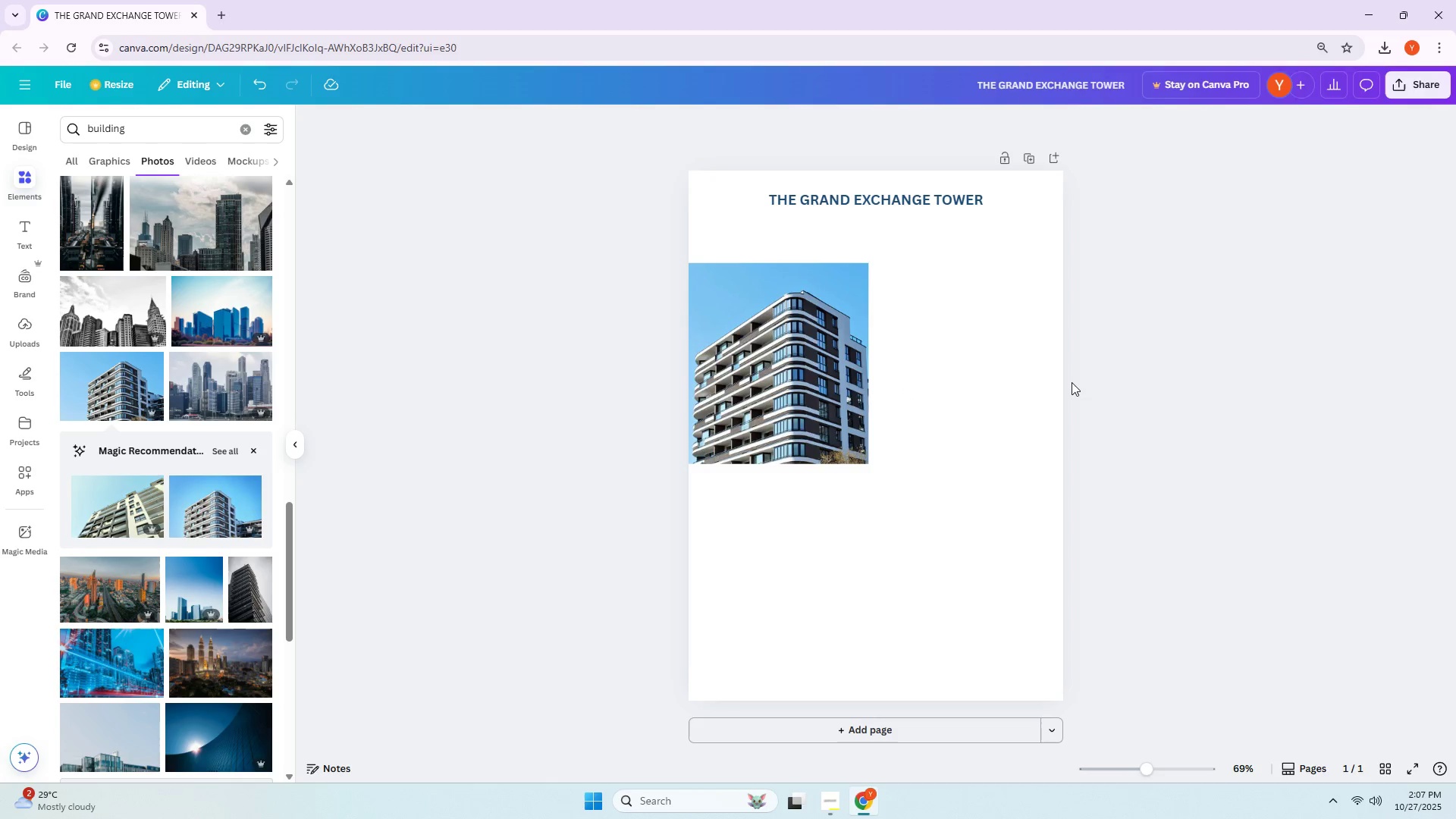 
key(Space)
 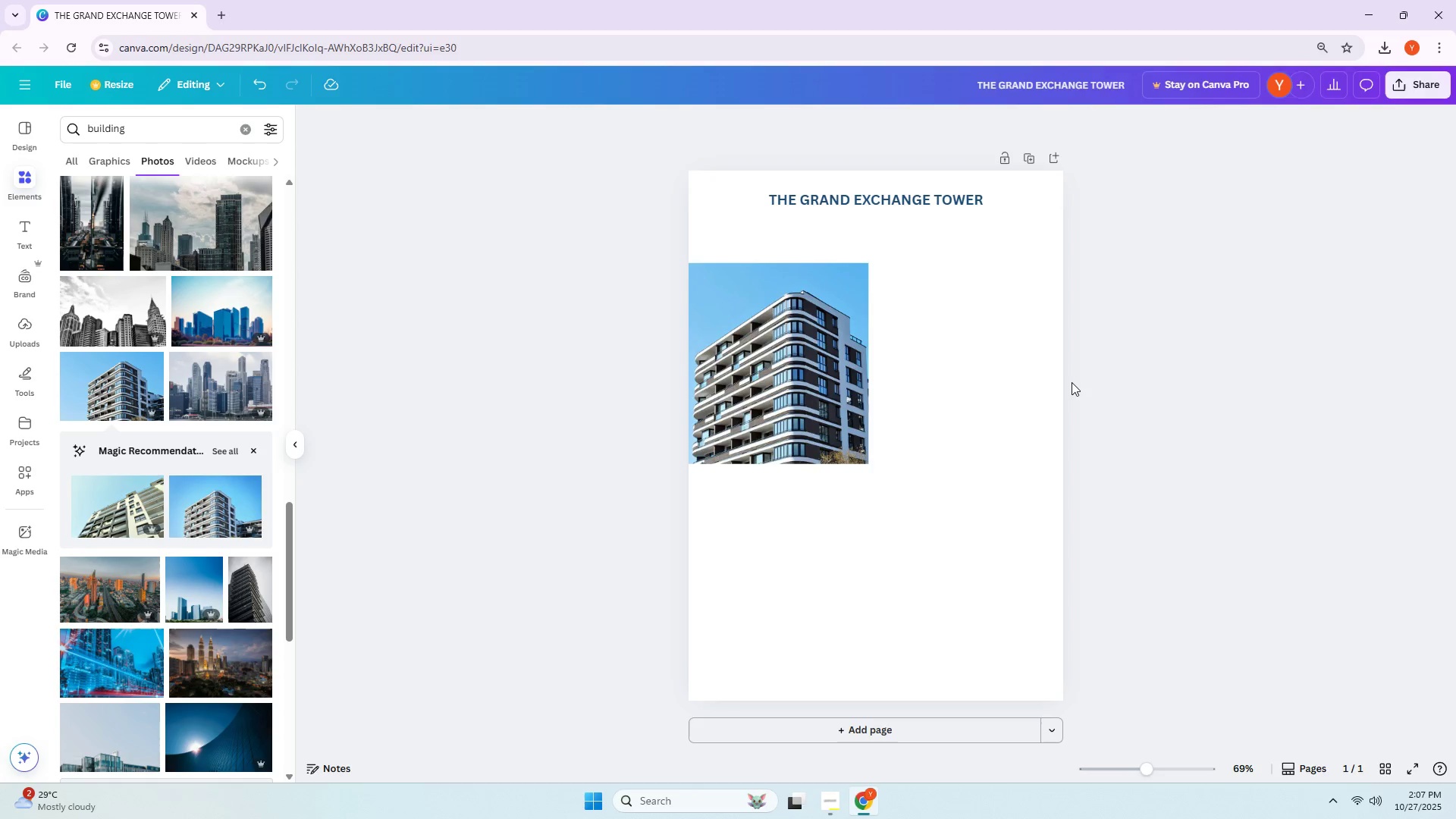 
wait(15.02)
 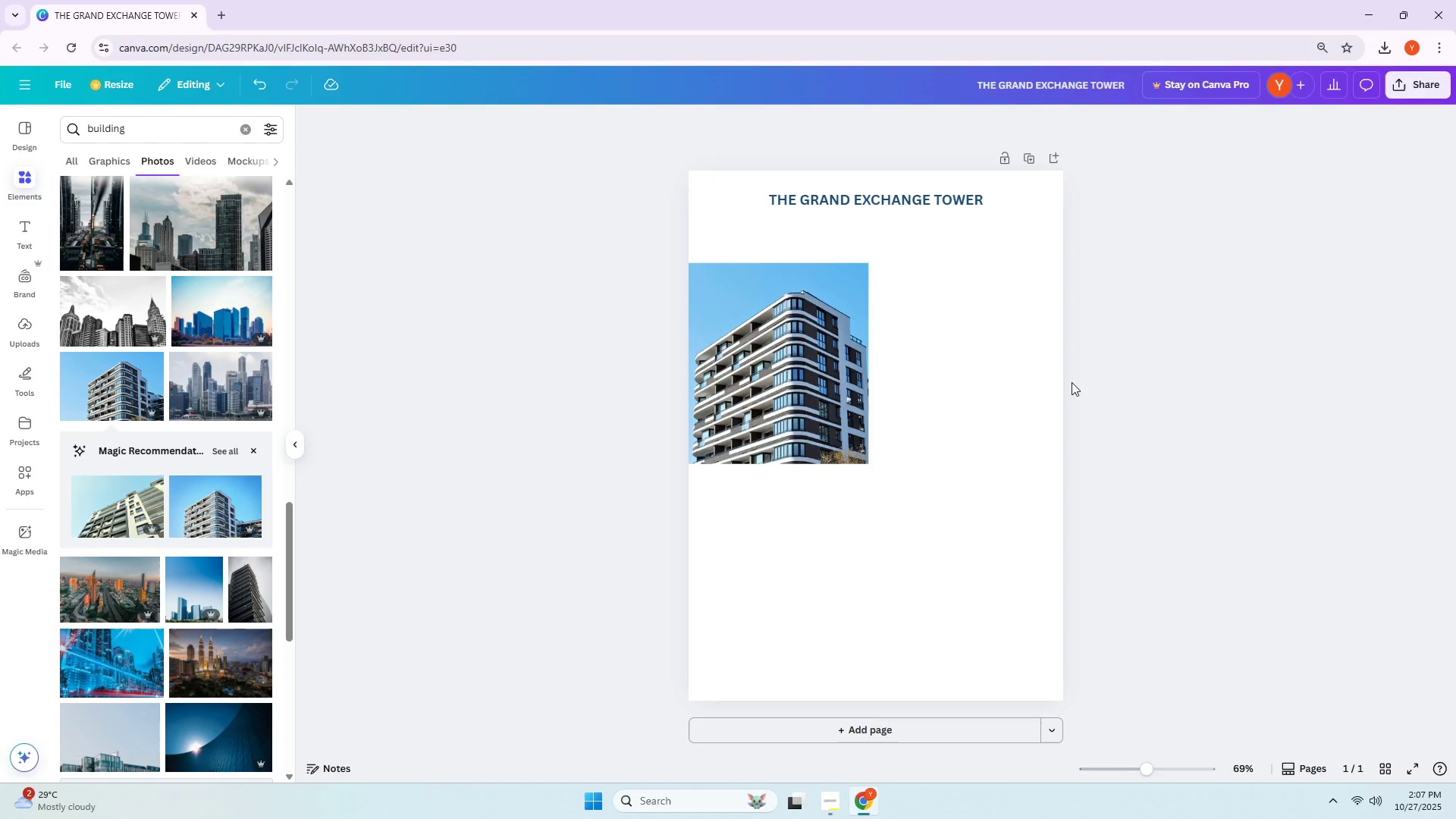 
double_click([825, 127])
 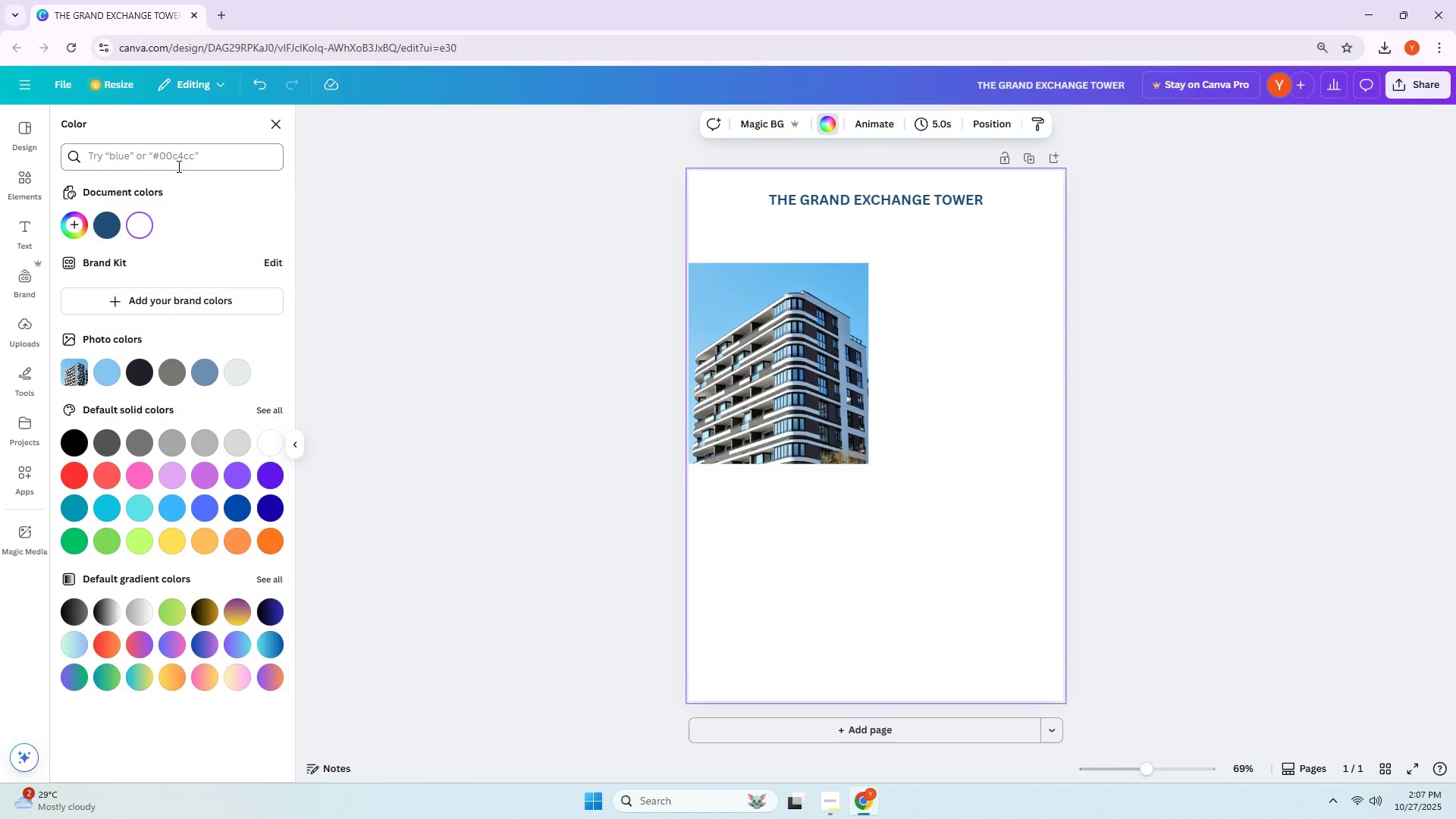 
left_click([176, 165])
 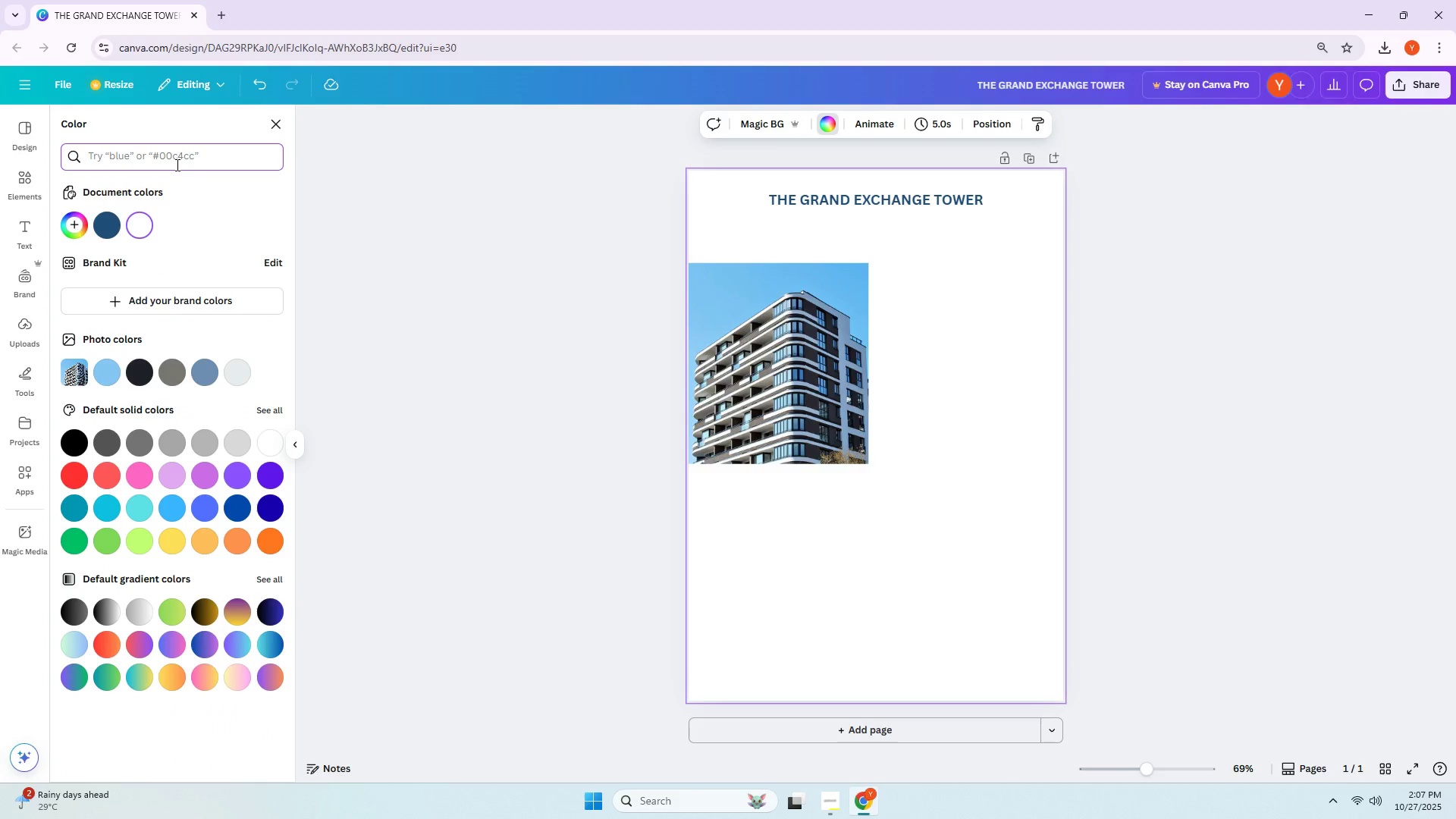 
type(#a9c3d3)
 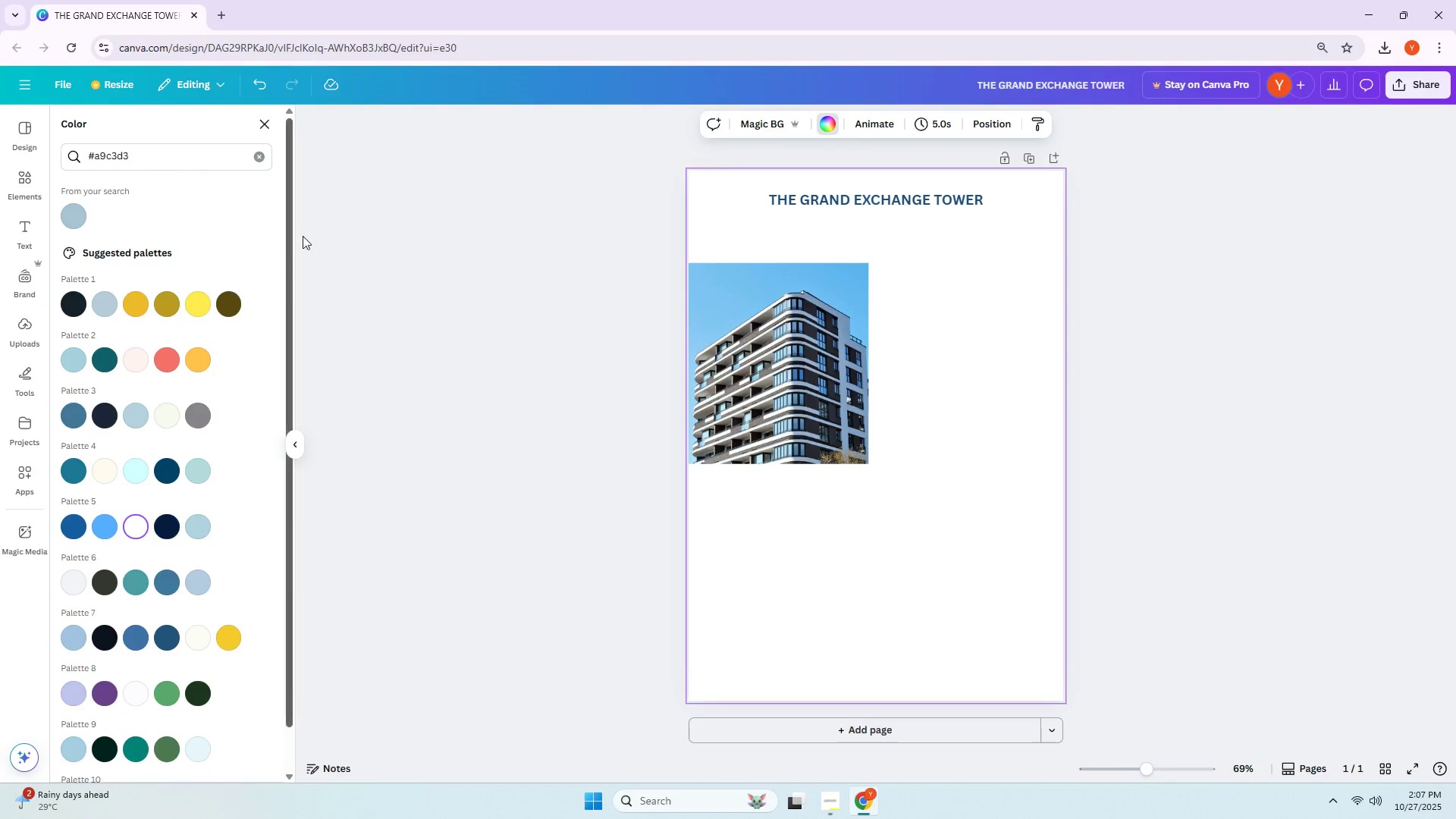 
left_click([72, 224])
 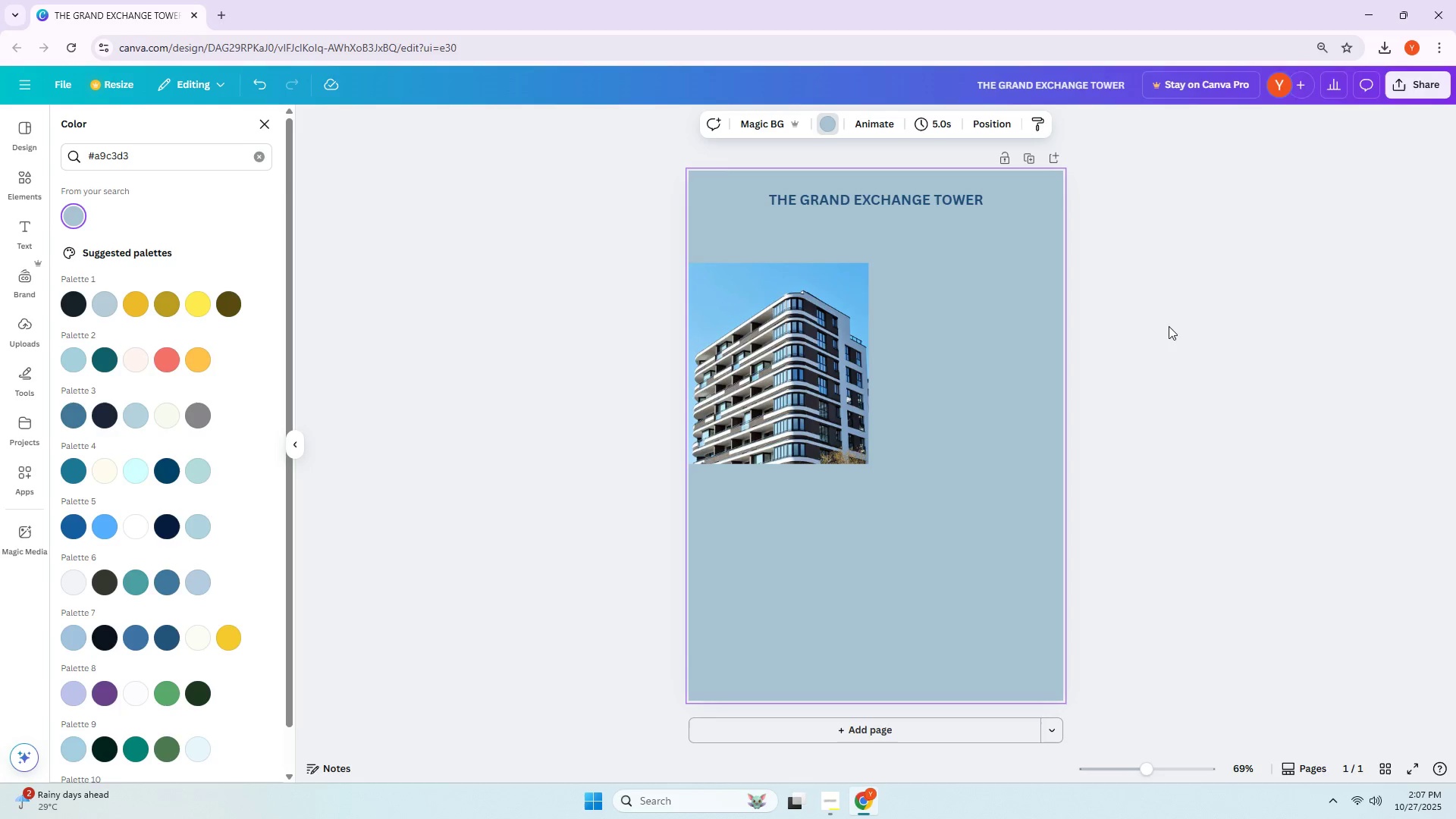 
left_click([1194, 329])
 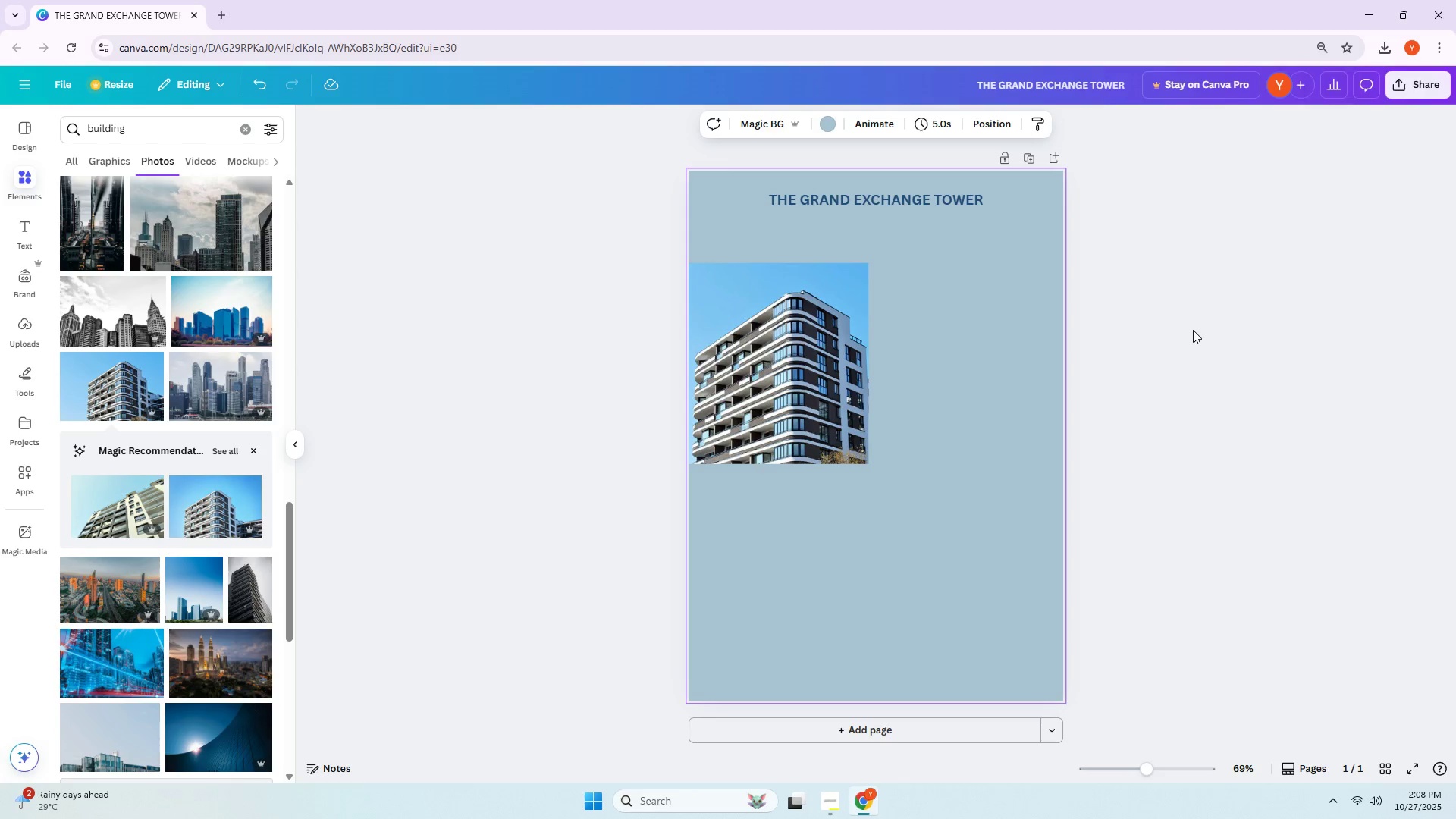 
wait(16.75)
 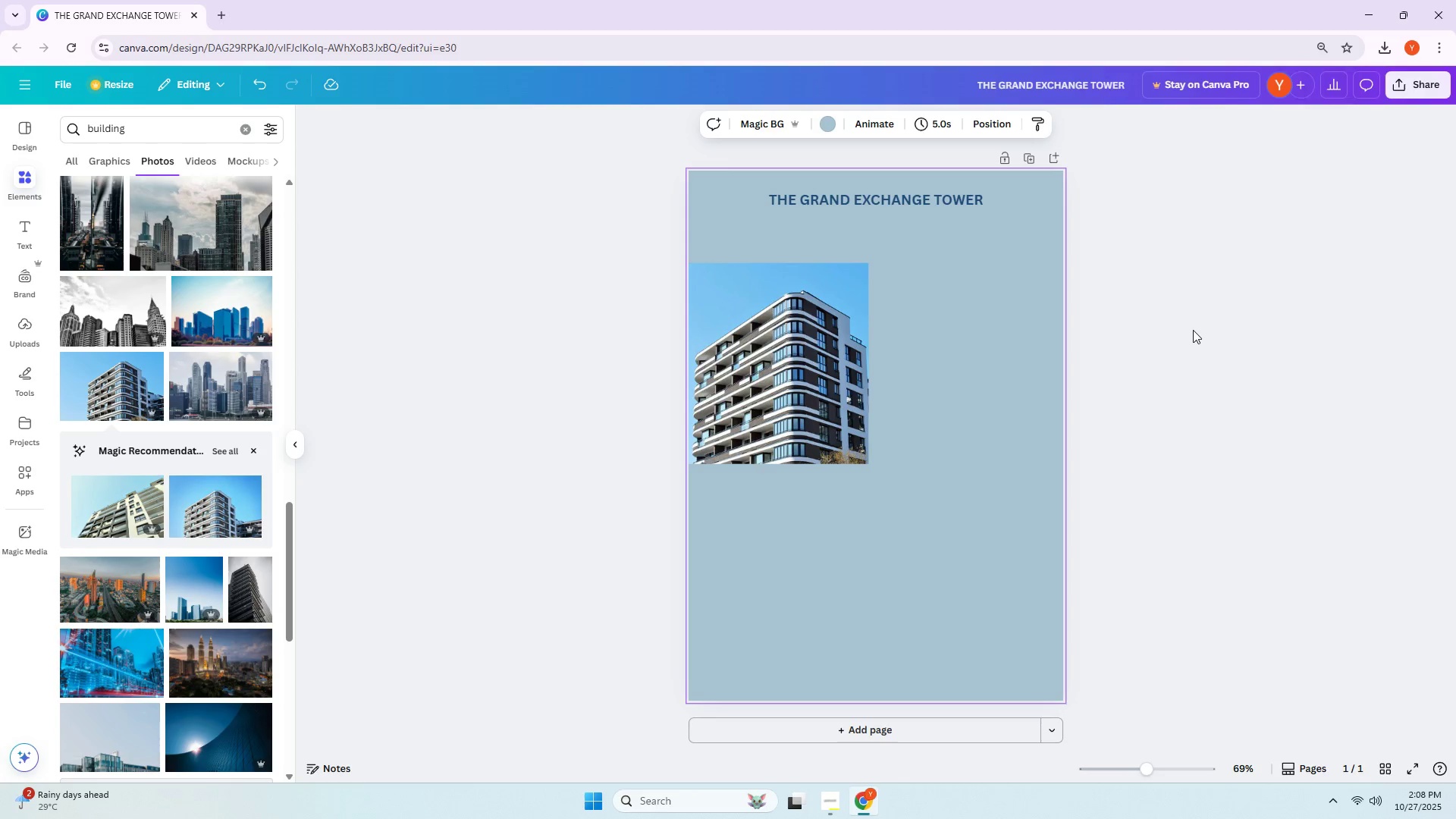 
left_click([33, 384])
 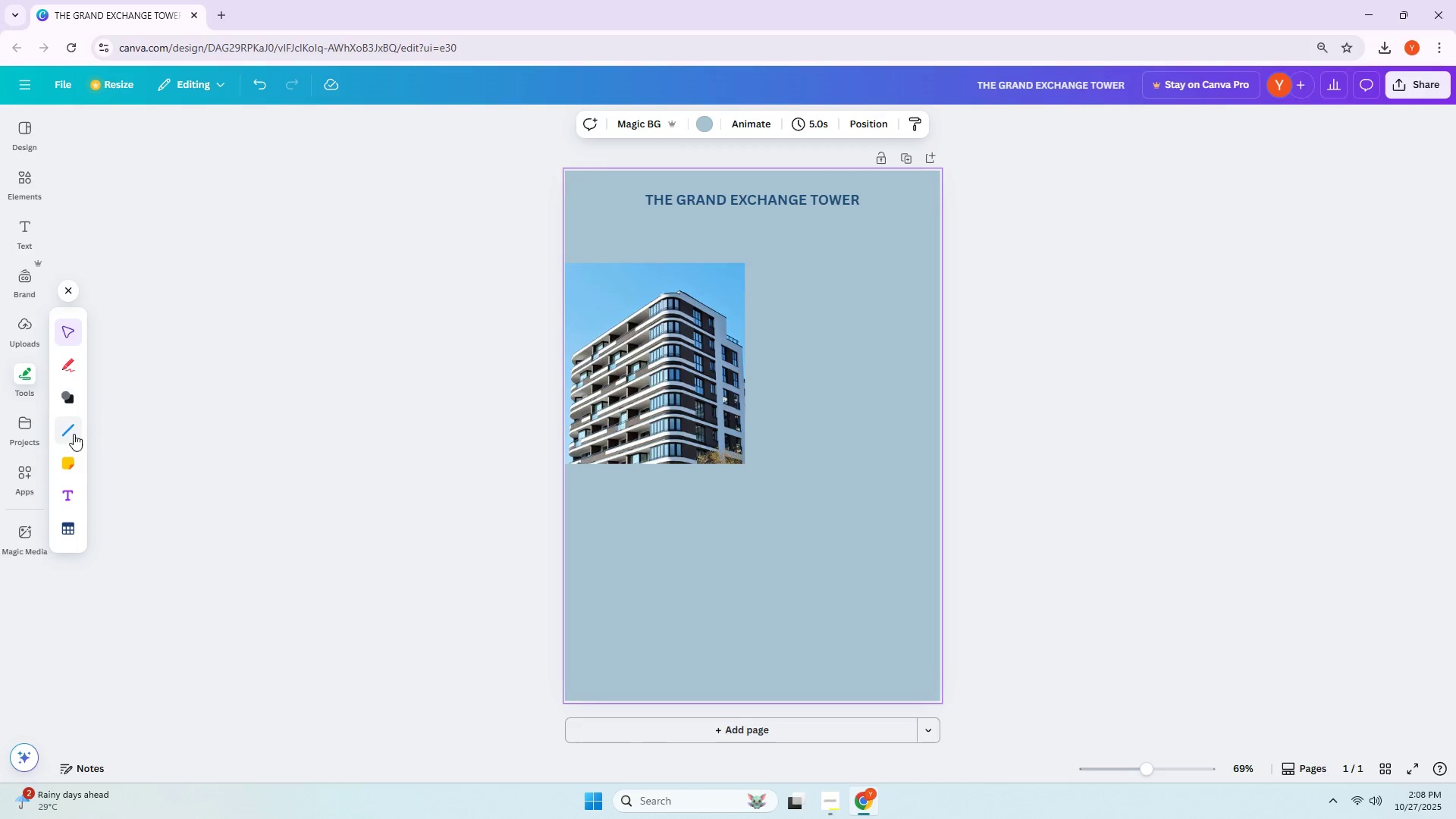 
left_click([64, 403])
 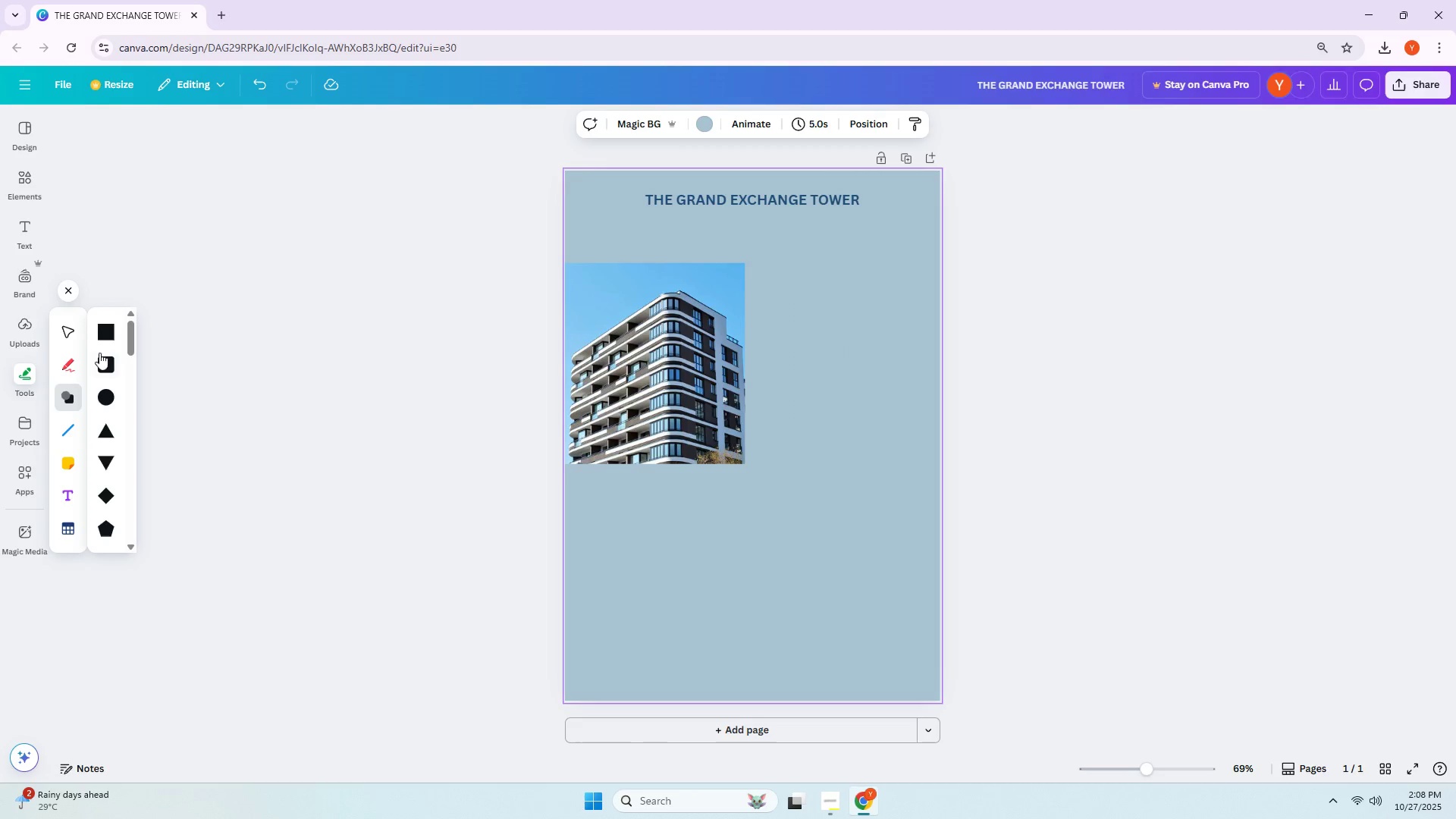 
left_click([103, 327])
 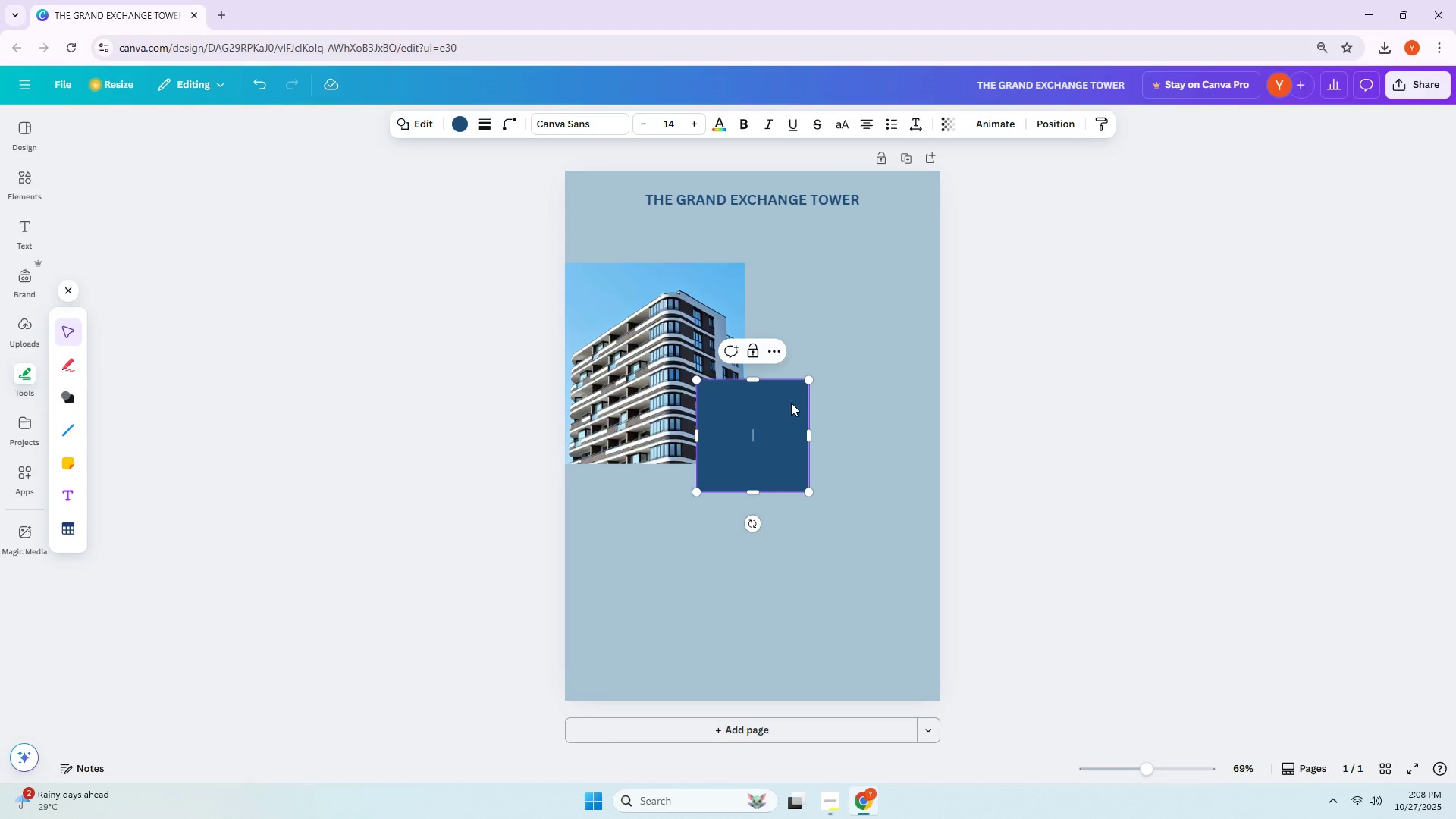 
left_click([782, 417])
 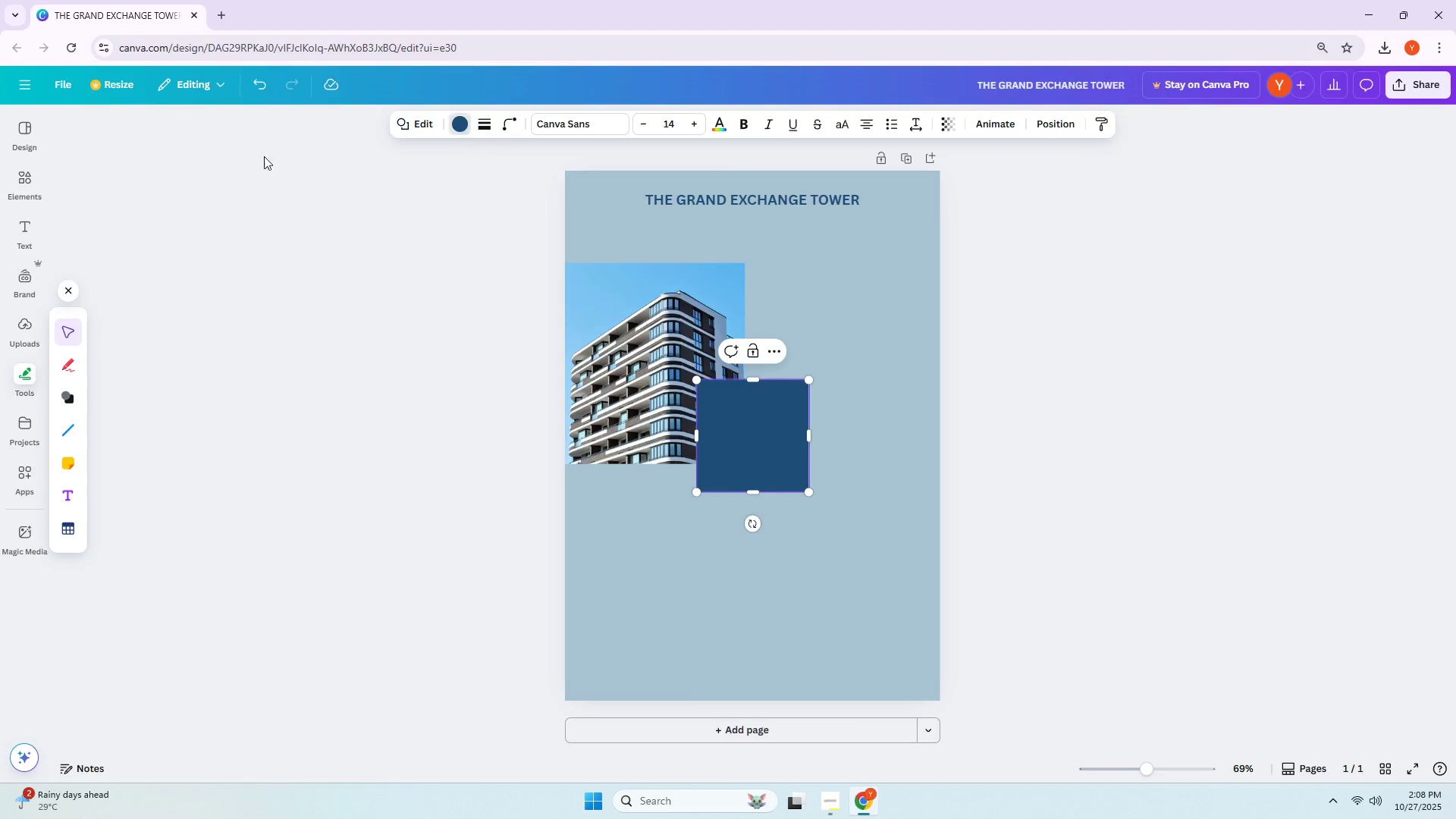 
double_click([200, 161])
 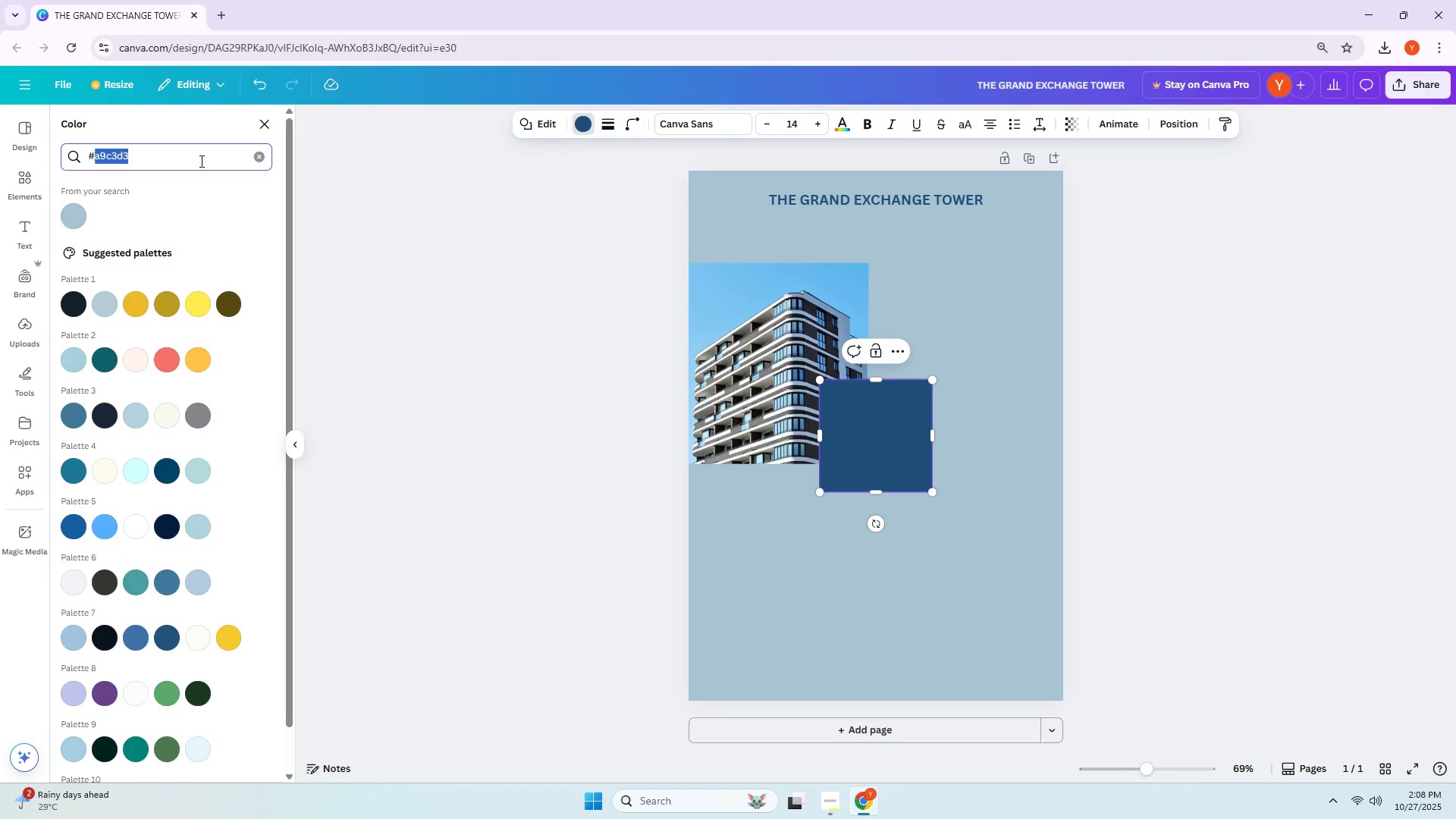 
triple_click([200, 161])
 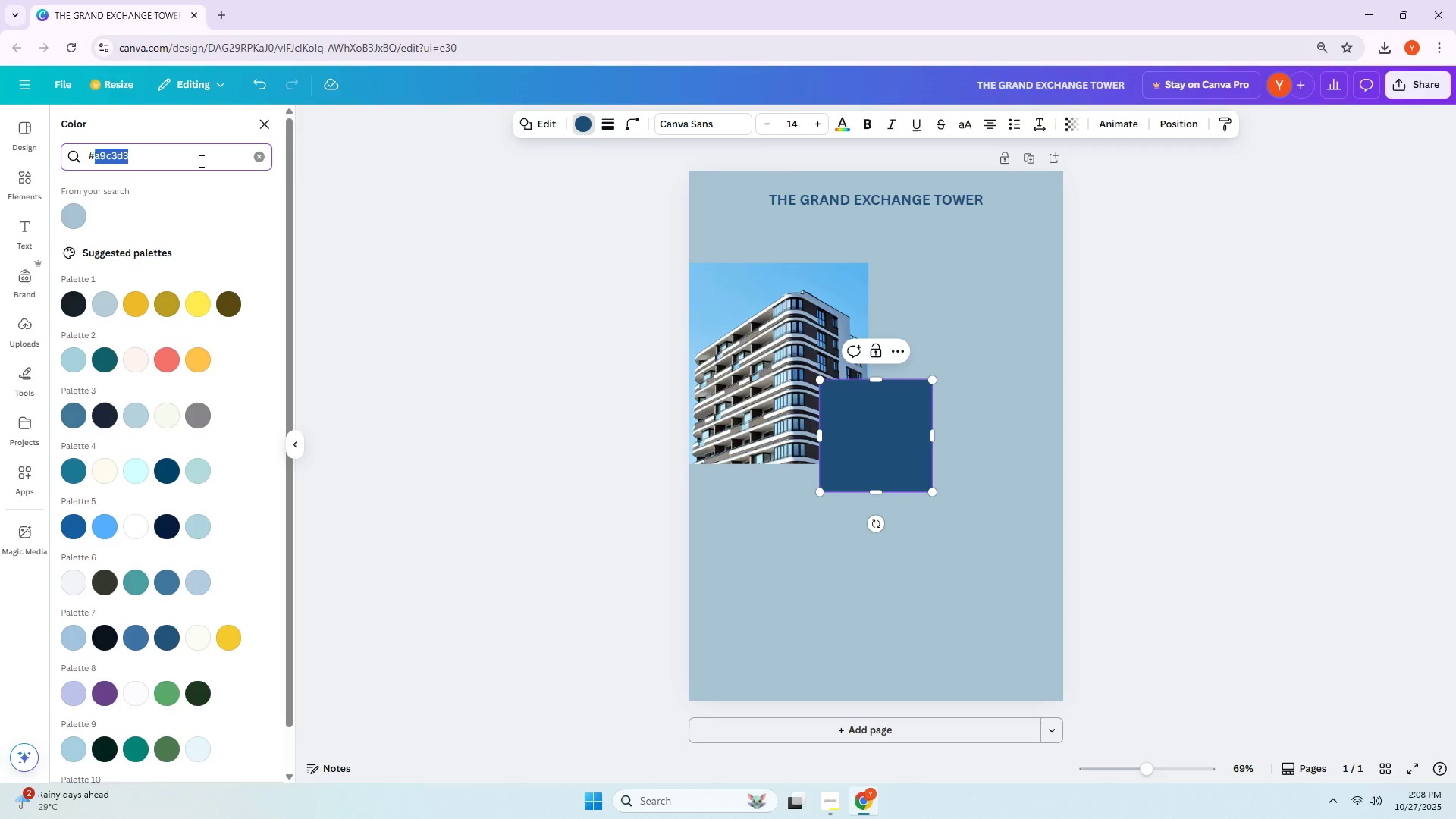 
key(Shift+ShiftLeft)
 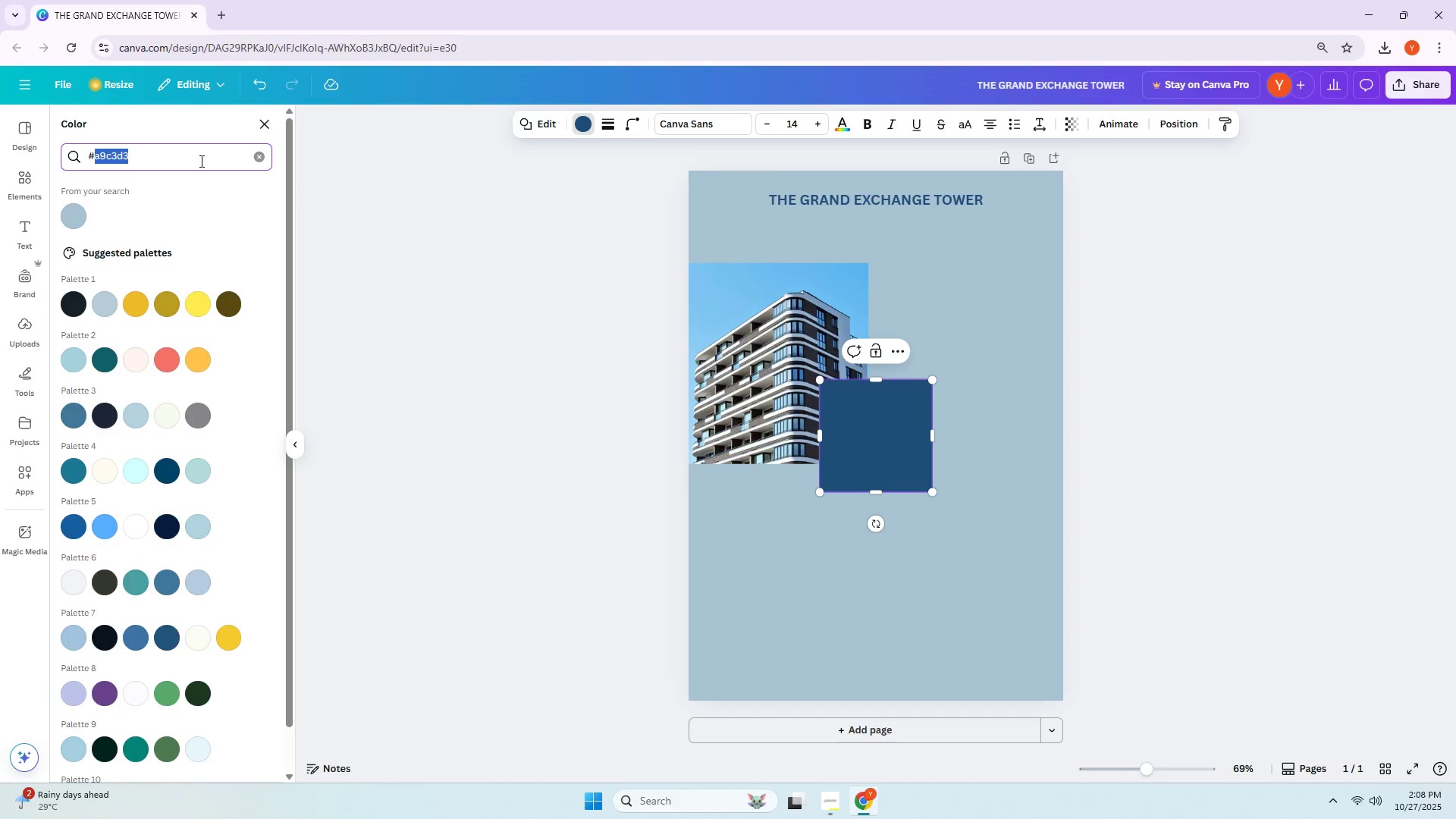 
left_click([200, 161])
 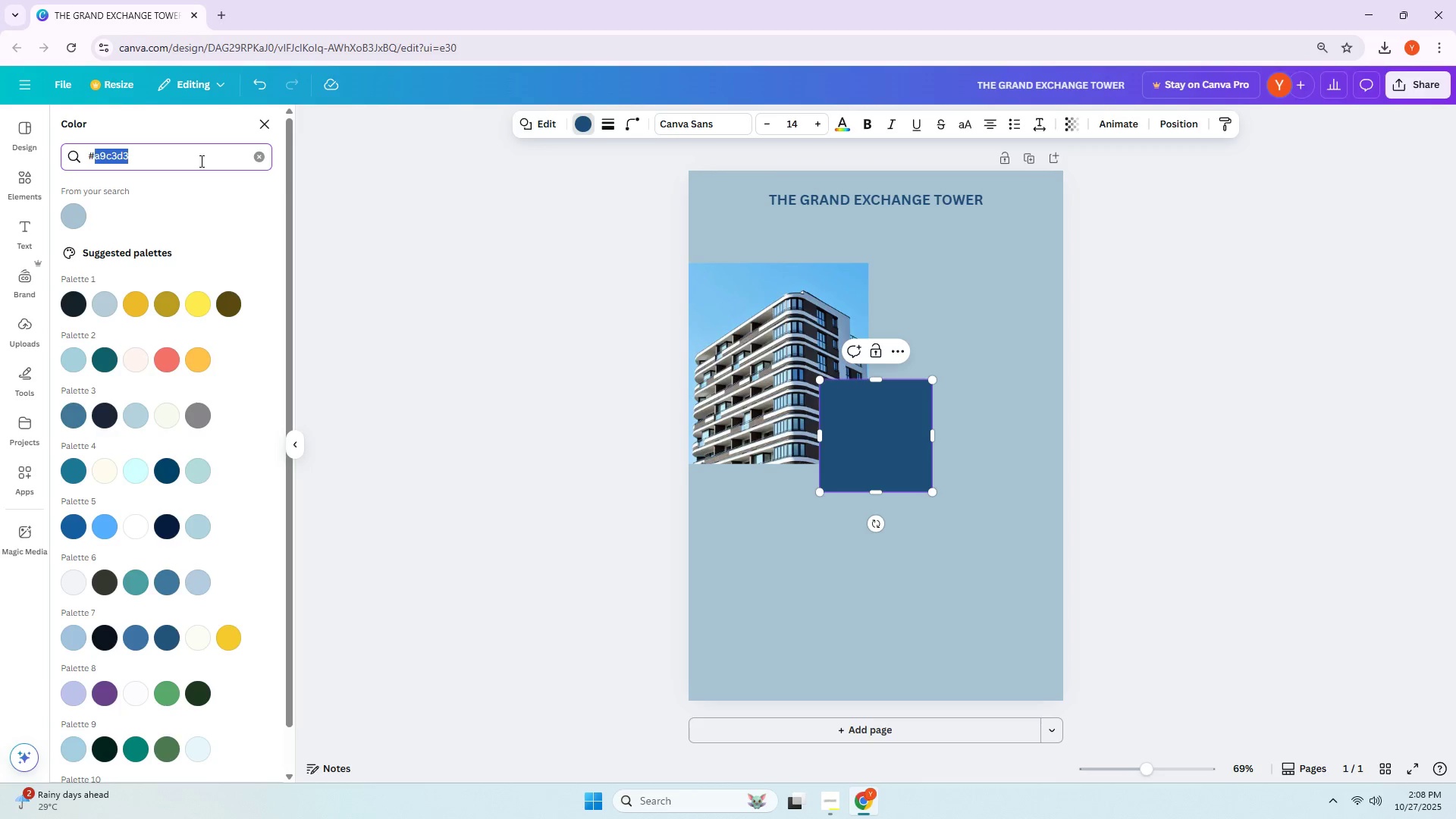 
key(Backspace)
 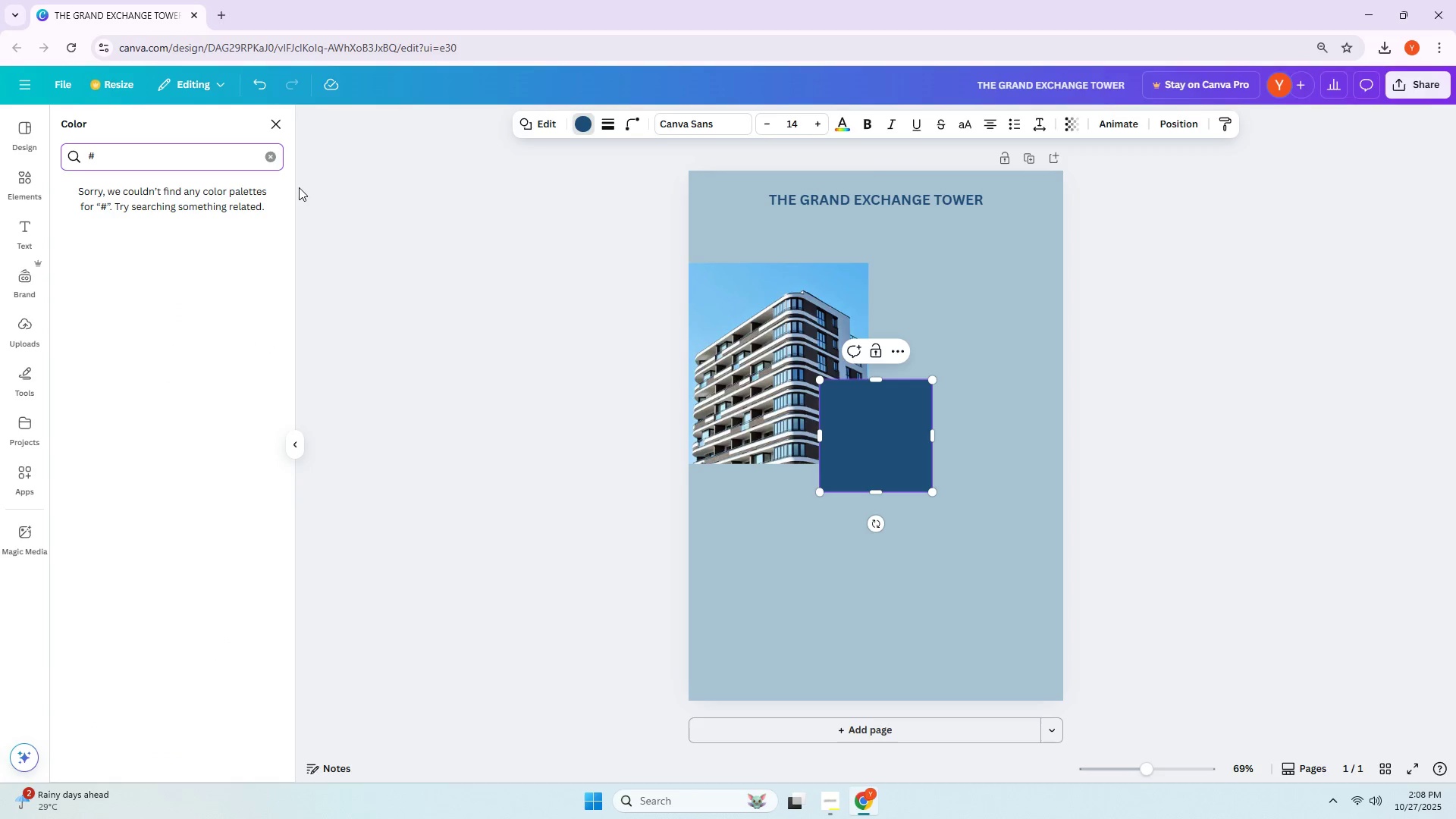 
wait(5.66)
 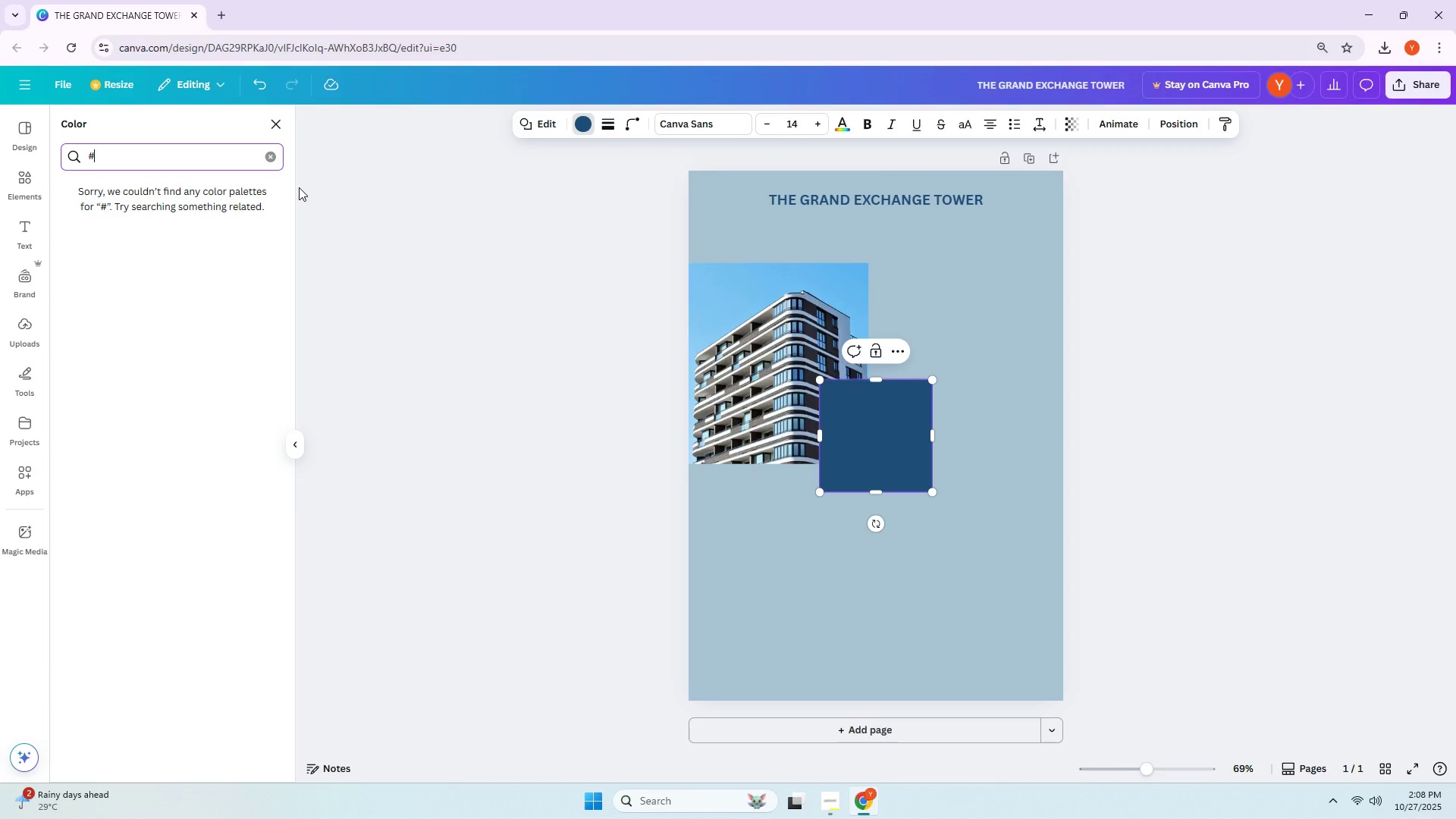 
type(#b[Insert])
key(Backspace)
key(Backspace)
type(4b4f58)
 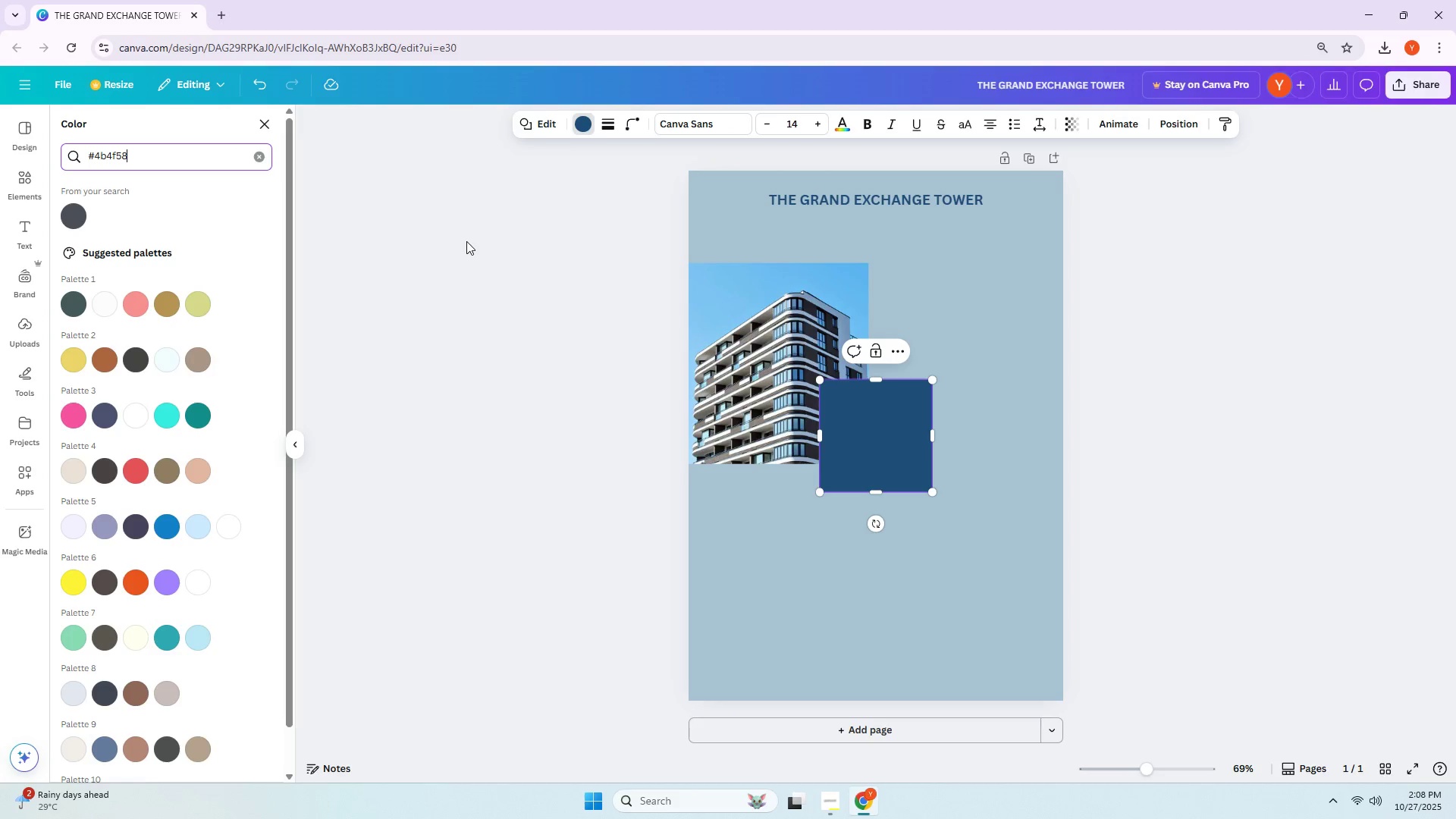 
wait(10.49)
 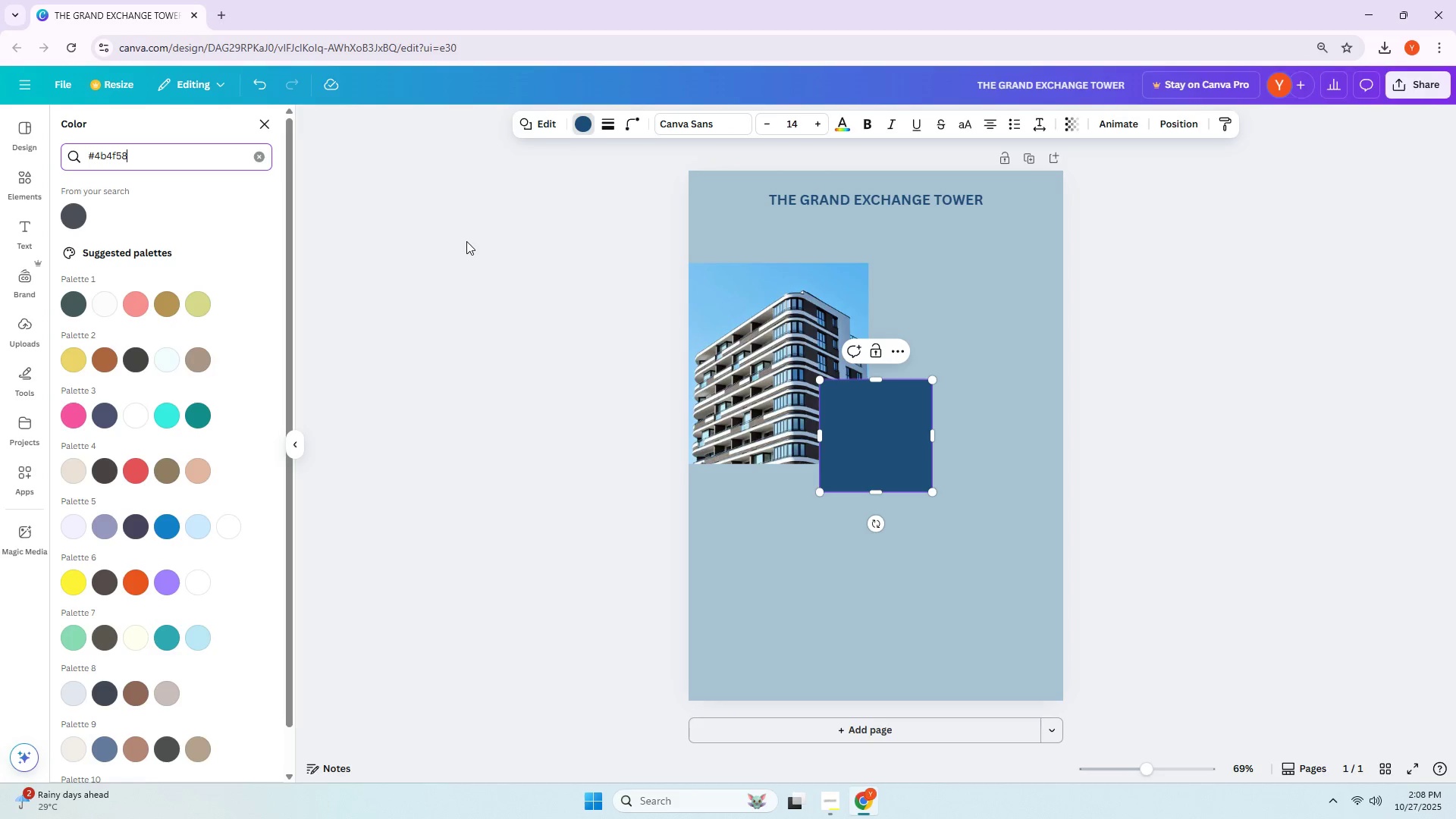 
left_click([882, 441])
 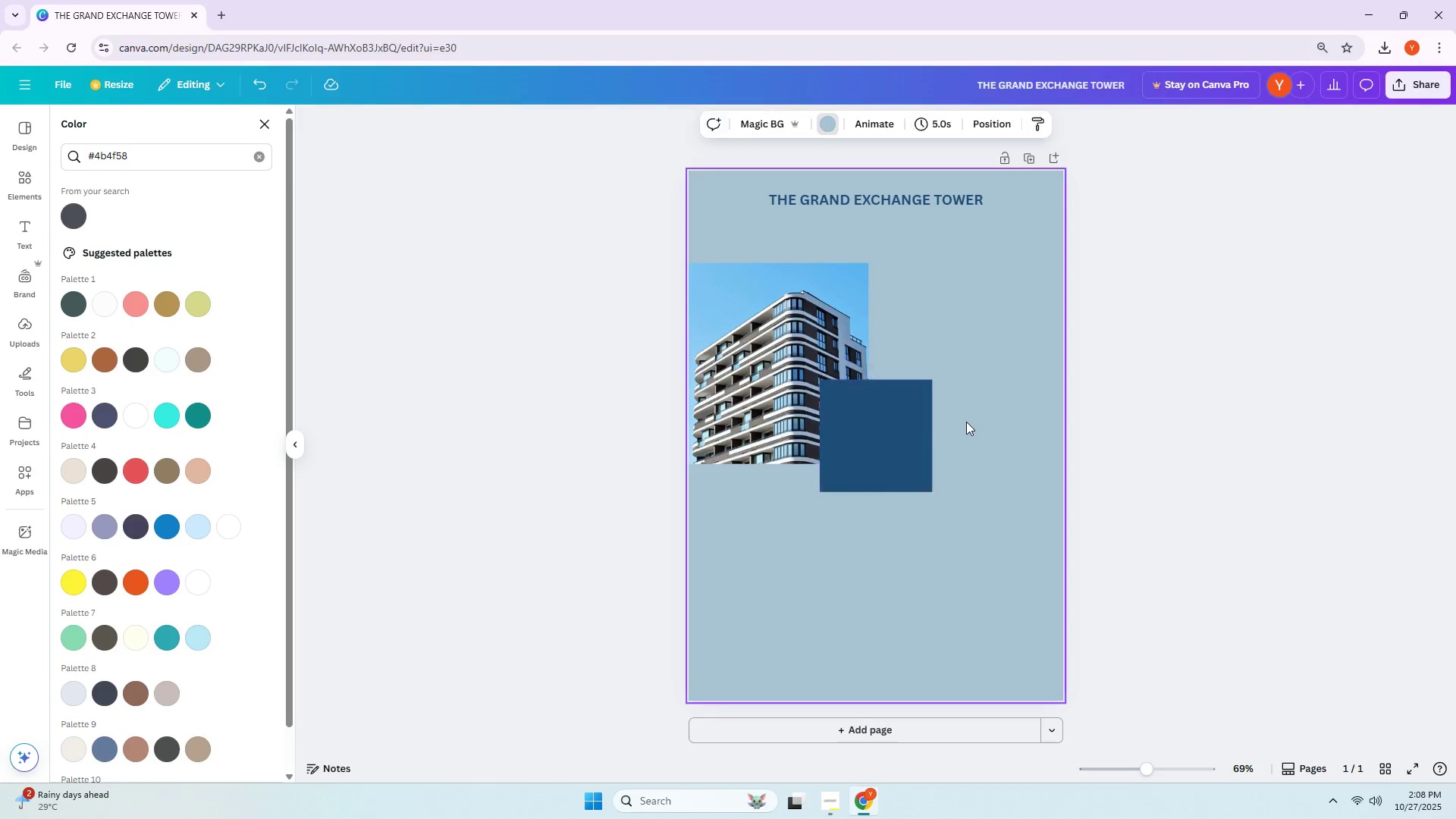 
double_click([899, 417])
 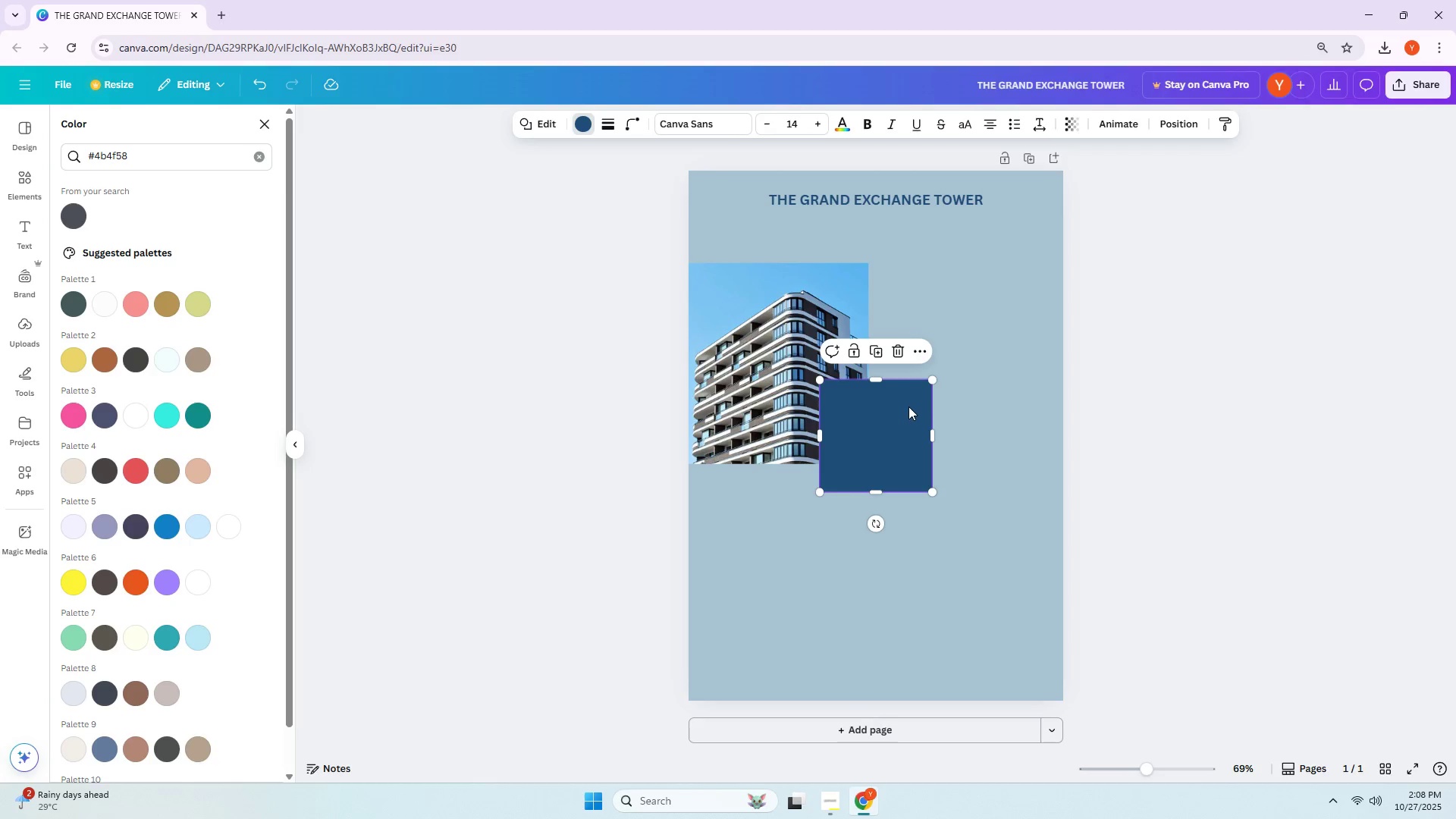 
wait(8.51)
 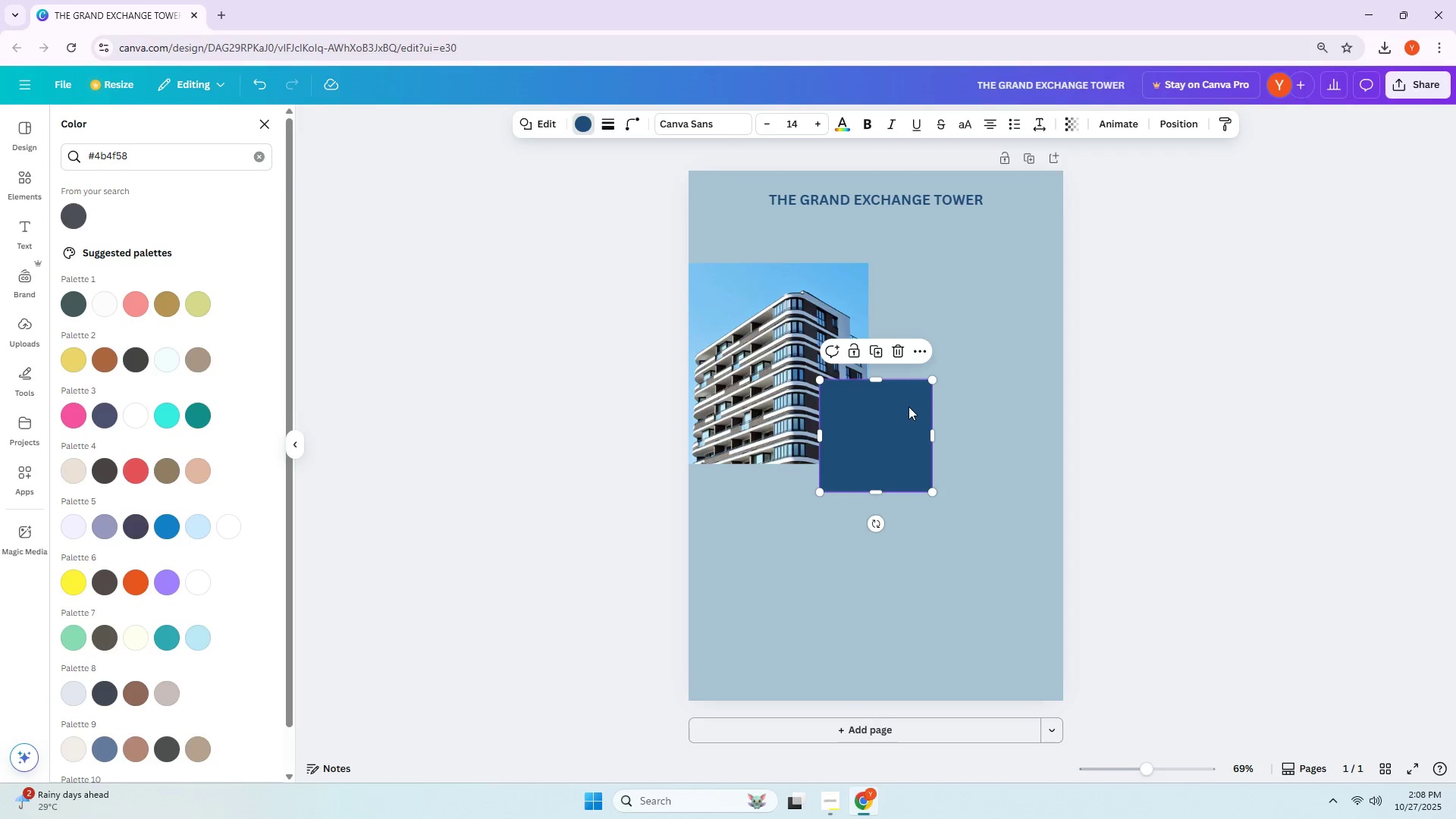 
double_click([882, 447])
 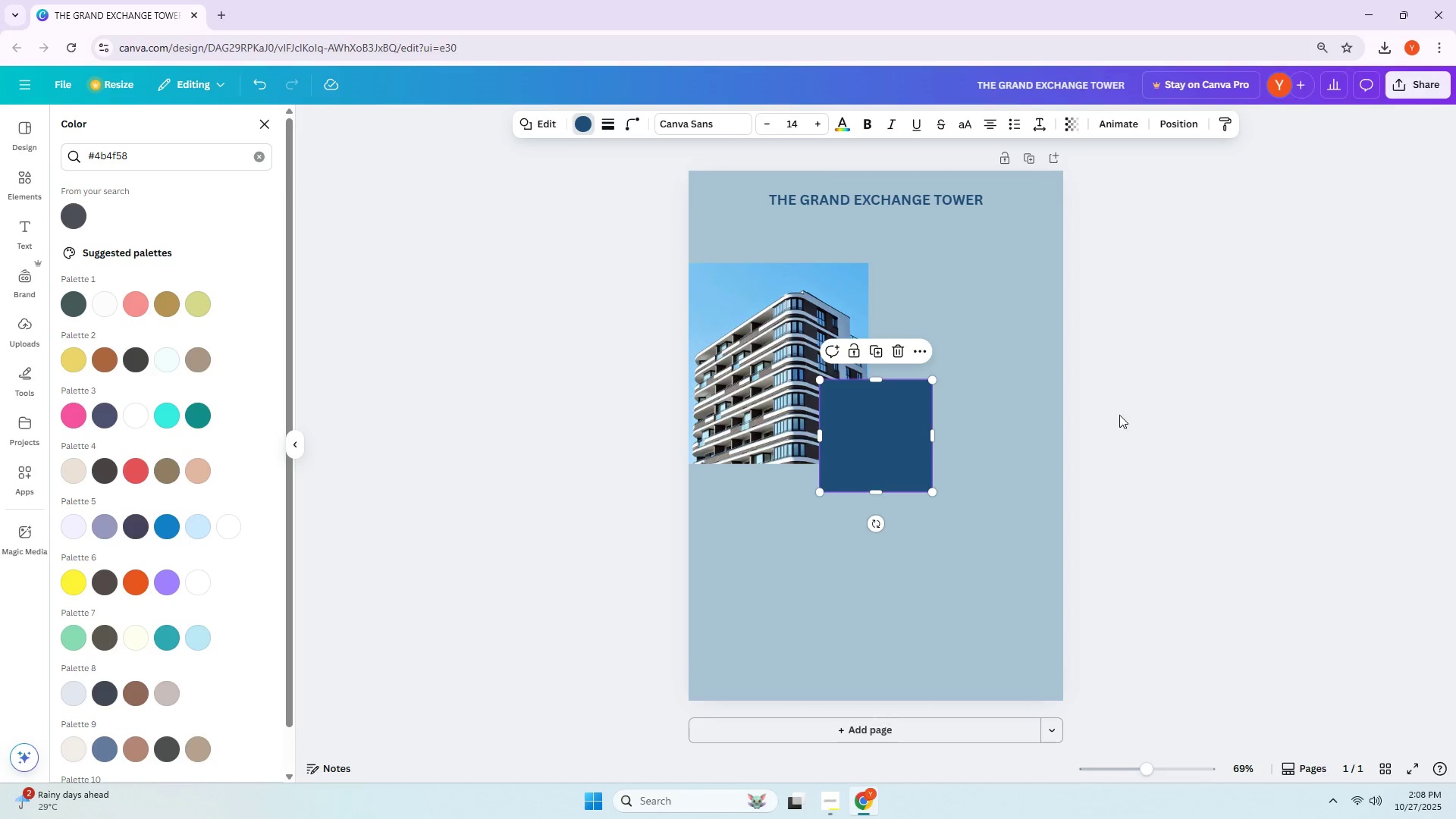 
key(Delete)
 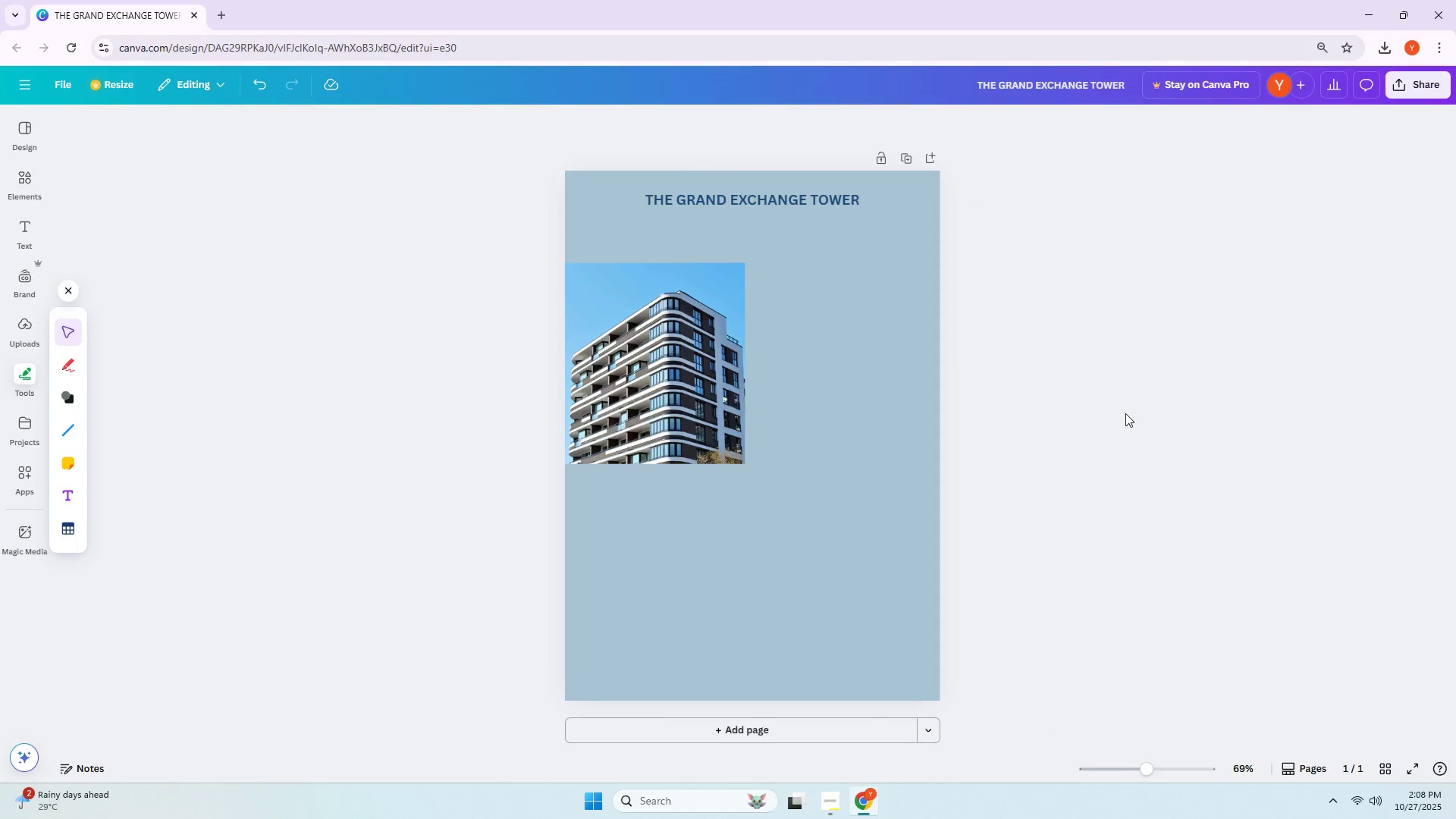 
double_click([1125, 413])
 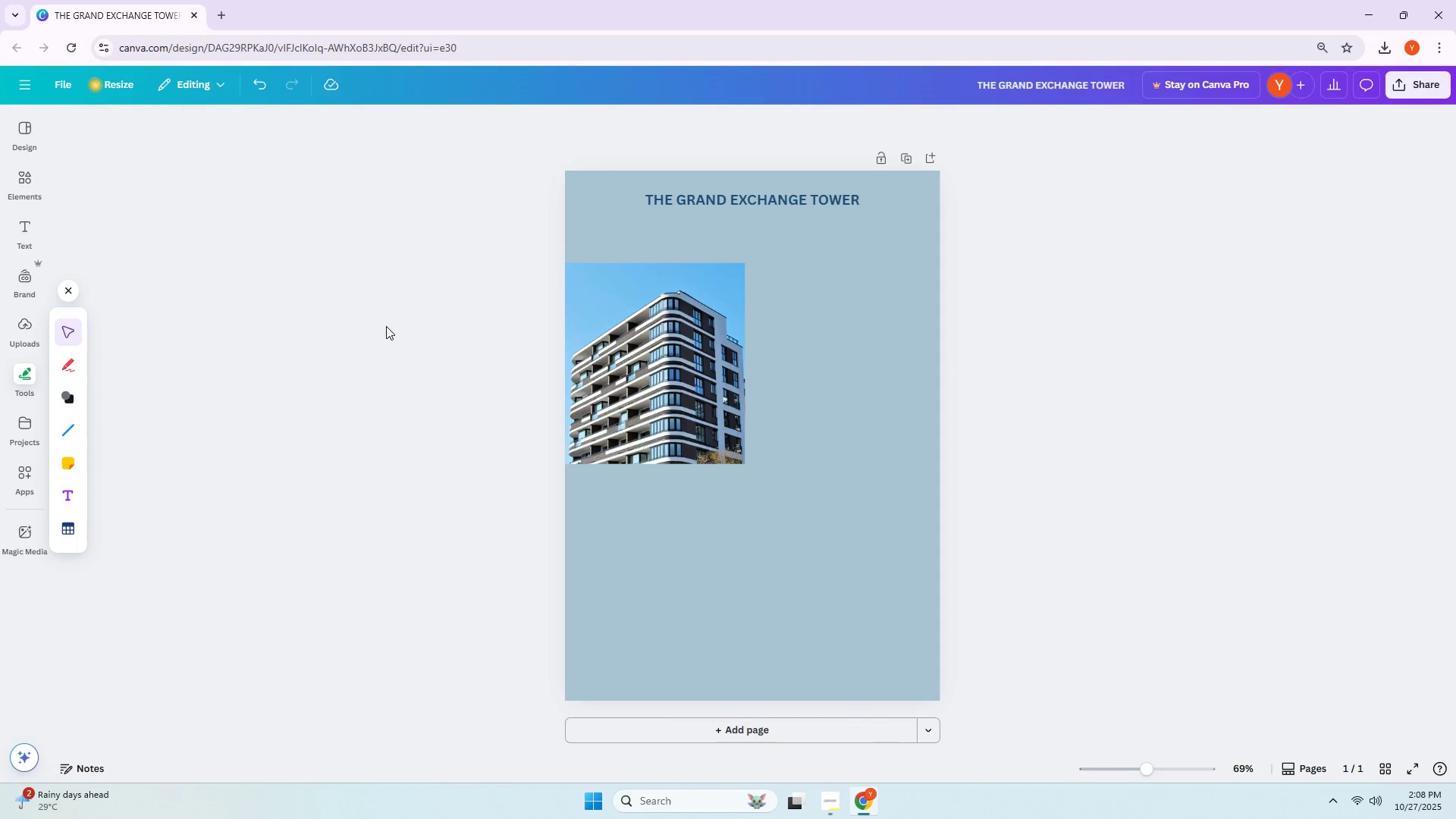 
wait(10.38)
 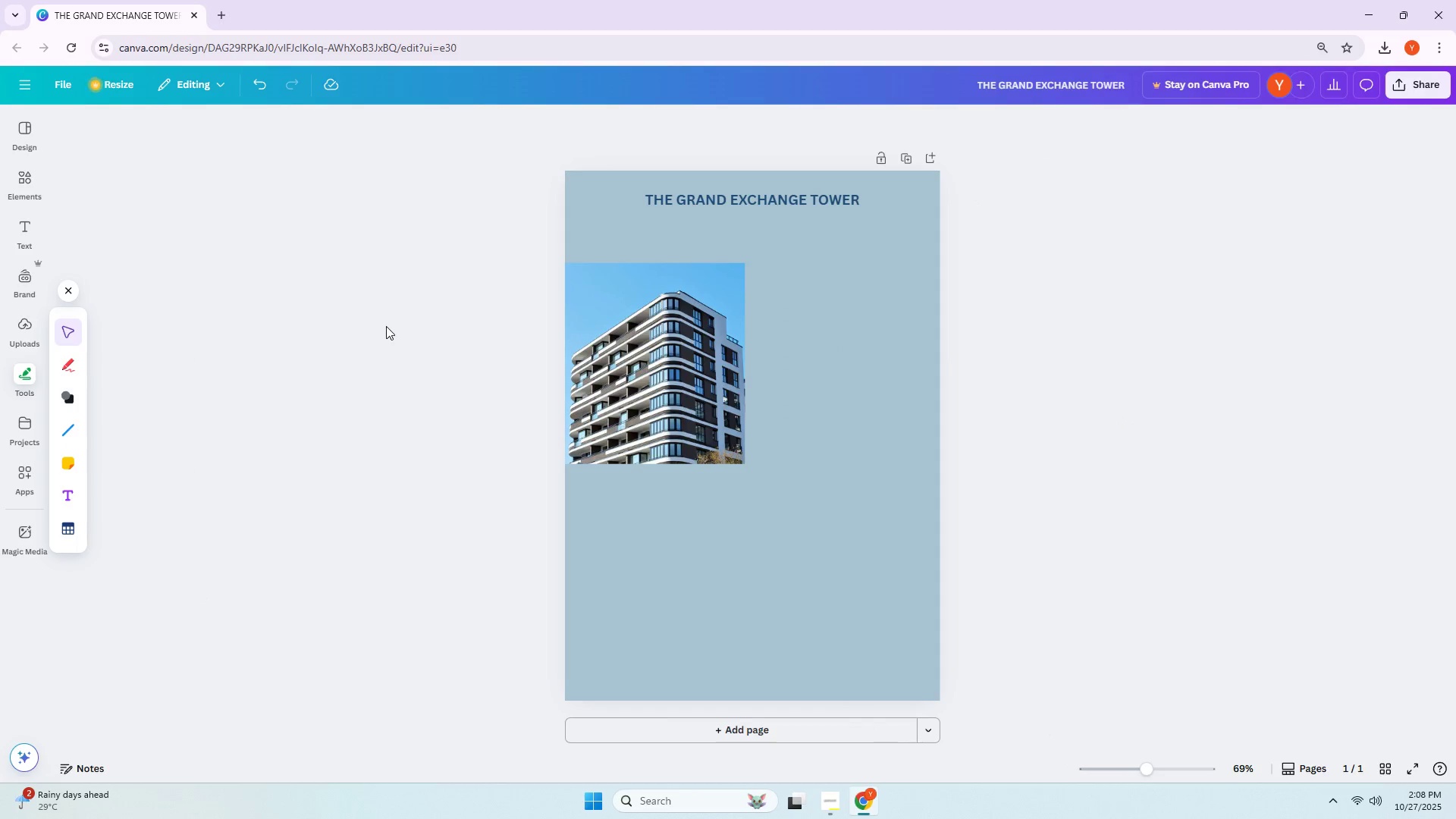 
left_click([30, 162])
 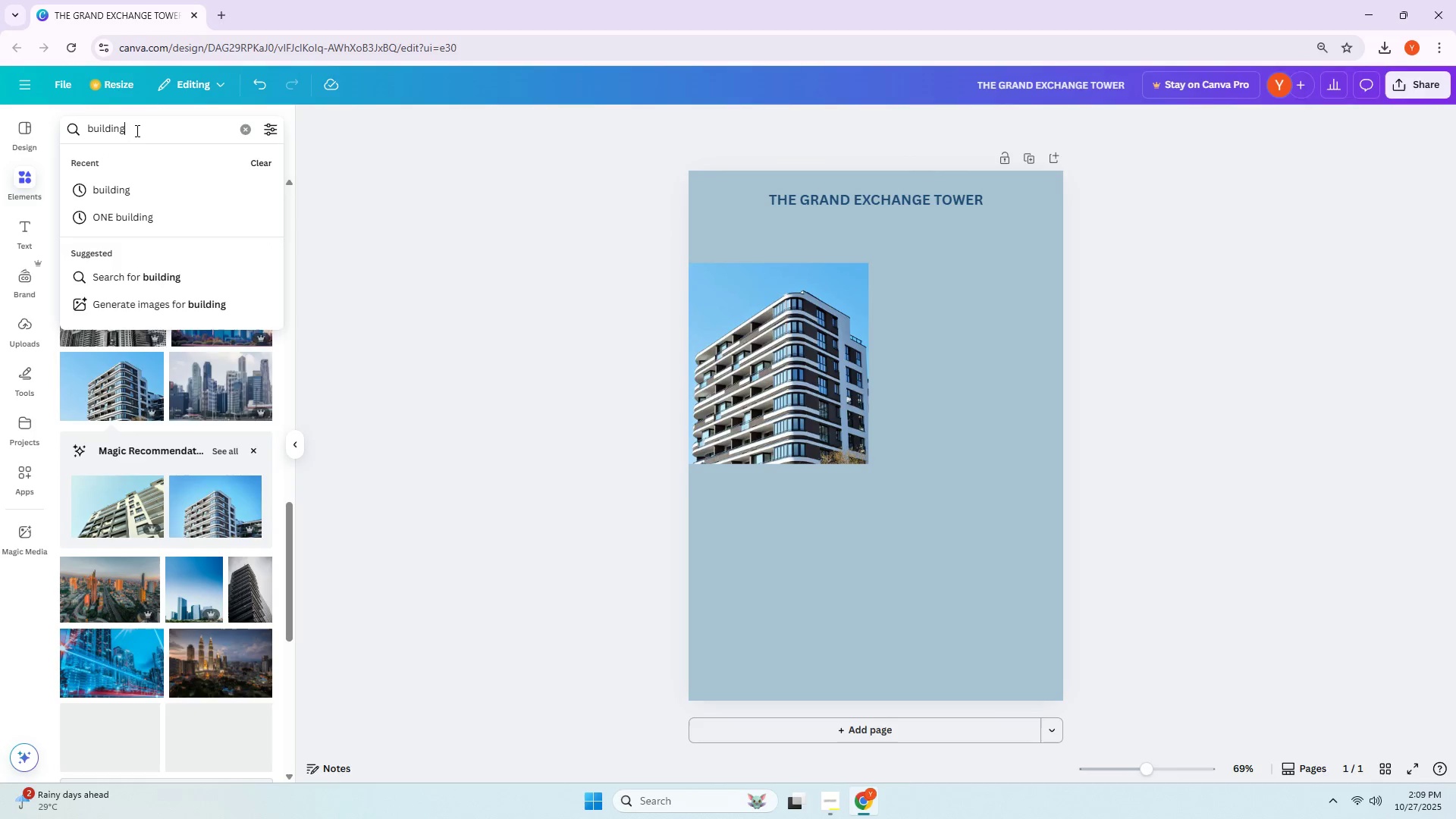 
double_click([136, 130])
 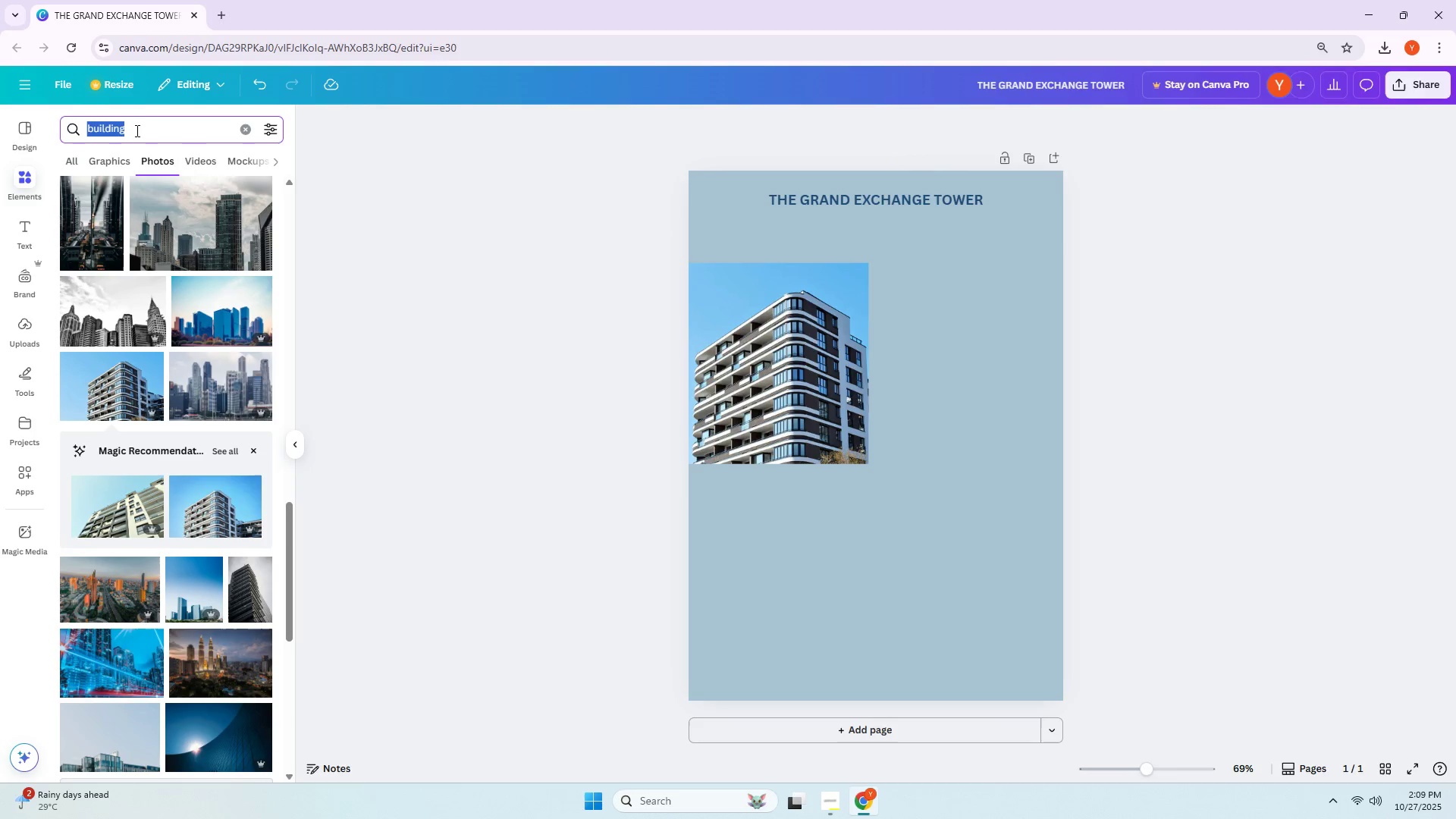 
type(i)
key(Backspace)
type(office)
 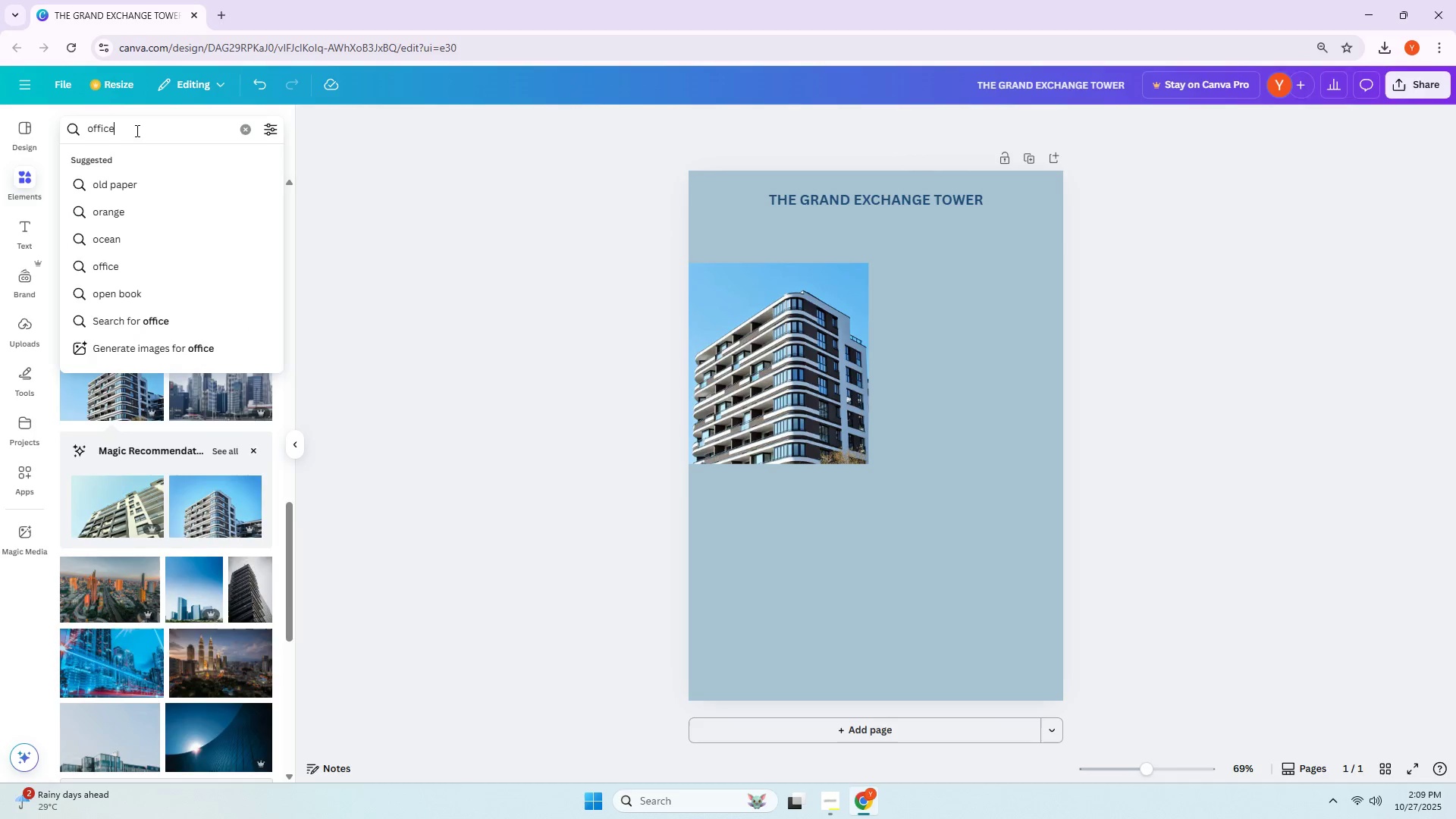 
key(Enter)
 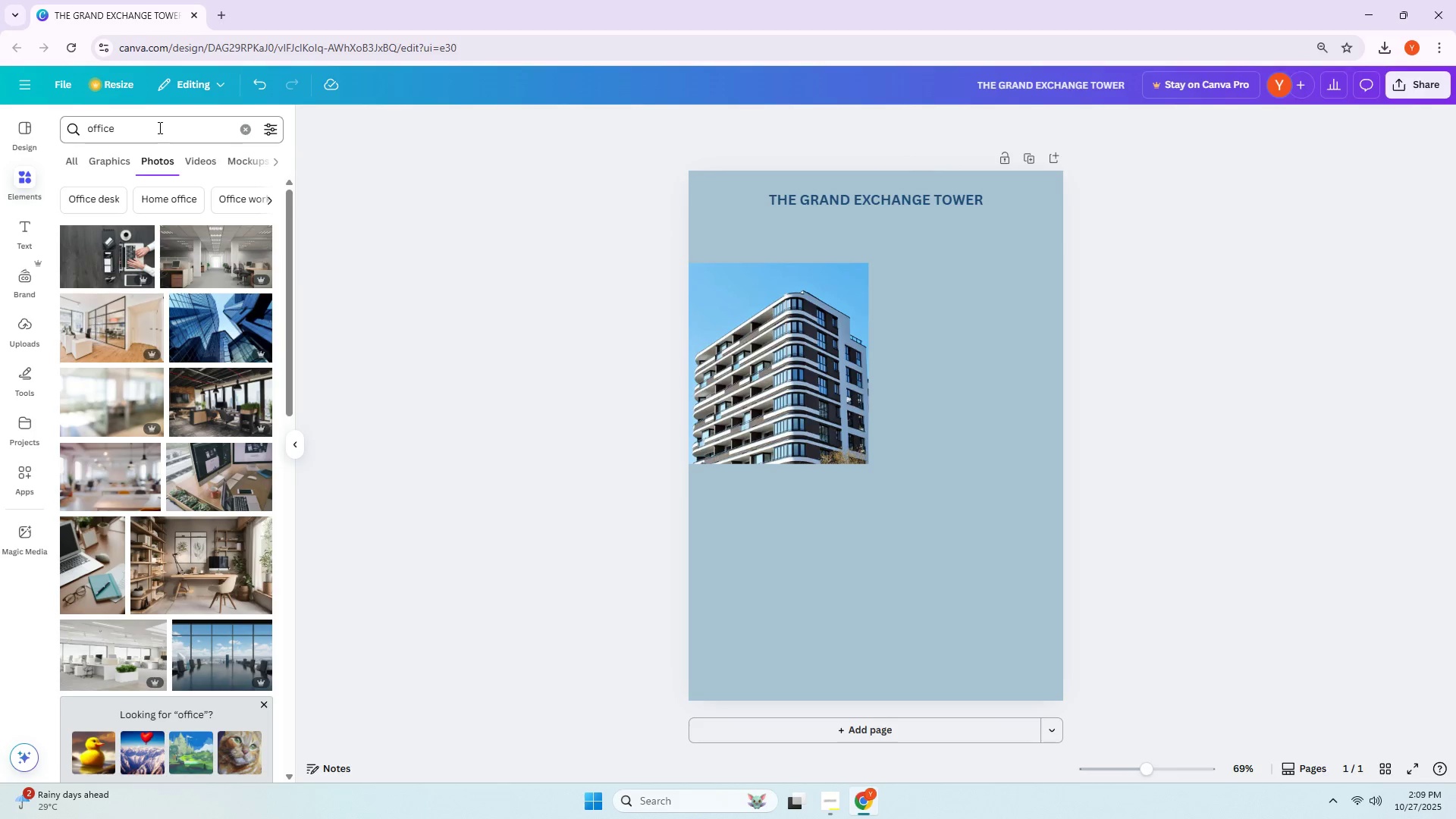 
wait(5.65)
 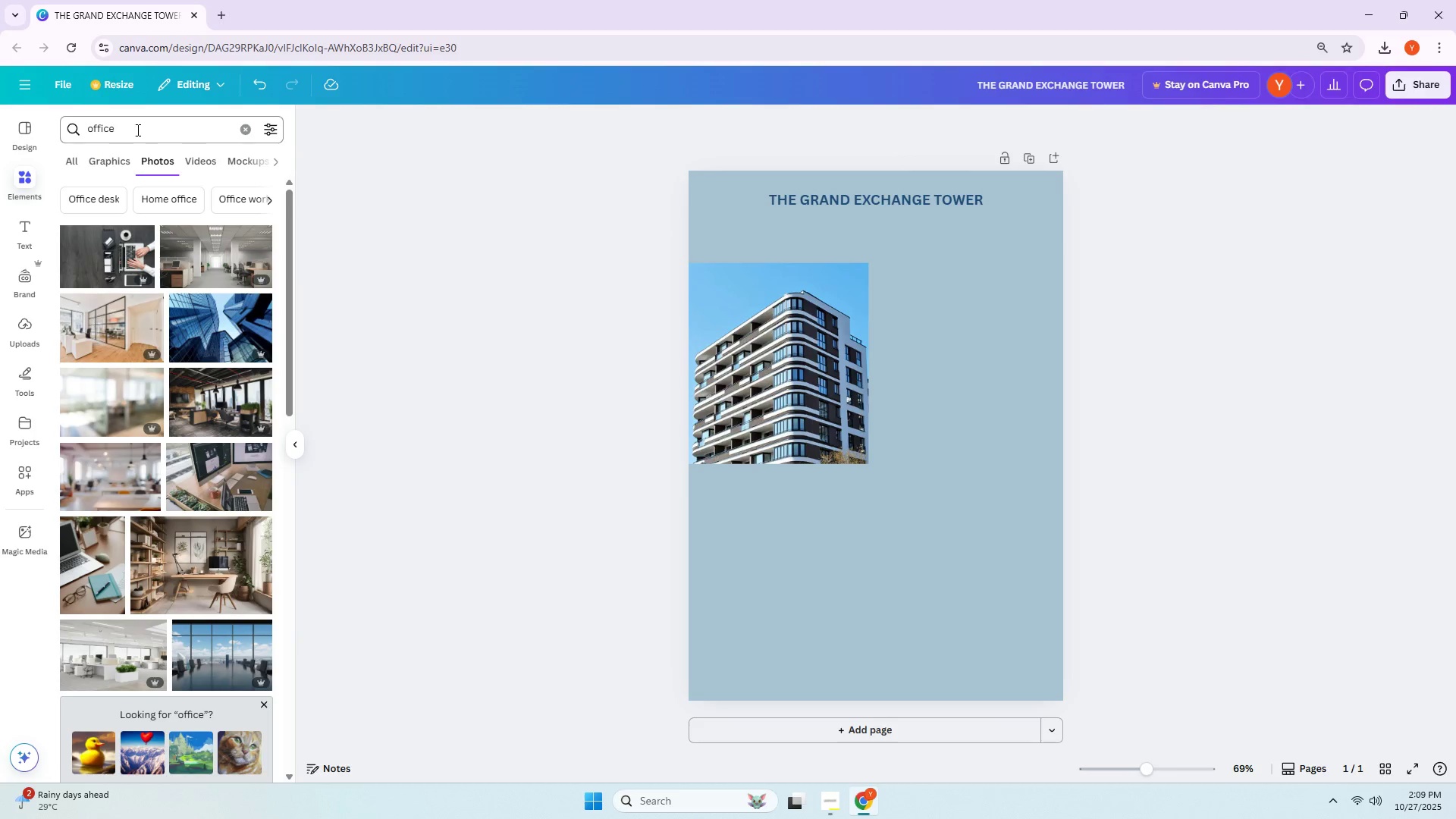 
left_click([189, 646])
 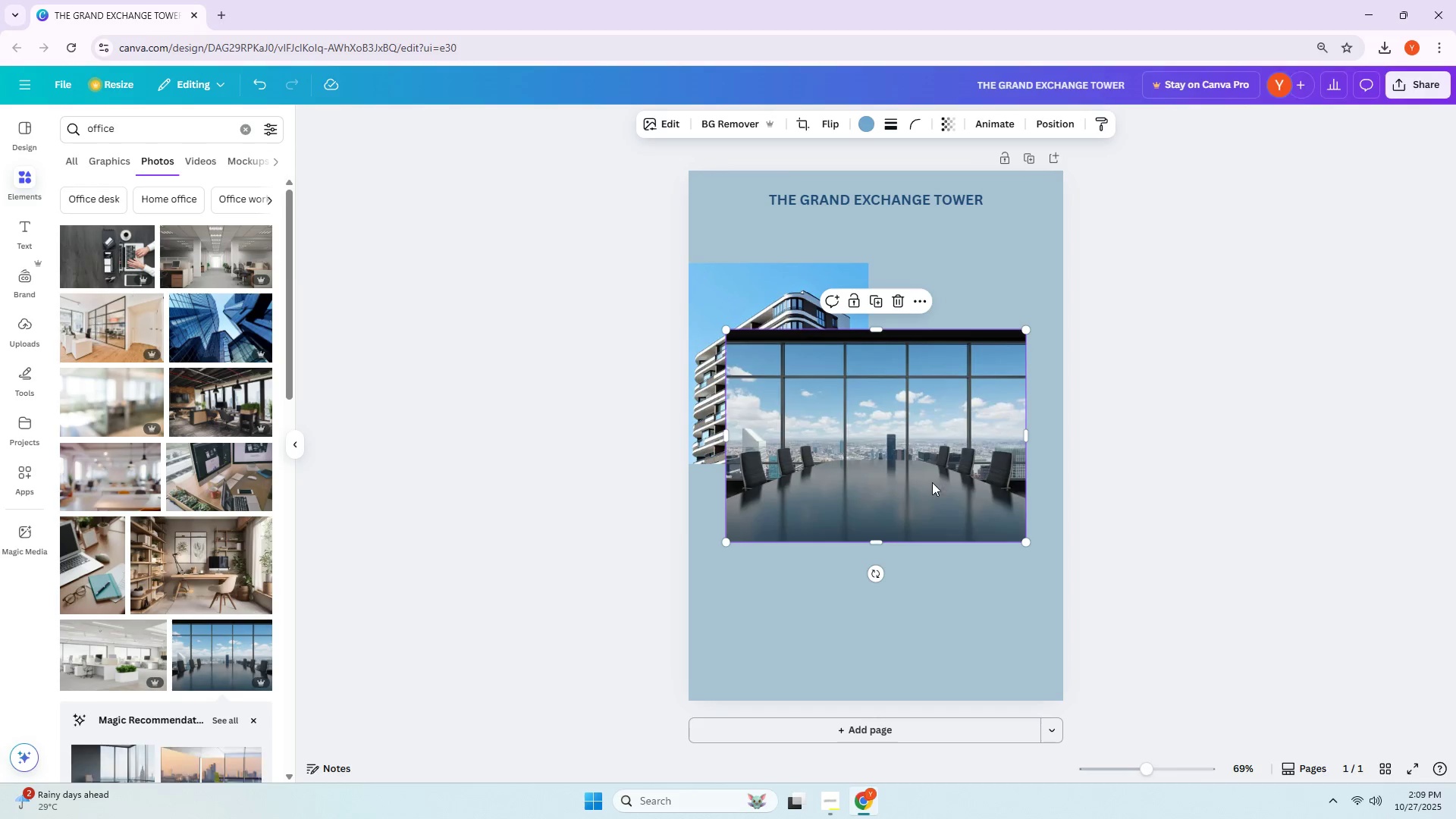 
left_click([974, 475])
 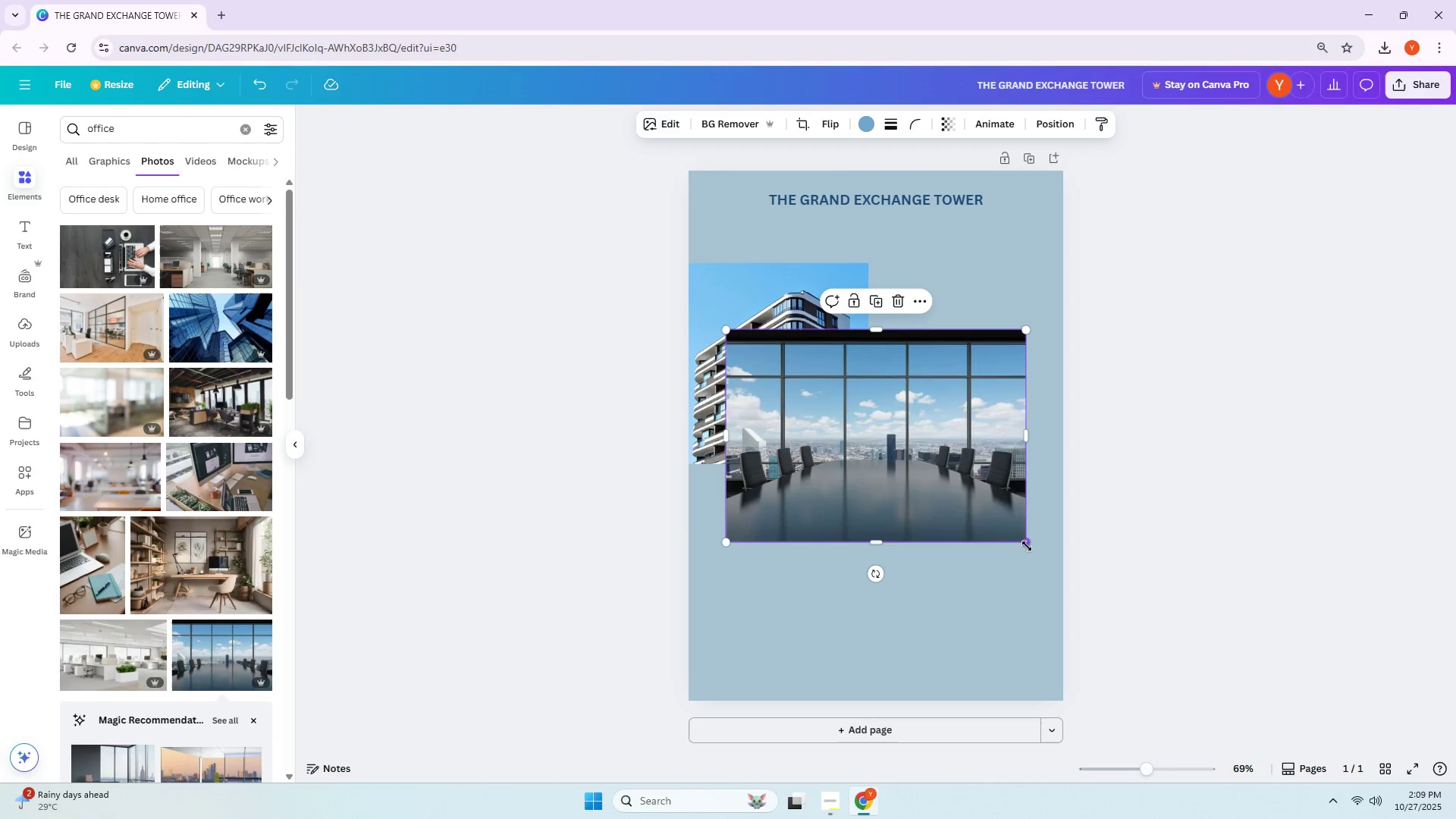 
left_click_drag(start_coordinate=[1028, 543], to_coordinate=[883, 451])
 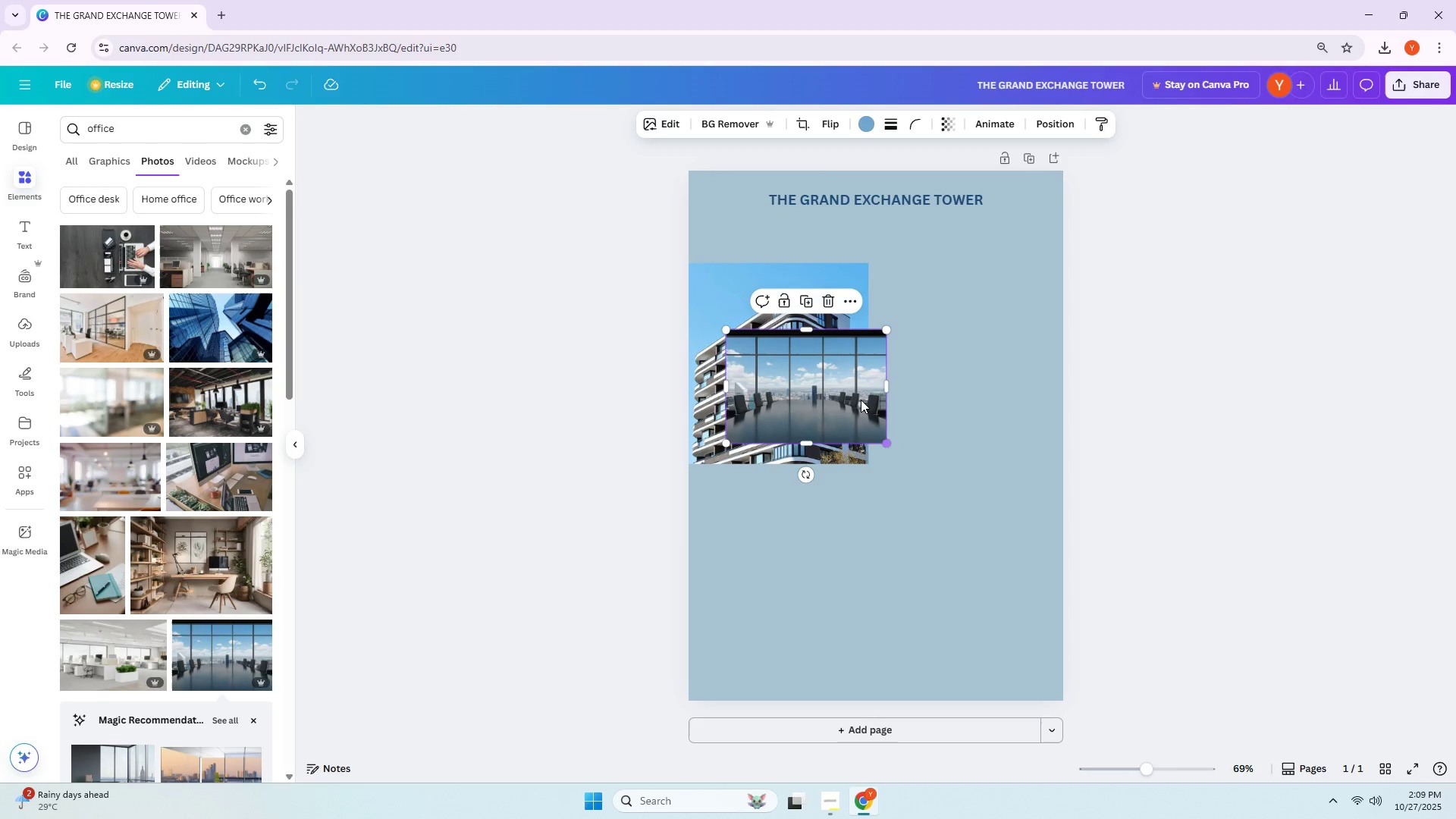 
left_click_drag(start_coordinate=[830, 374], to_coordinate=[965, 529])
 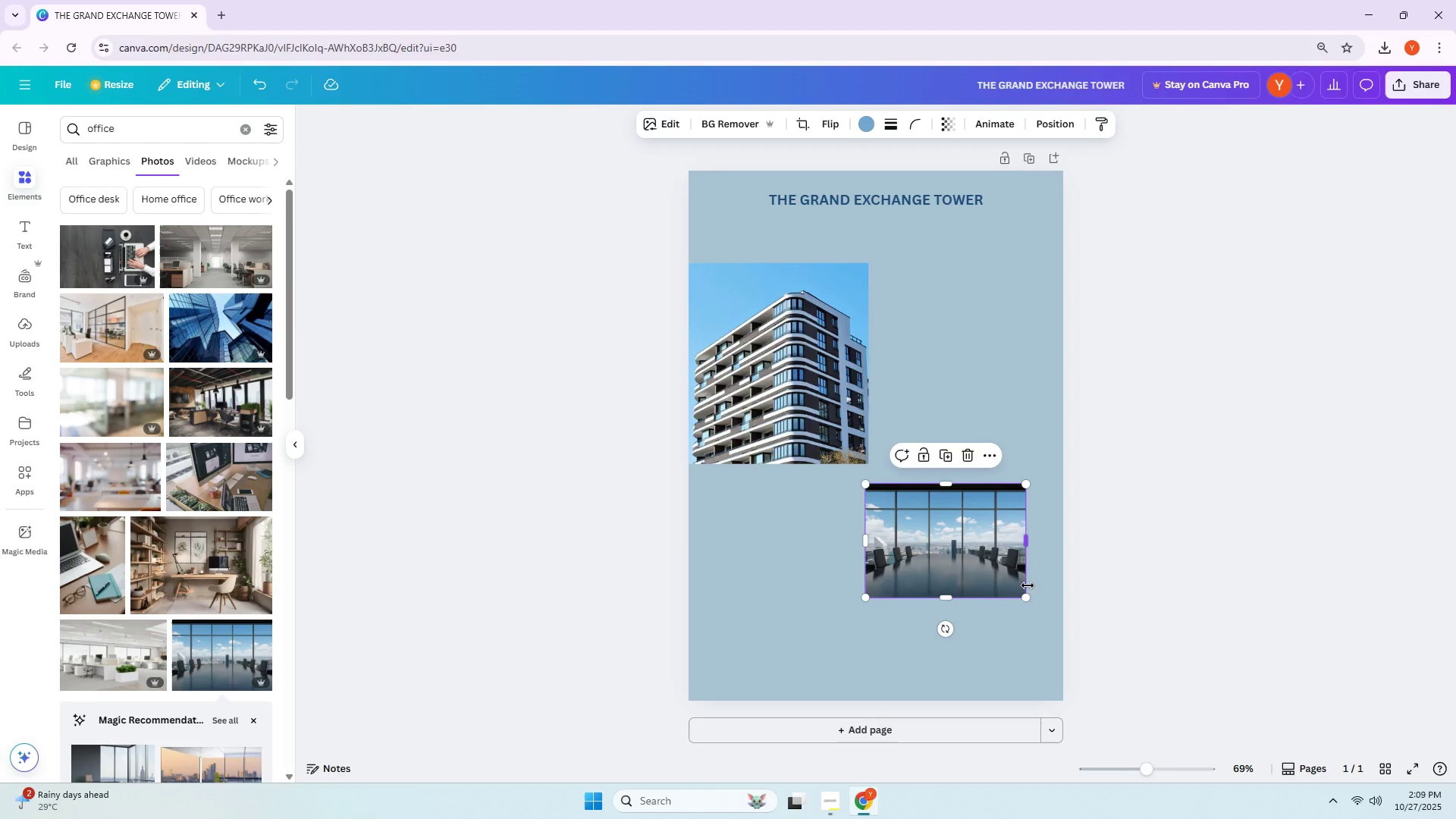 
left_click([1031, 597])
 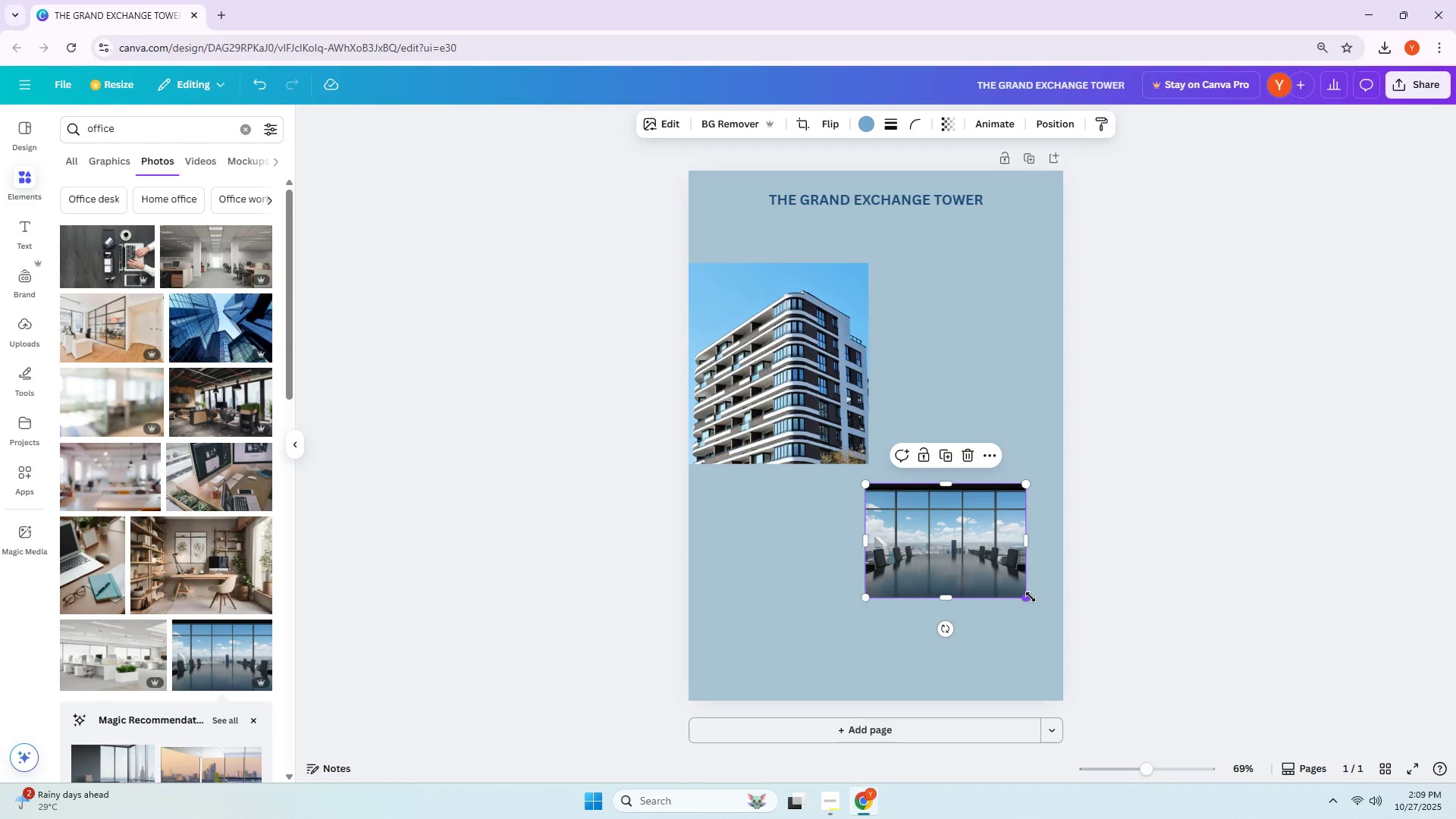 
left_click_drag(start_coordinate=[1031, 597], to_coordinate=[1013, 587])
 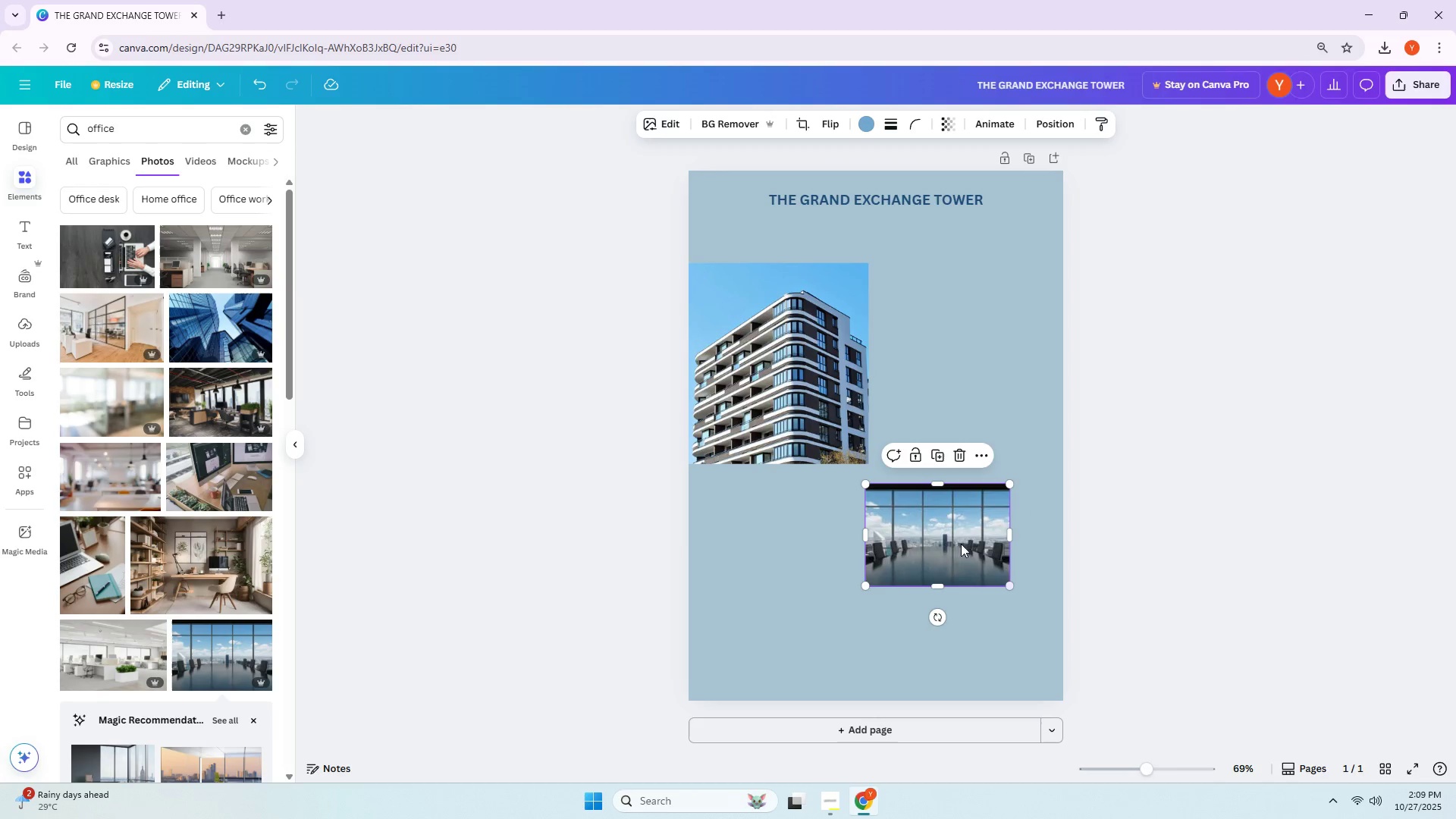 
left_click_drag(start_coordinate=[956, 541], to_coordinate=[972, 546])
 